 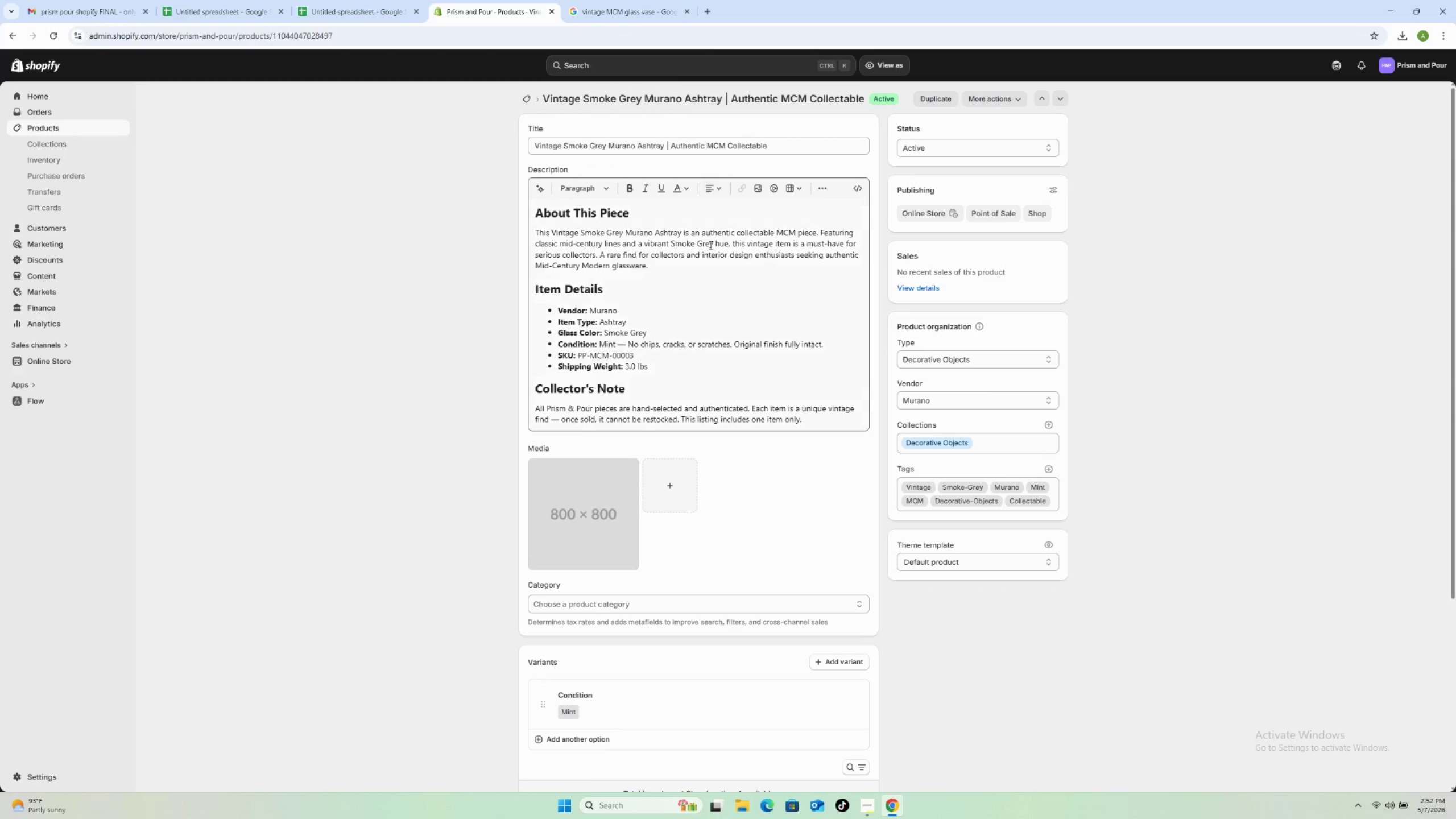 
left_click([620, 9])
 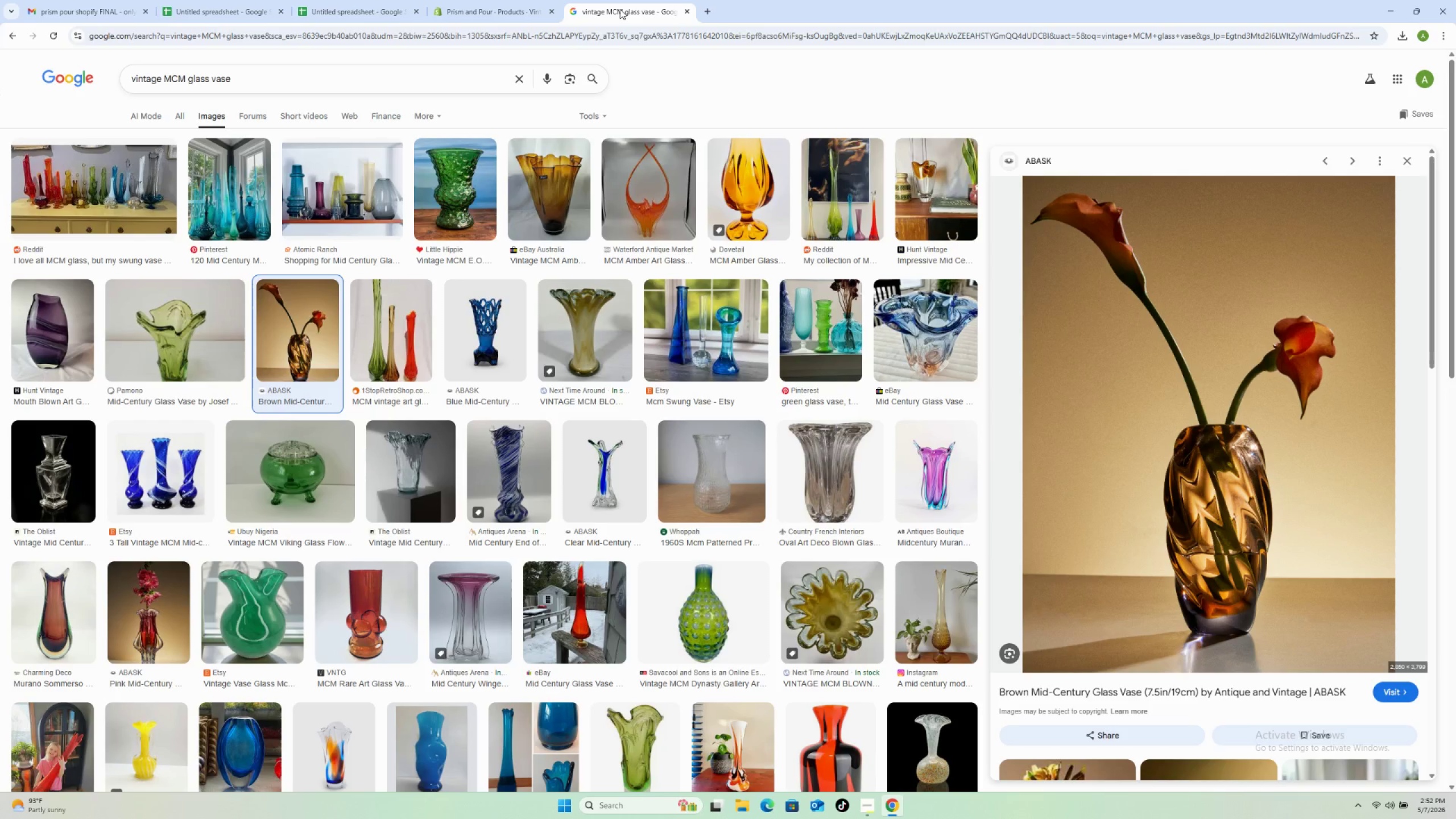 
wait(12.62)
 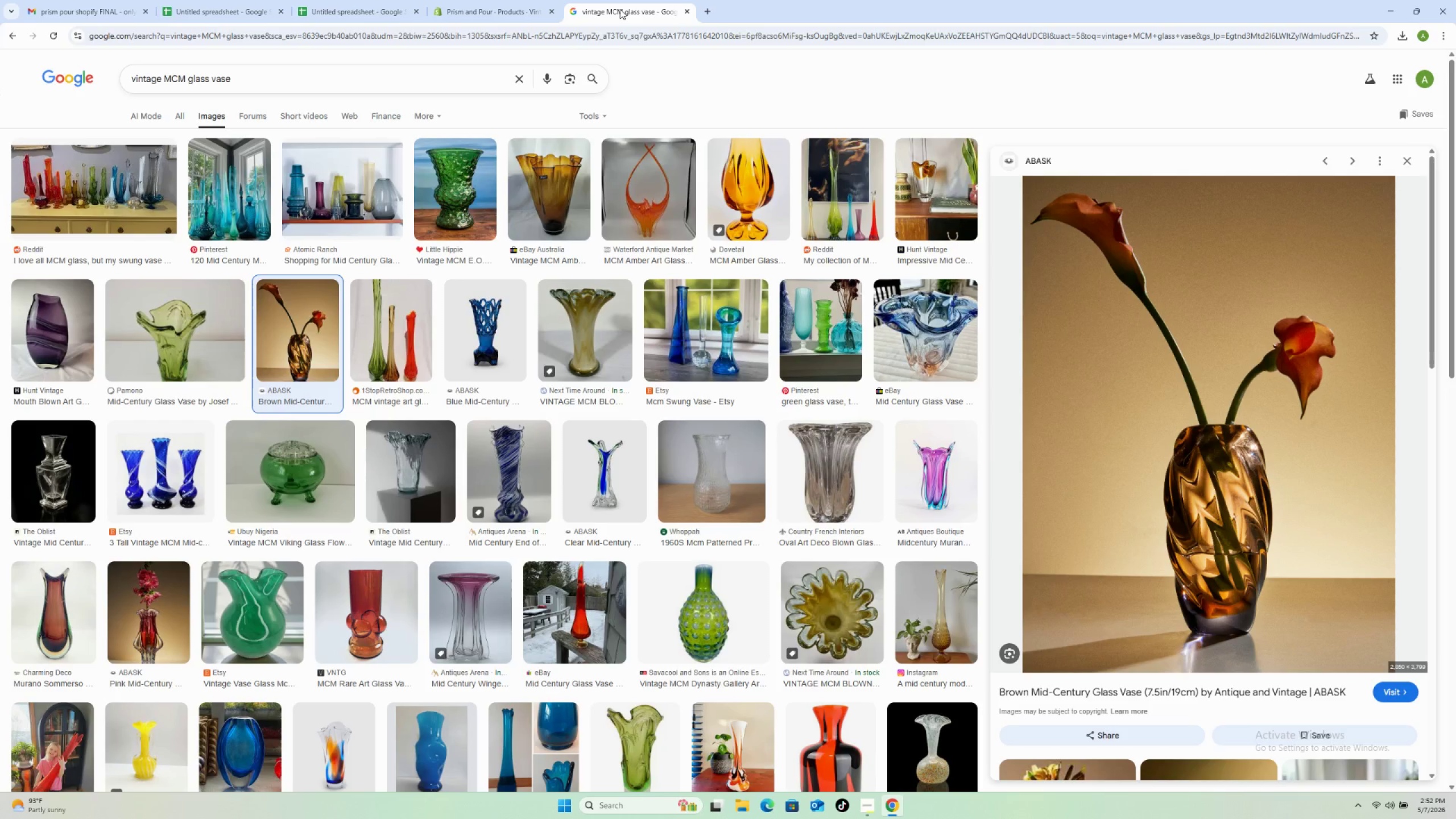 
left_click_drag(start_coordinate=[243, 78], to_coordinate=[177, 82])
 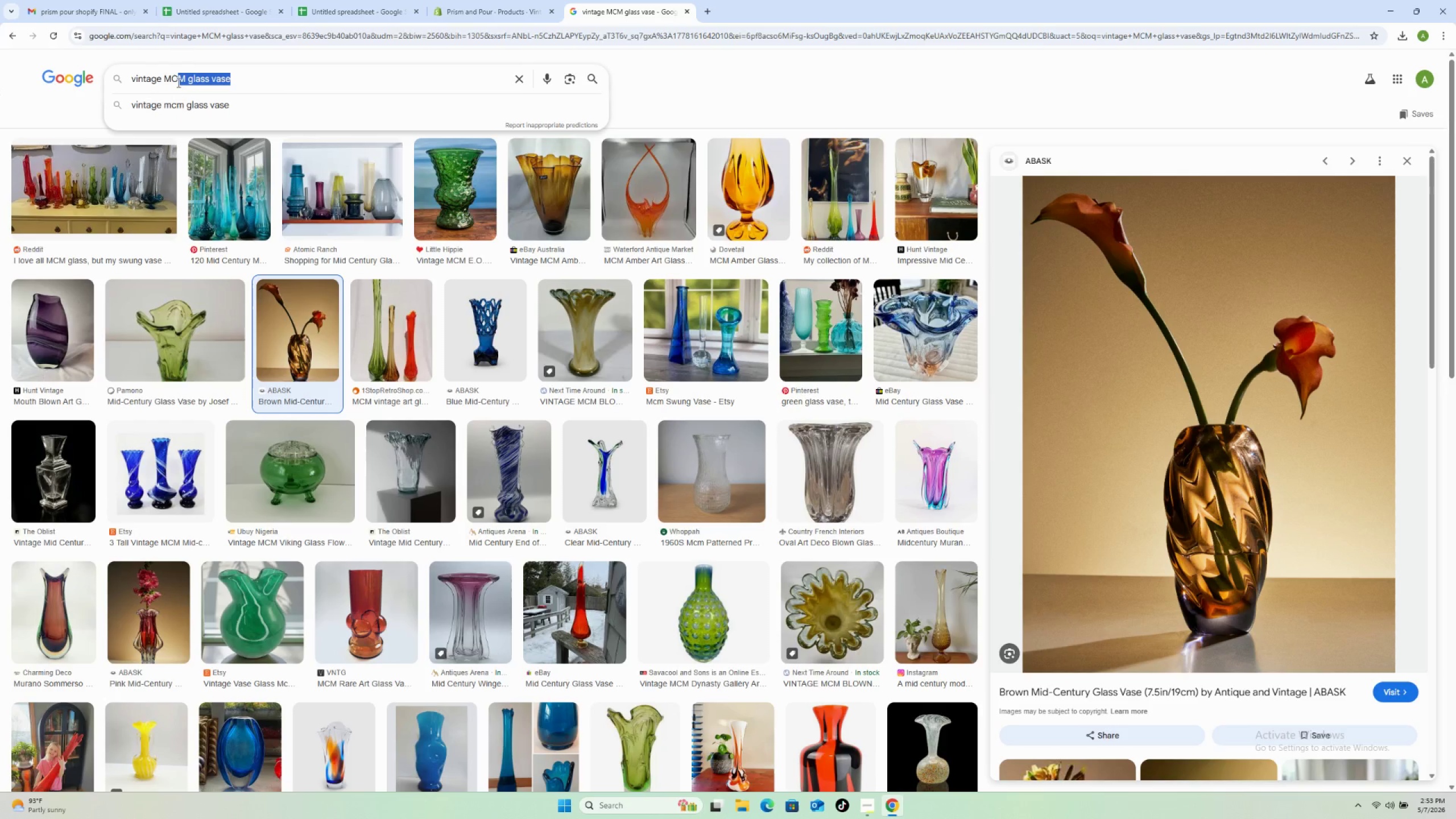 
wait(15.8)
 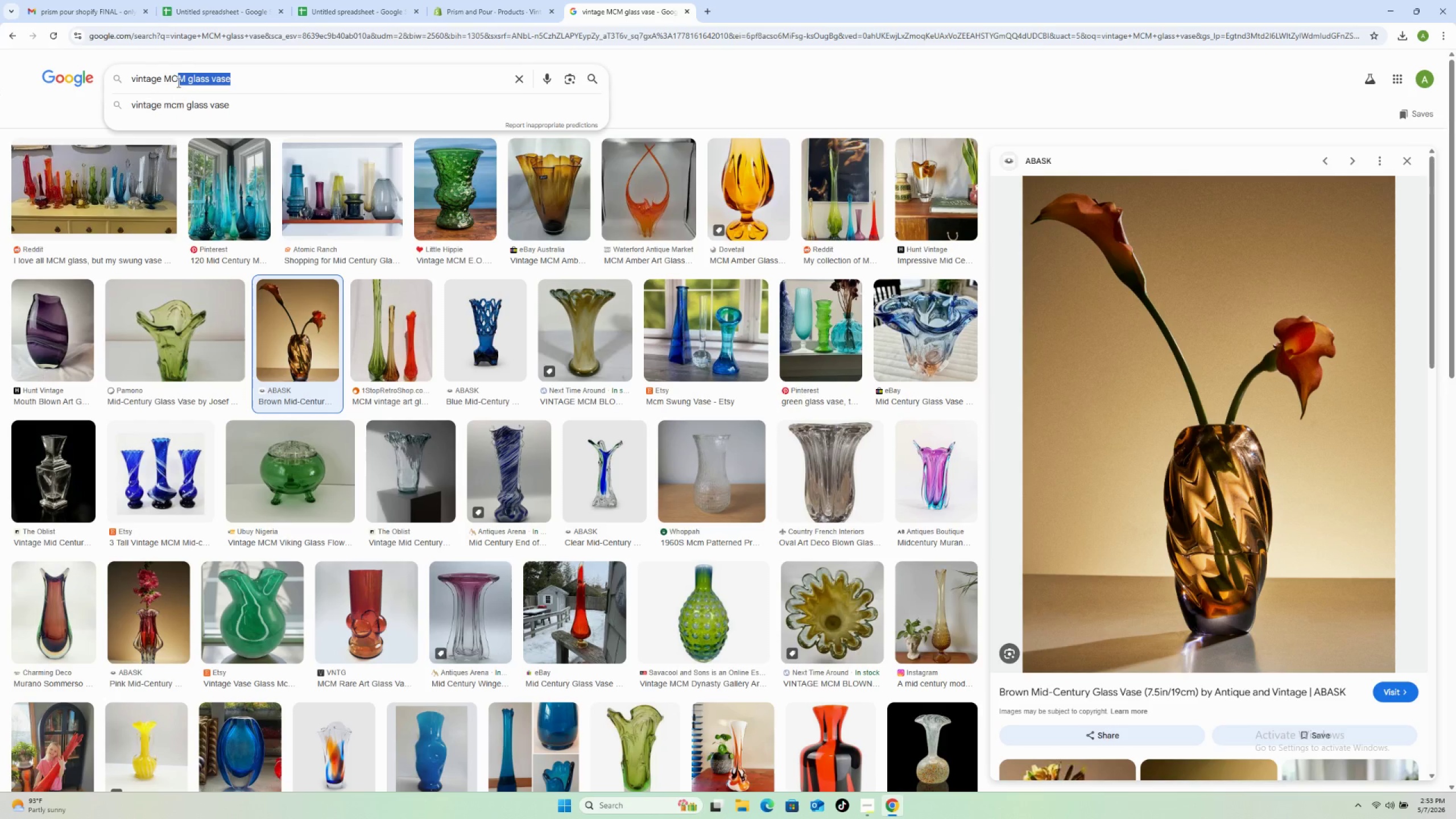 
key(Backspace)
key(Backspace)
key(Backspace)
type(mid century ashtray)
 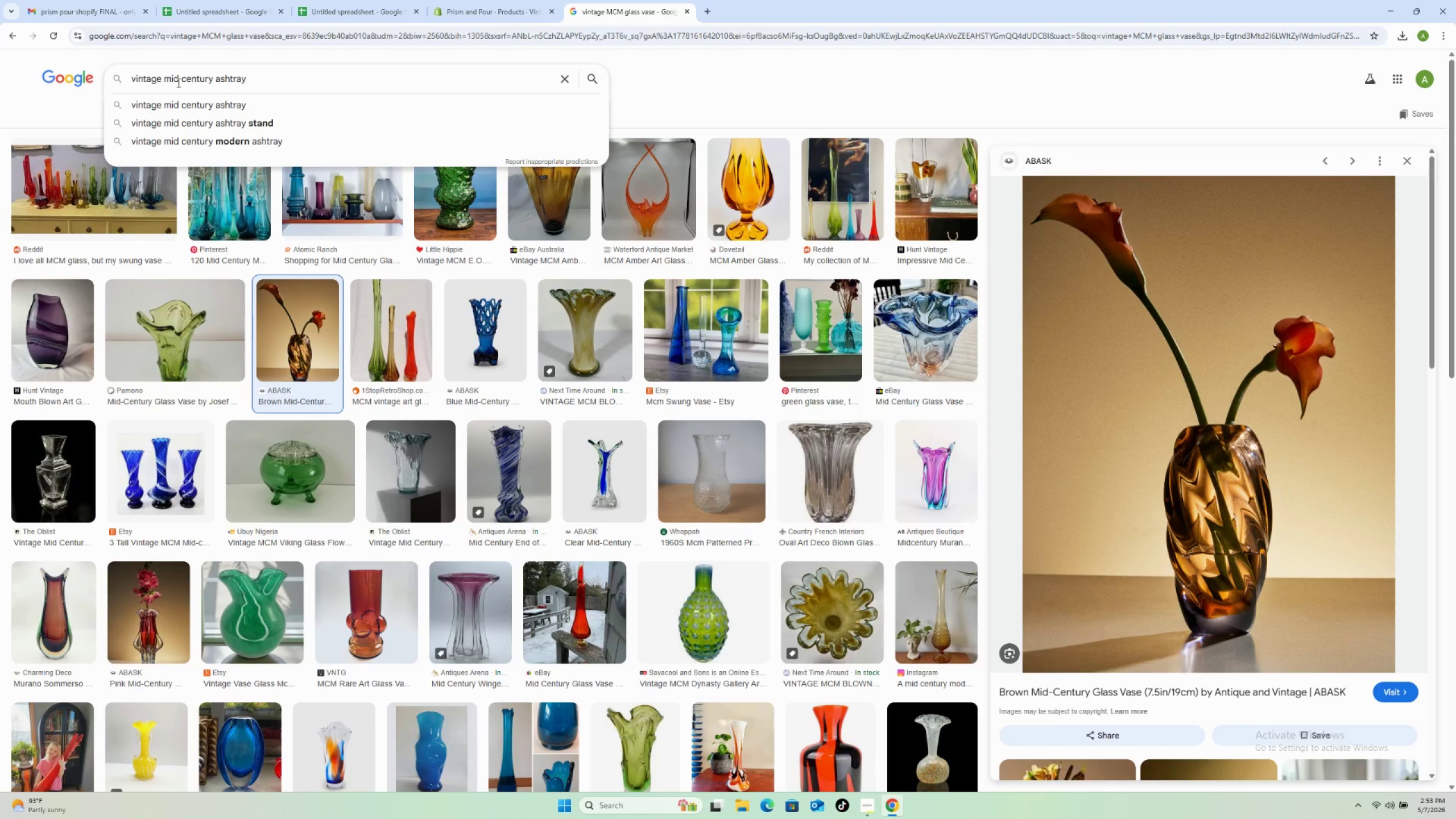 
key(Enter)
 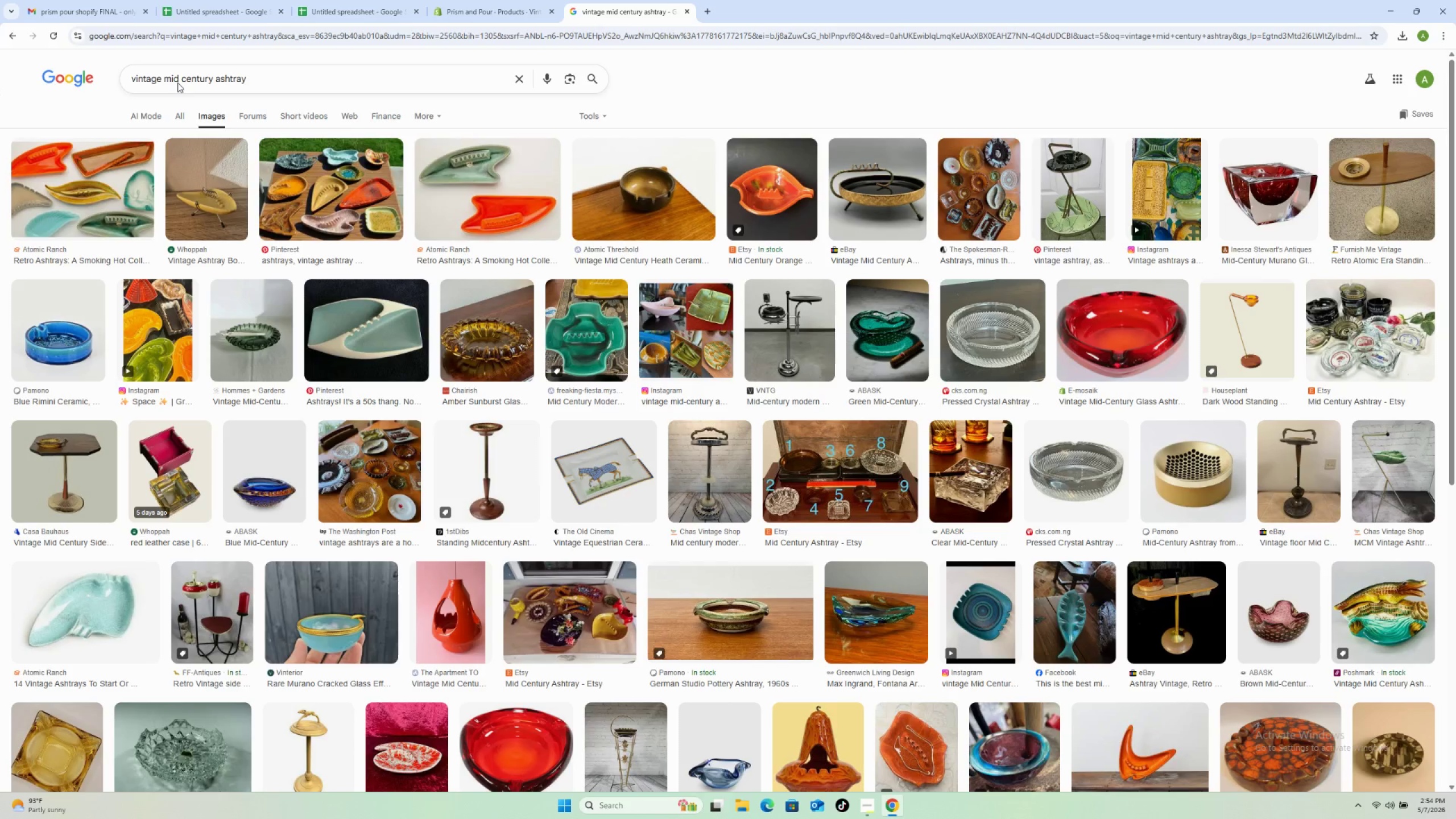 
wait(58.77)
 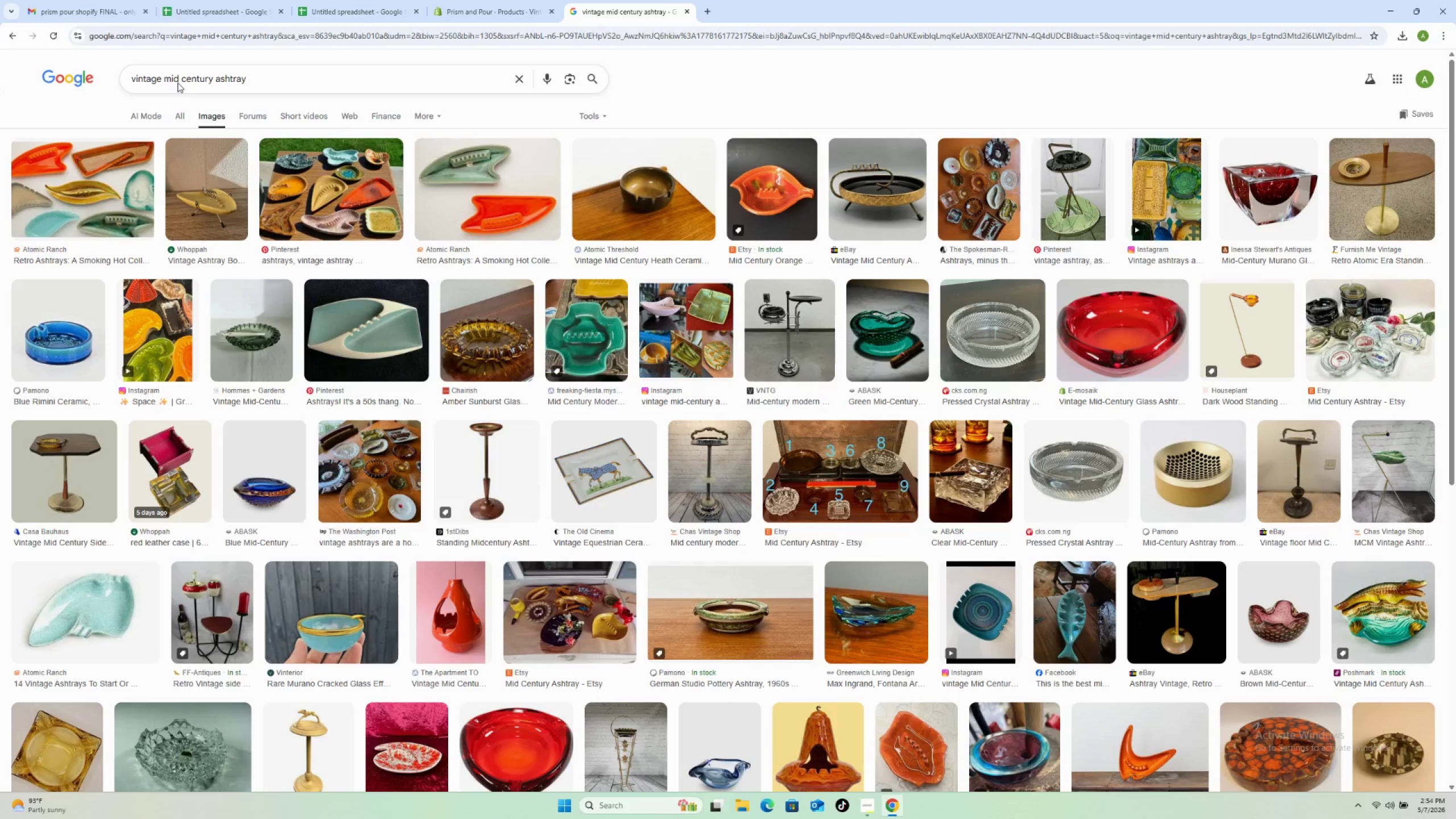 
left_click([523, 183])
 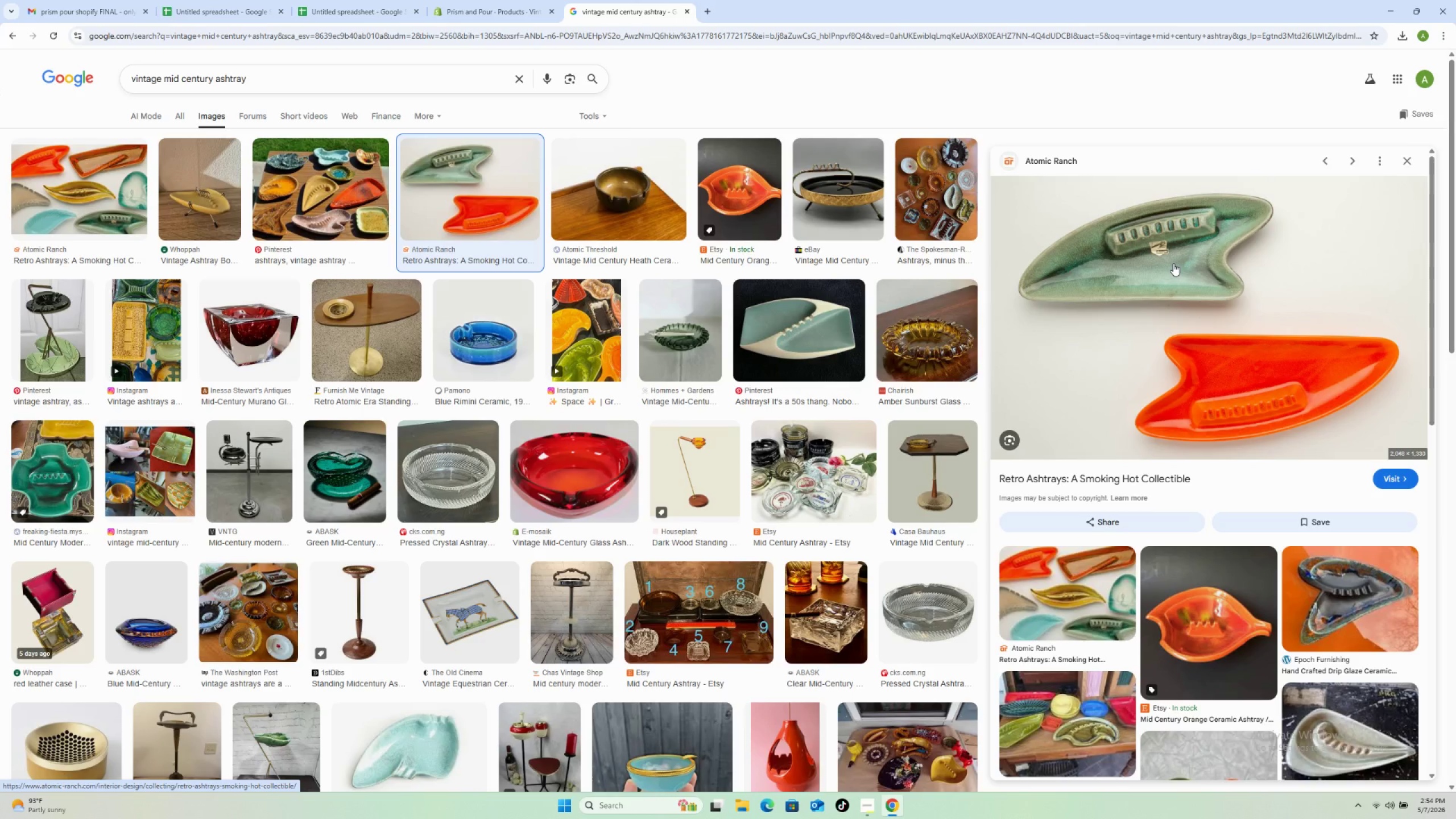 
wait(16.03)
 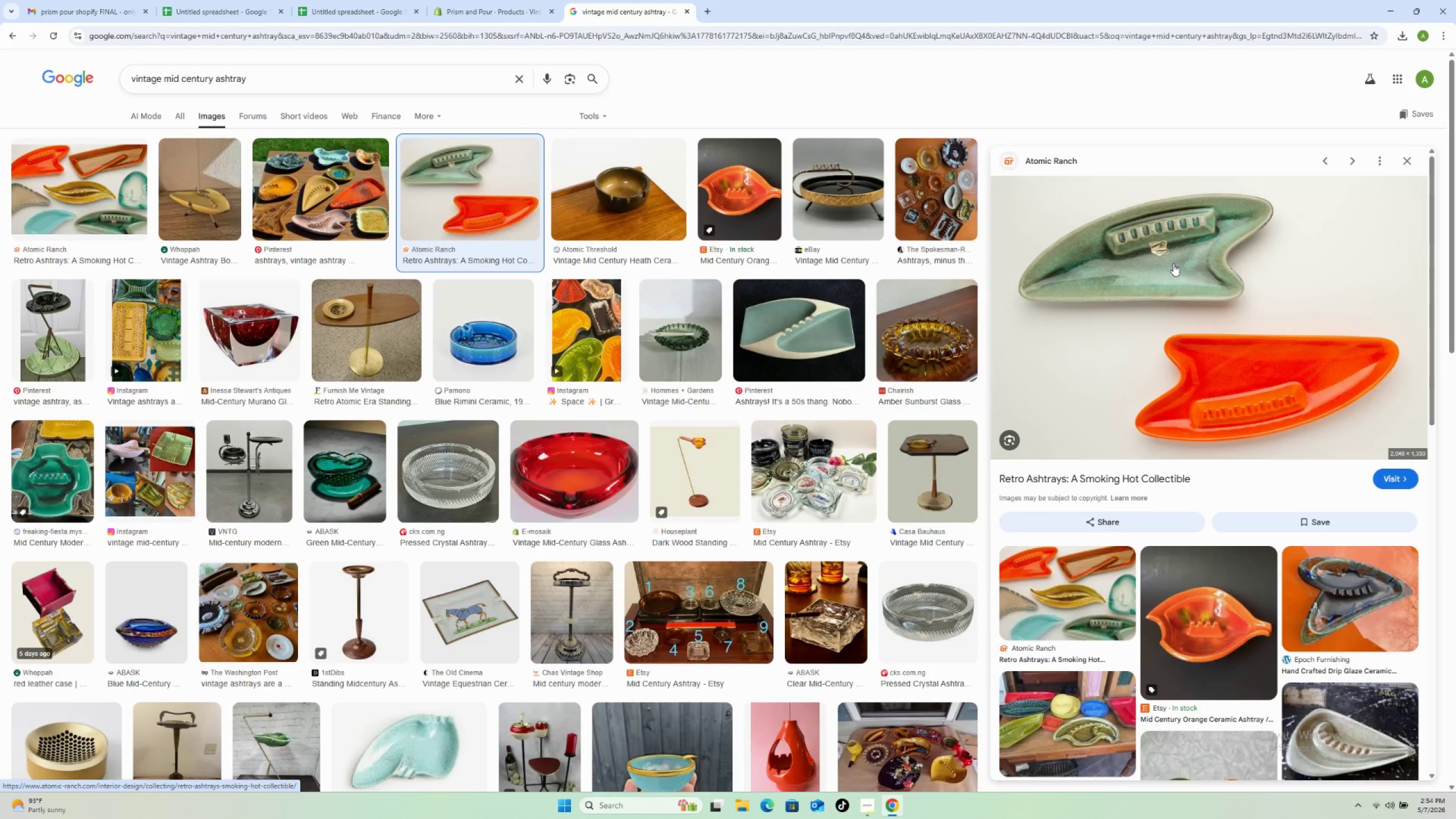 
right_click([1238, 310])
 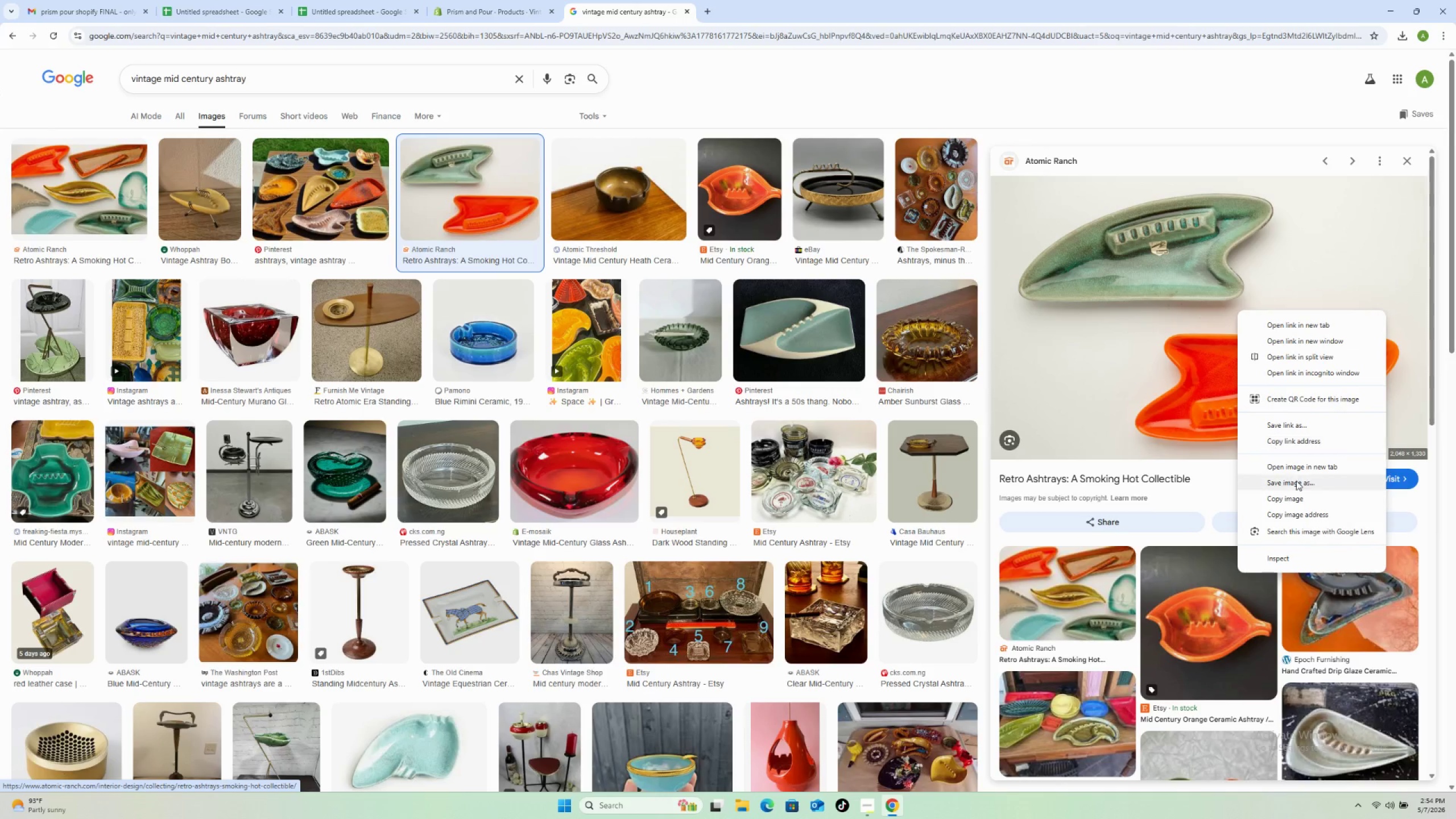 
left_click([1296, 481])
 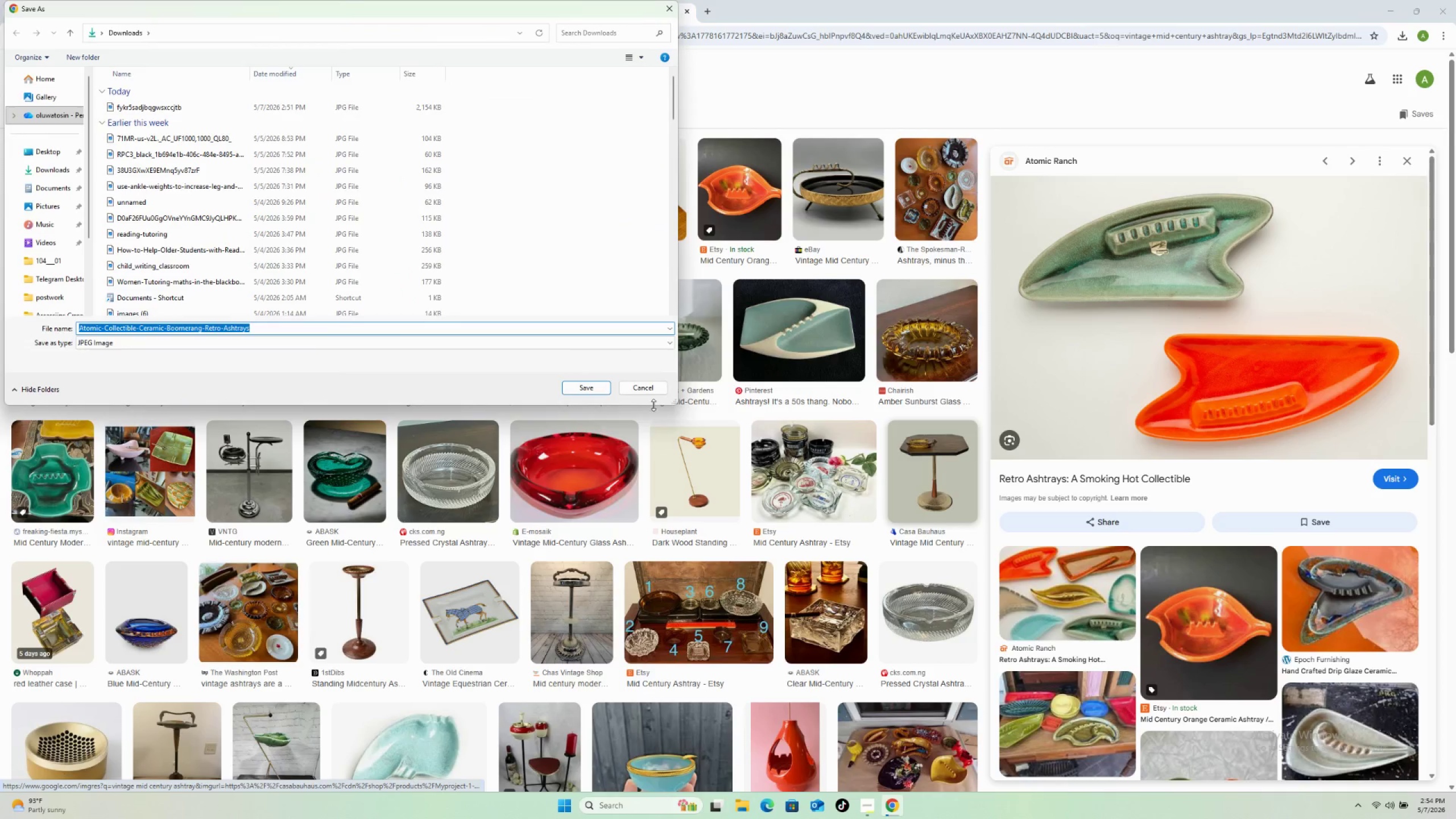 
left_click([577, 386])
 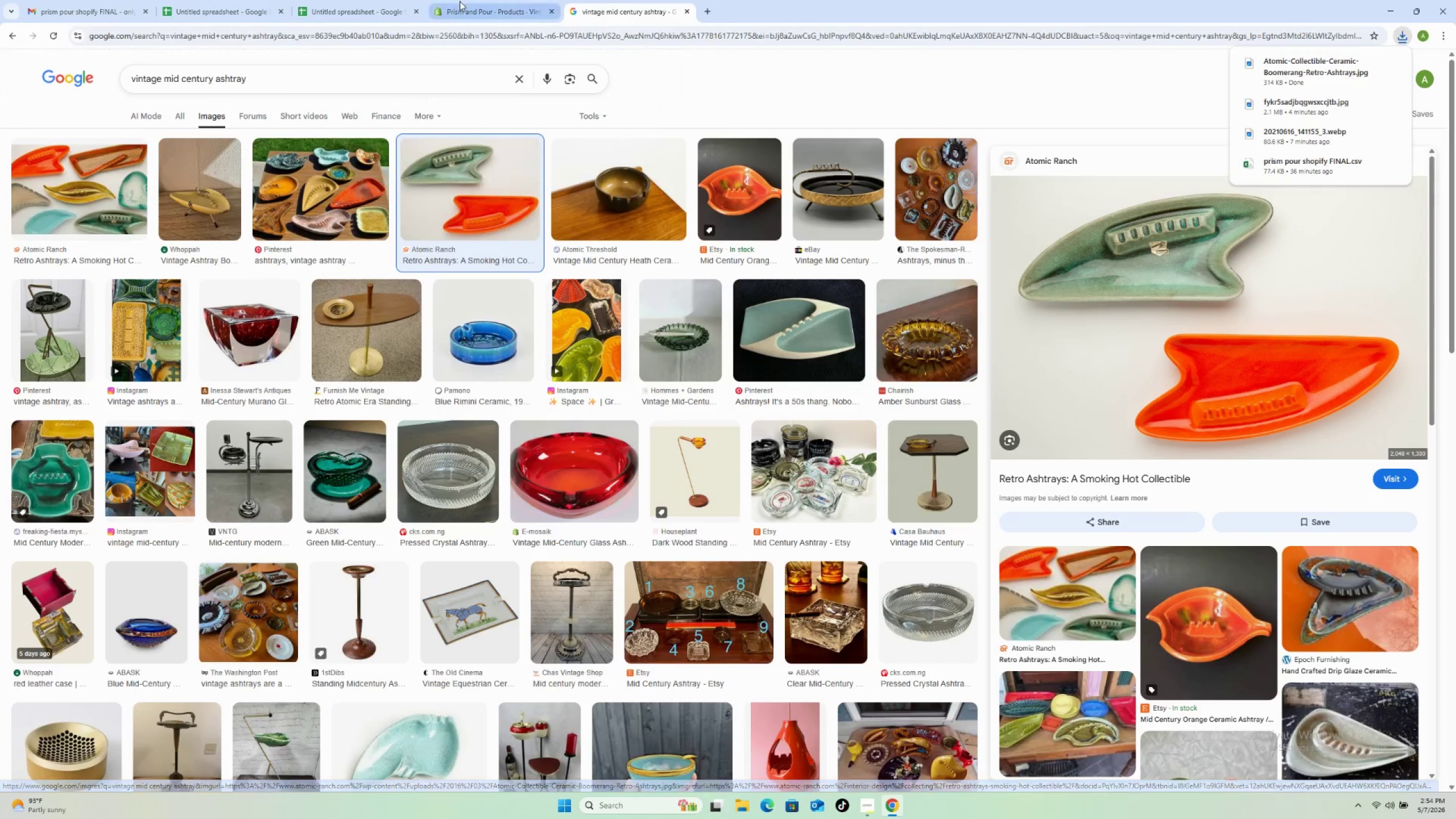 
left_click([462, 2])
 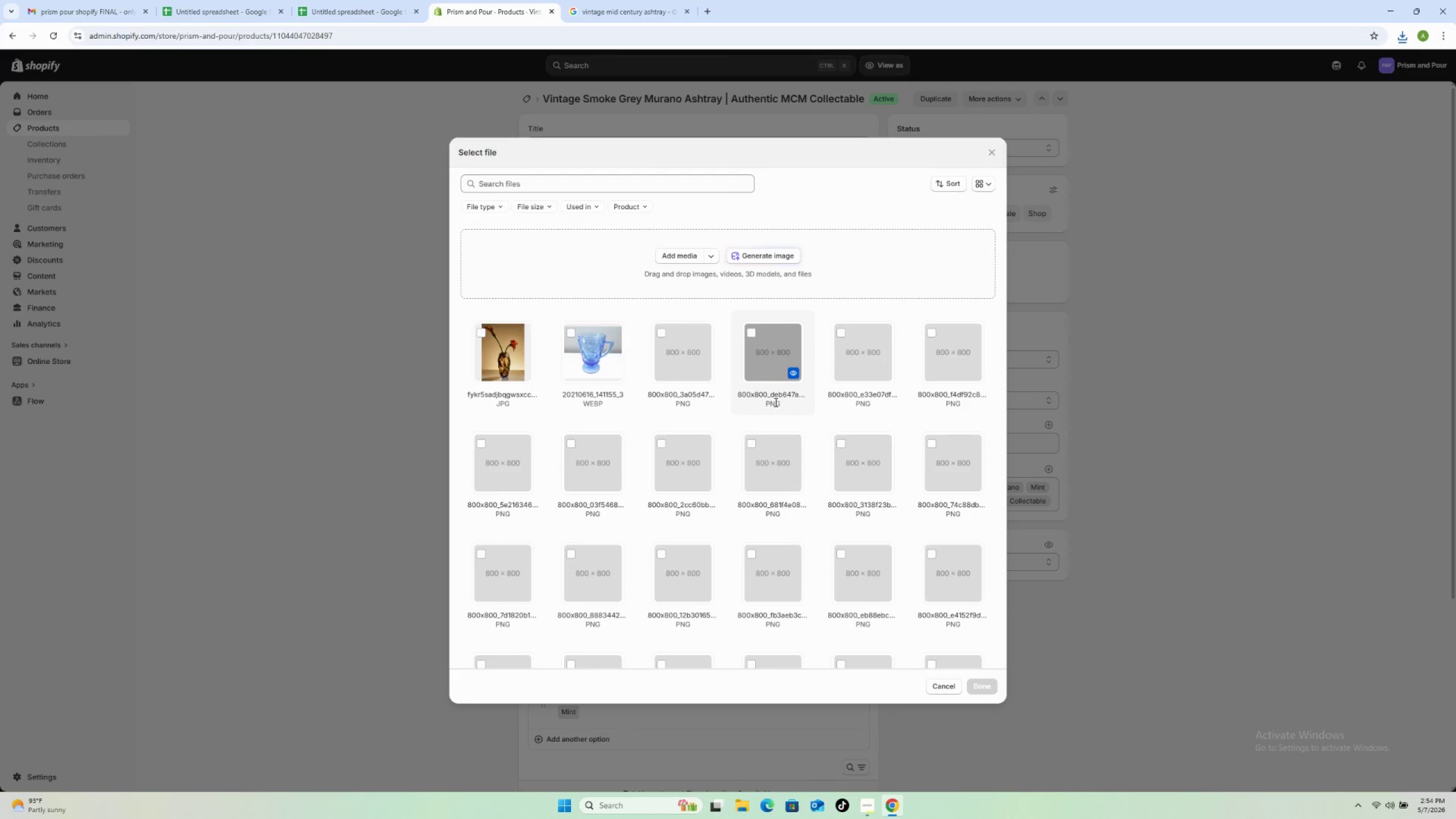 
mouse_move([684, 271])
 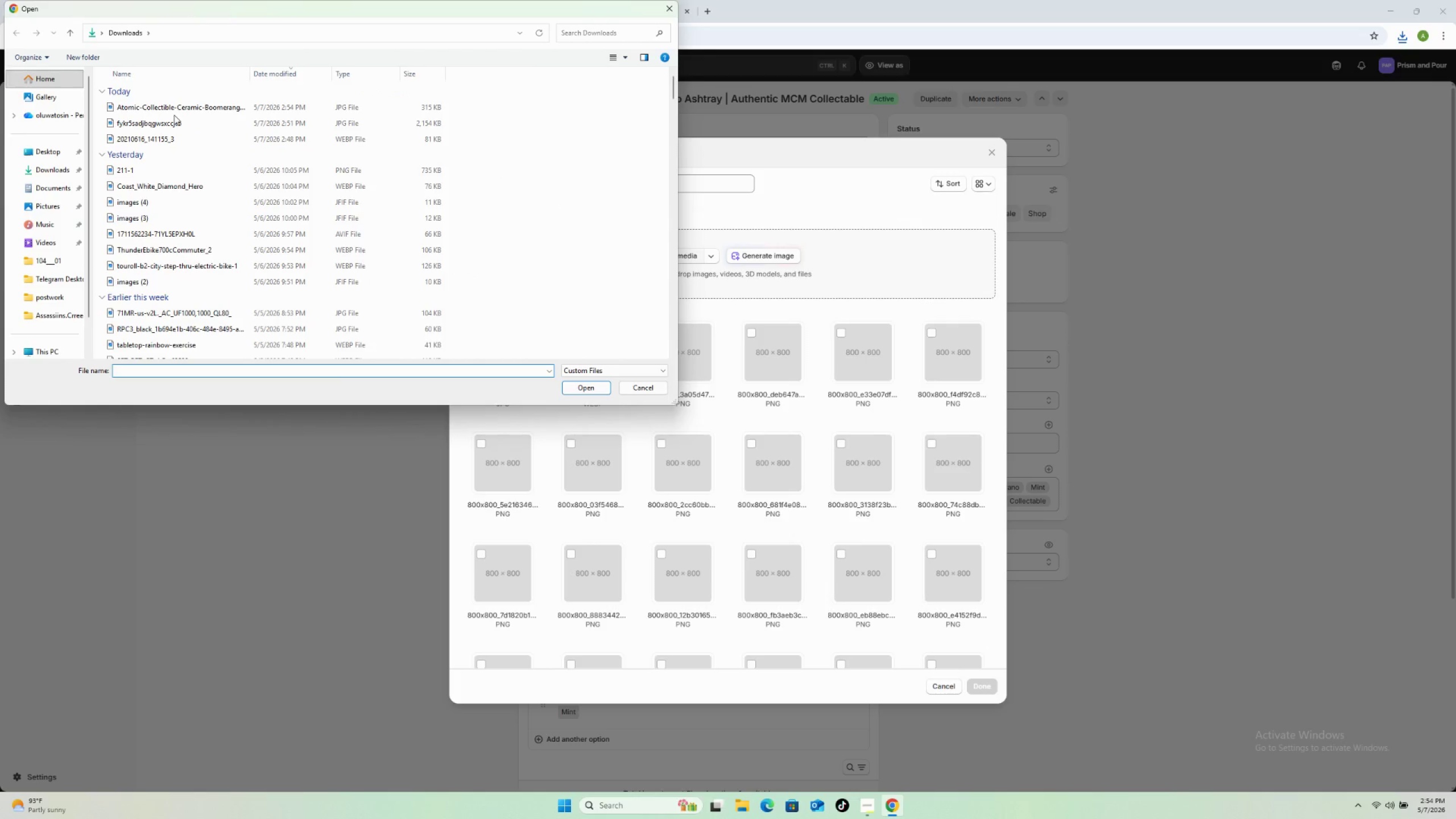 
left_click([170, 109])
 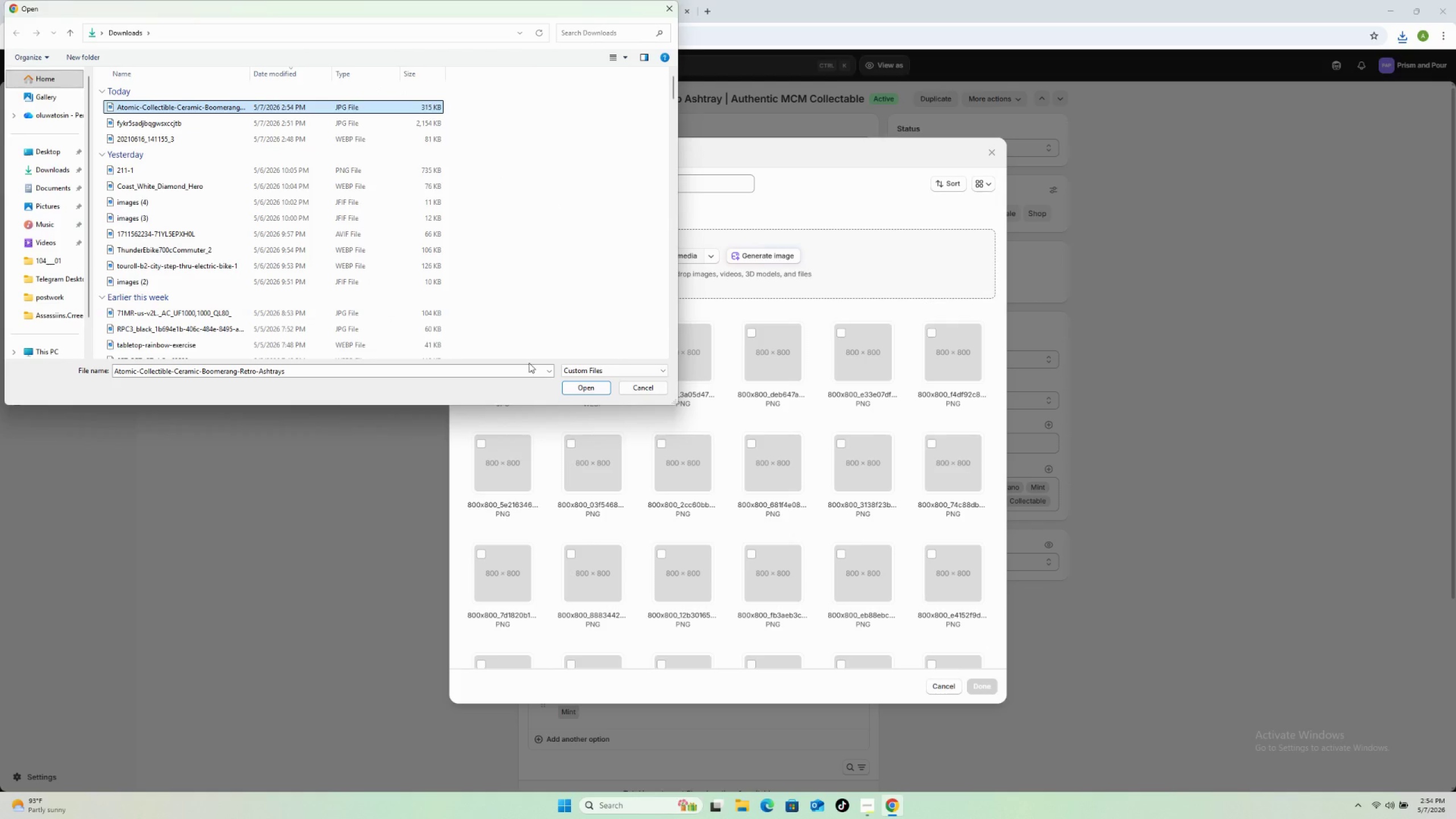 
left_click([574, 386])
 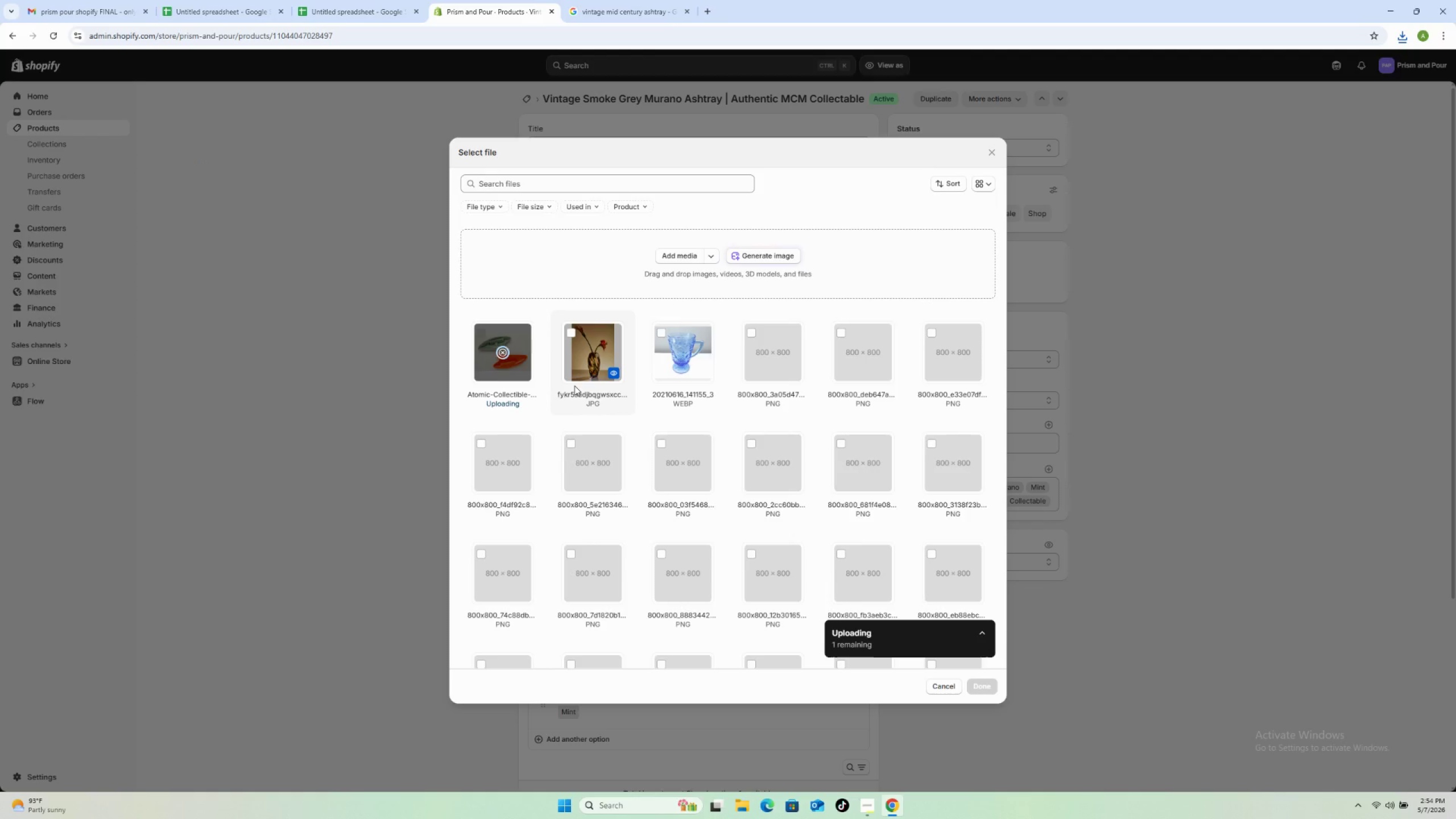 
mouse_move([559, 377])
 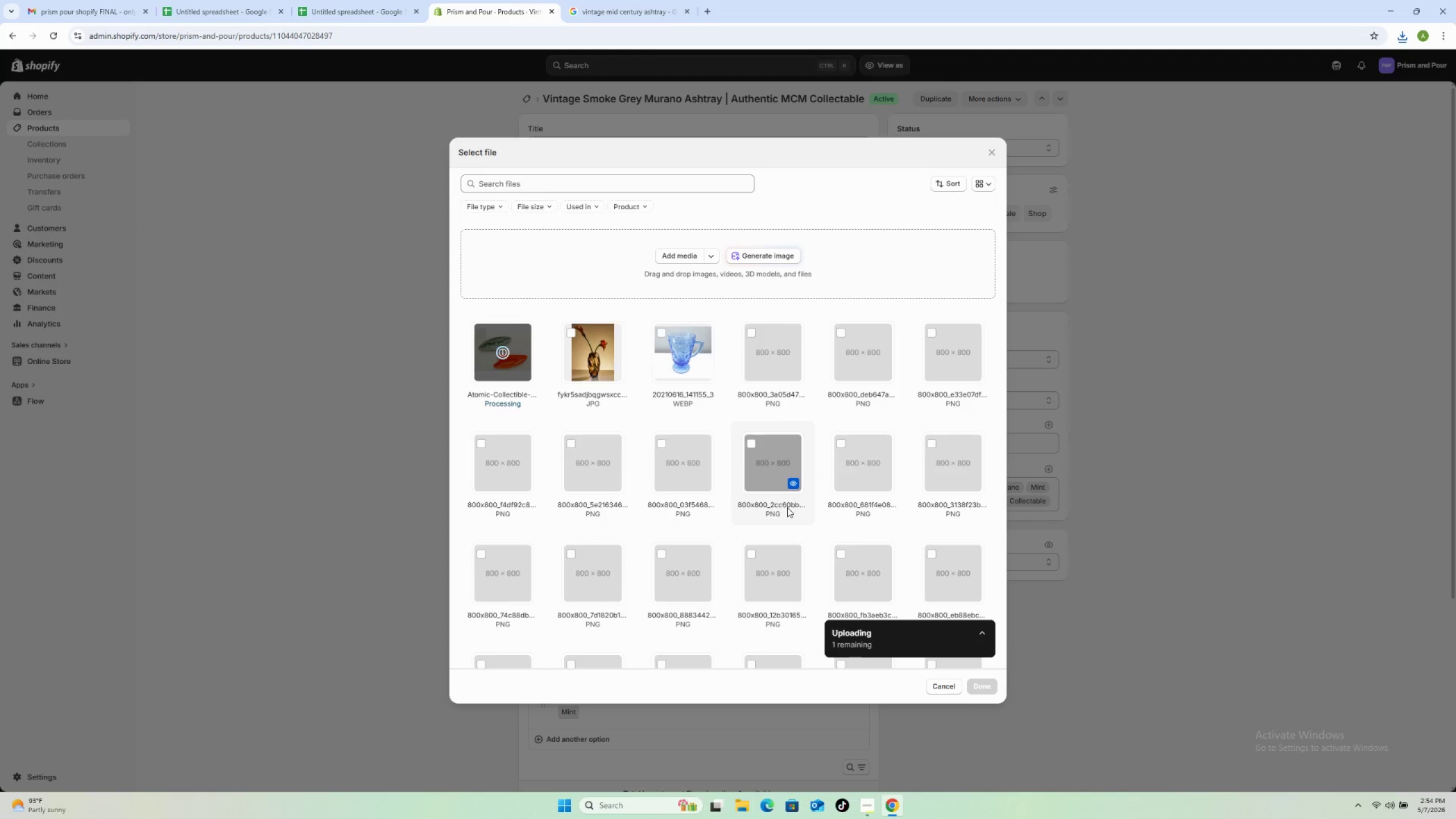 
scroll: coordinate [744, 502], scroll_direction: down, amount: 16.0
 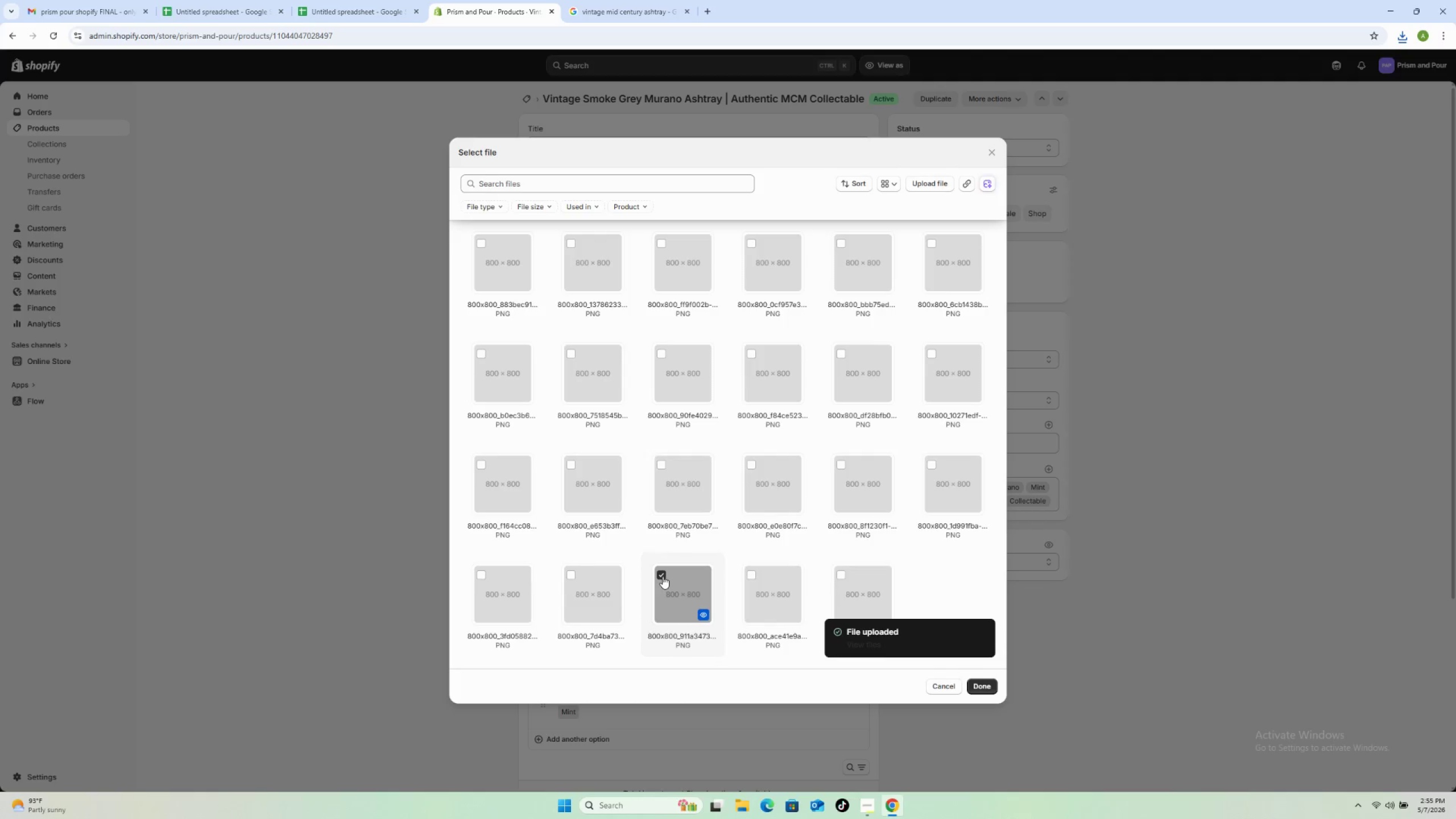 
left_click([663, 576])
 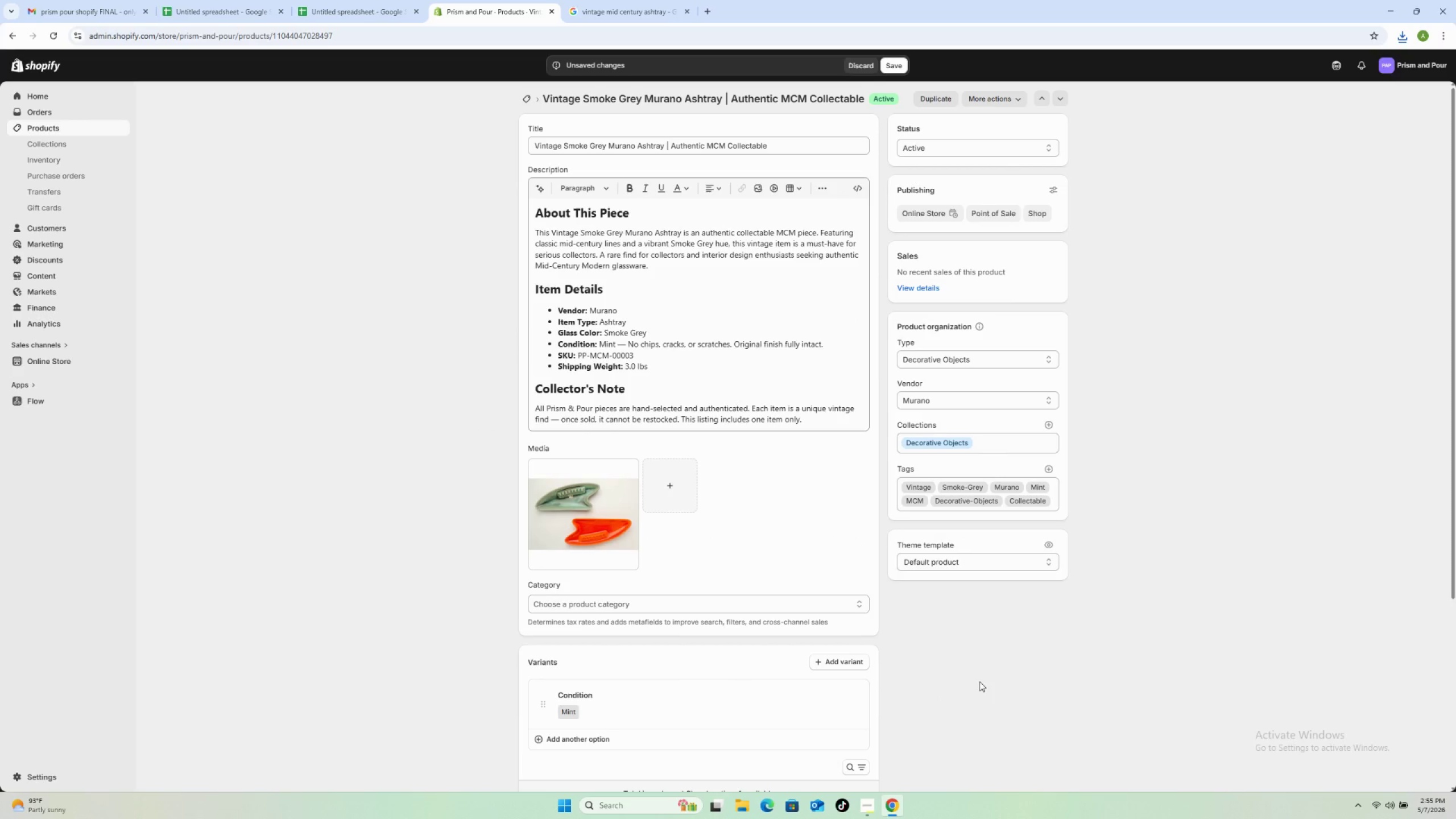 
wait(7.56)
 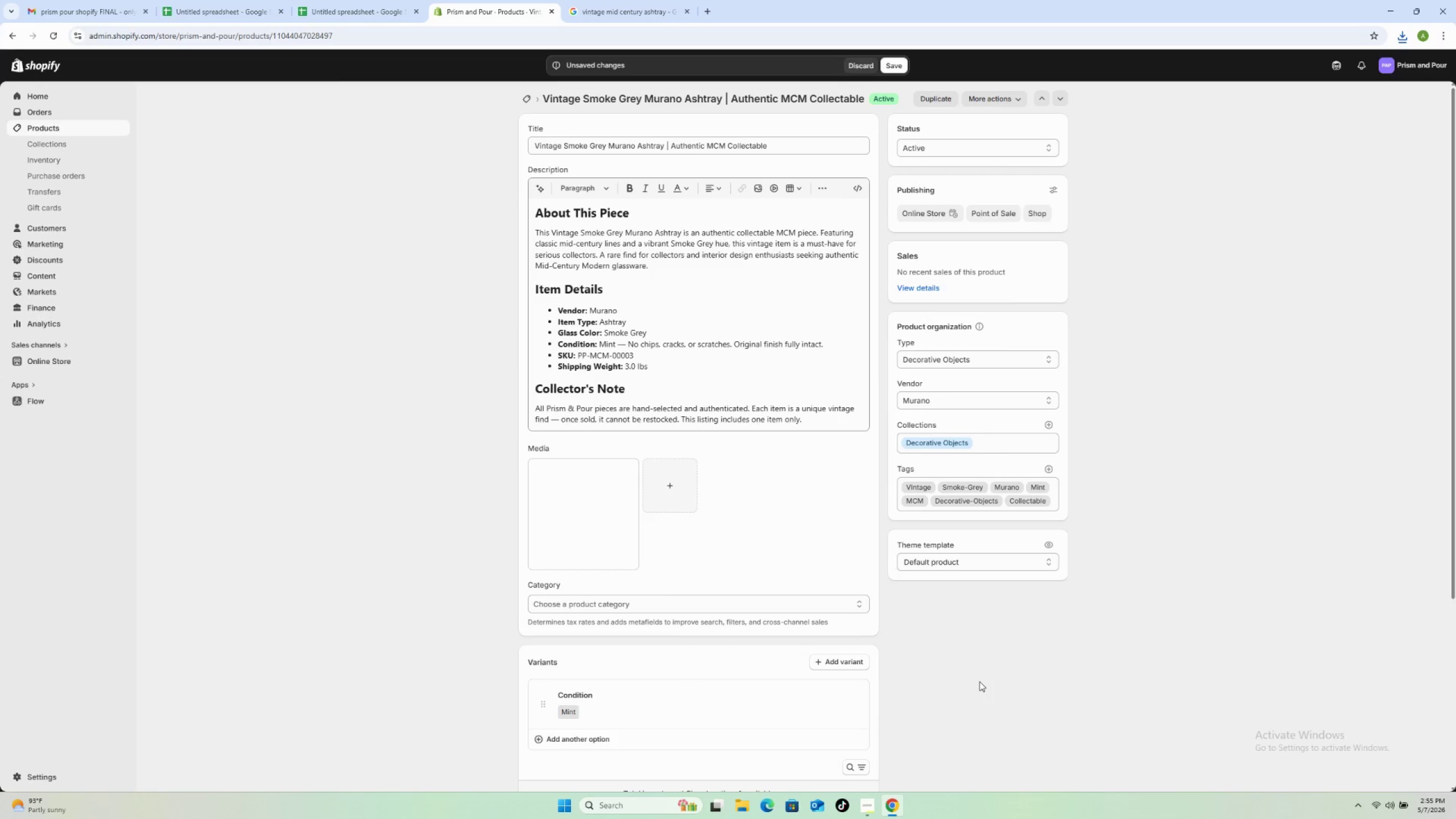 
left_click([880, 60])
 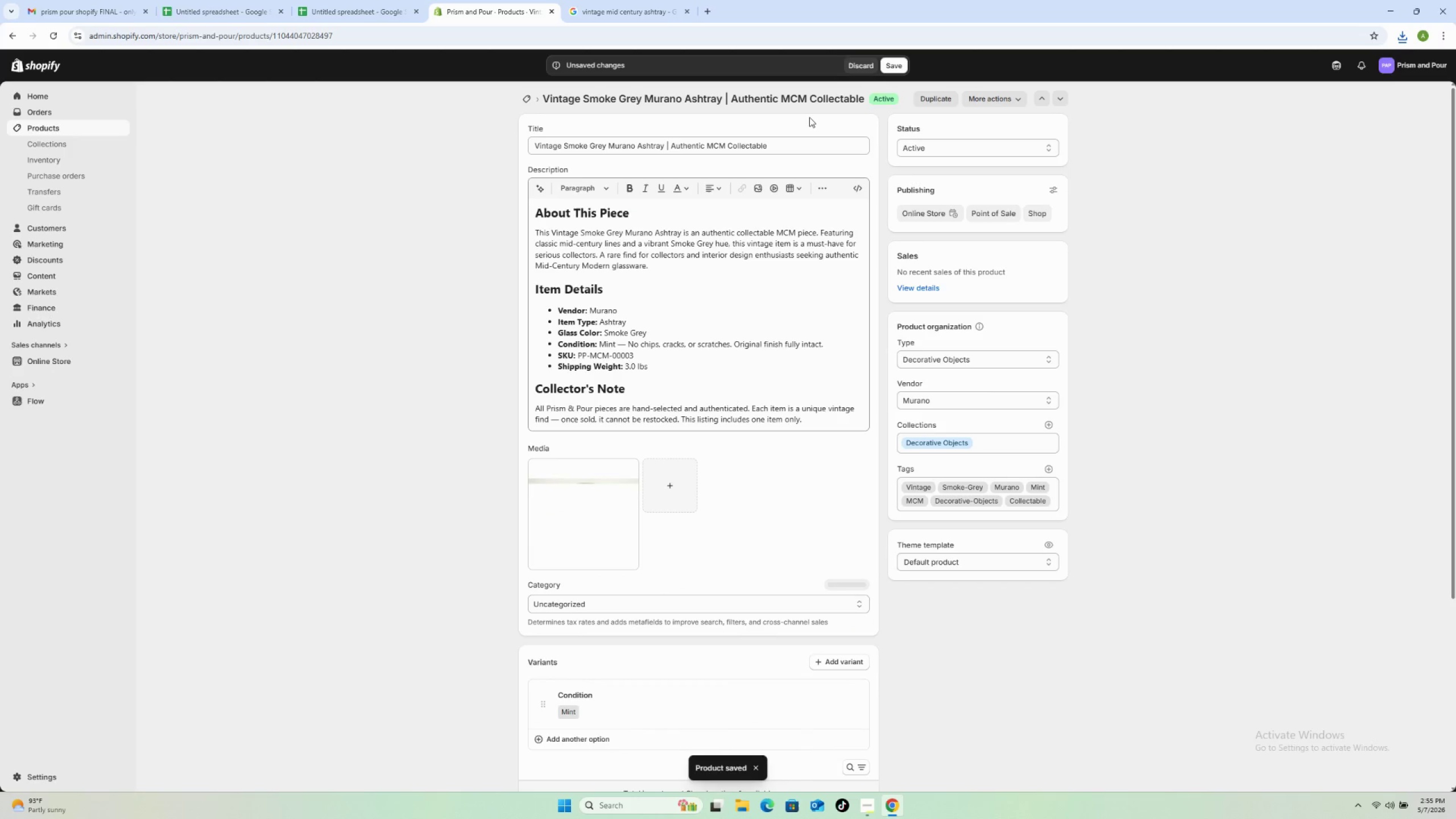 
wait(7.12)
 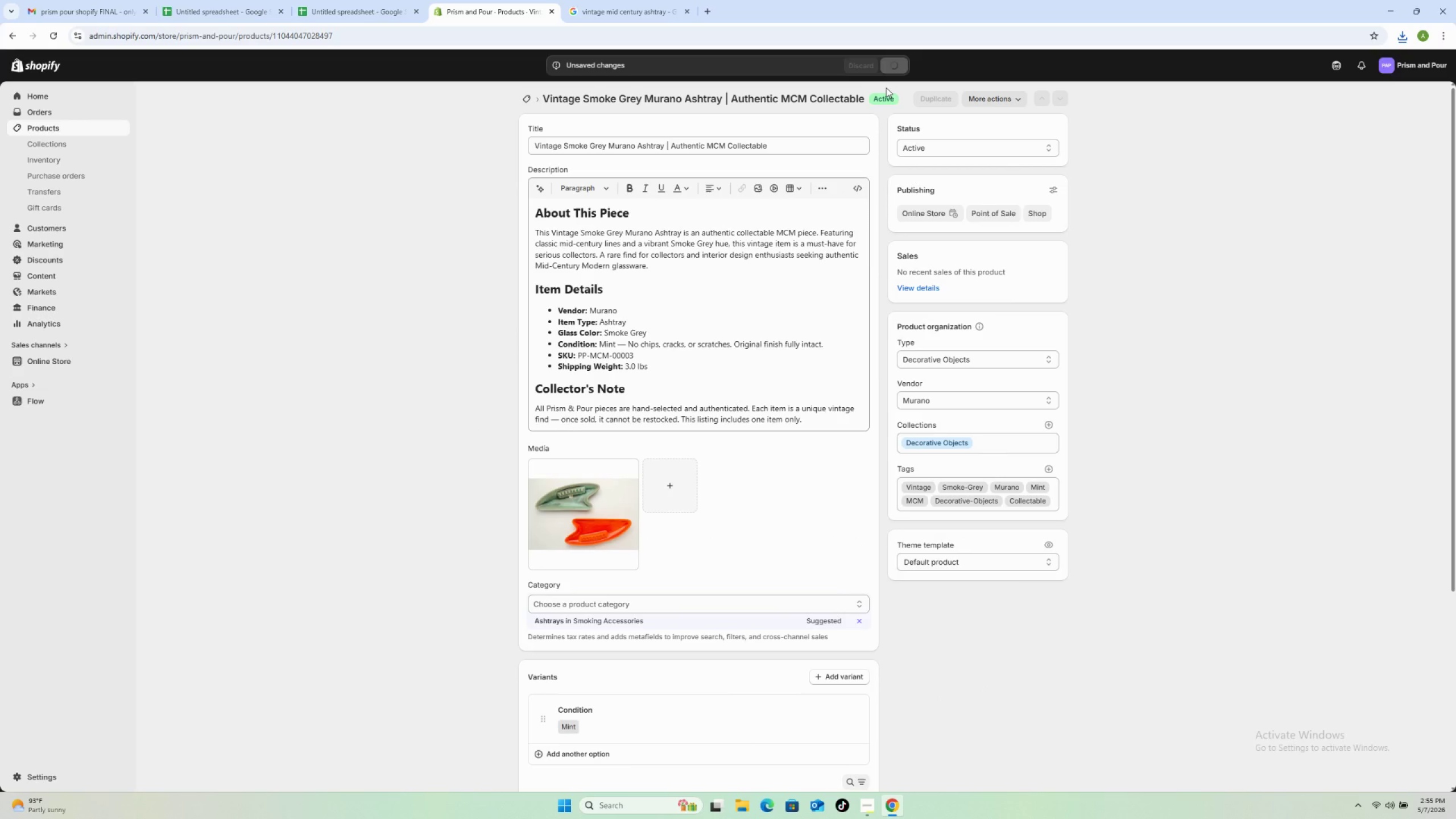 
left_click([527, 105])
 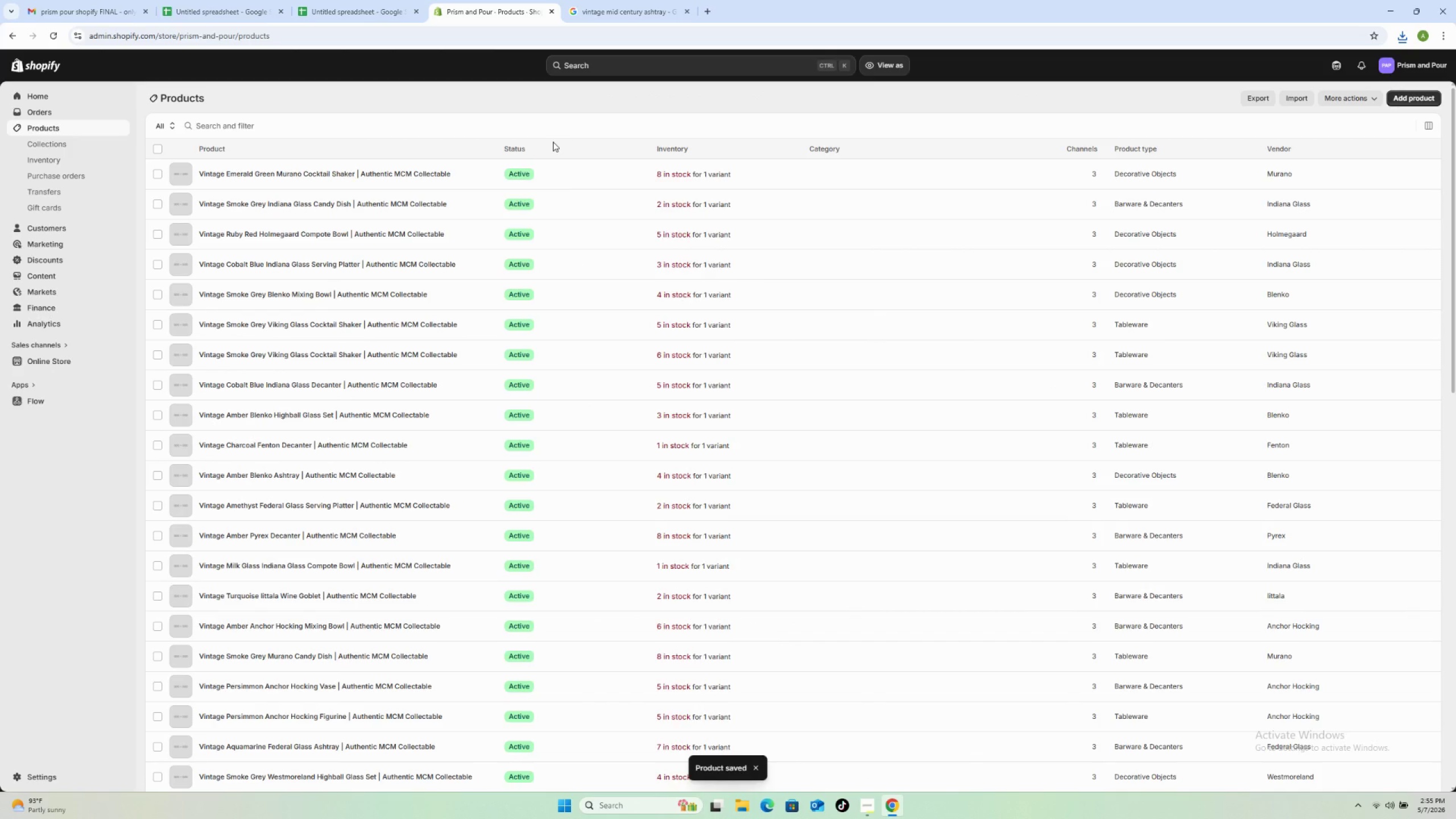 
scroll: coordinate [389, 645], scroll_direction: down, amount: 21.0
 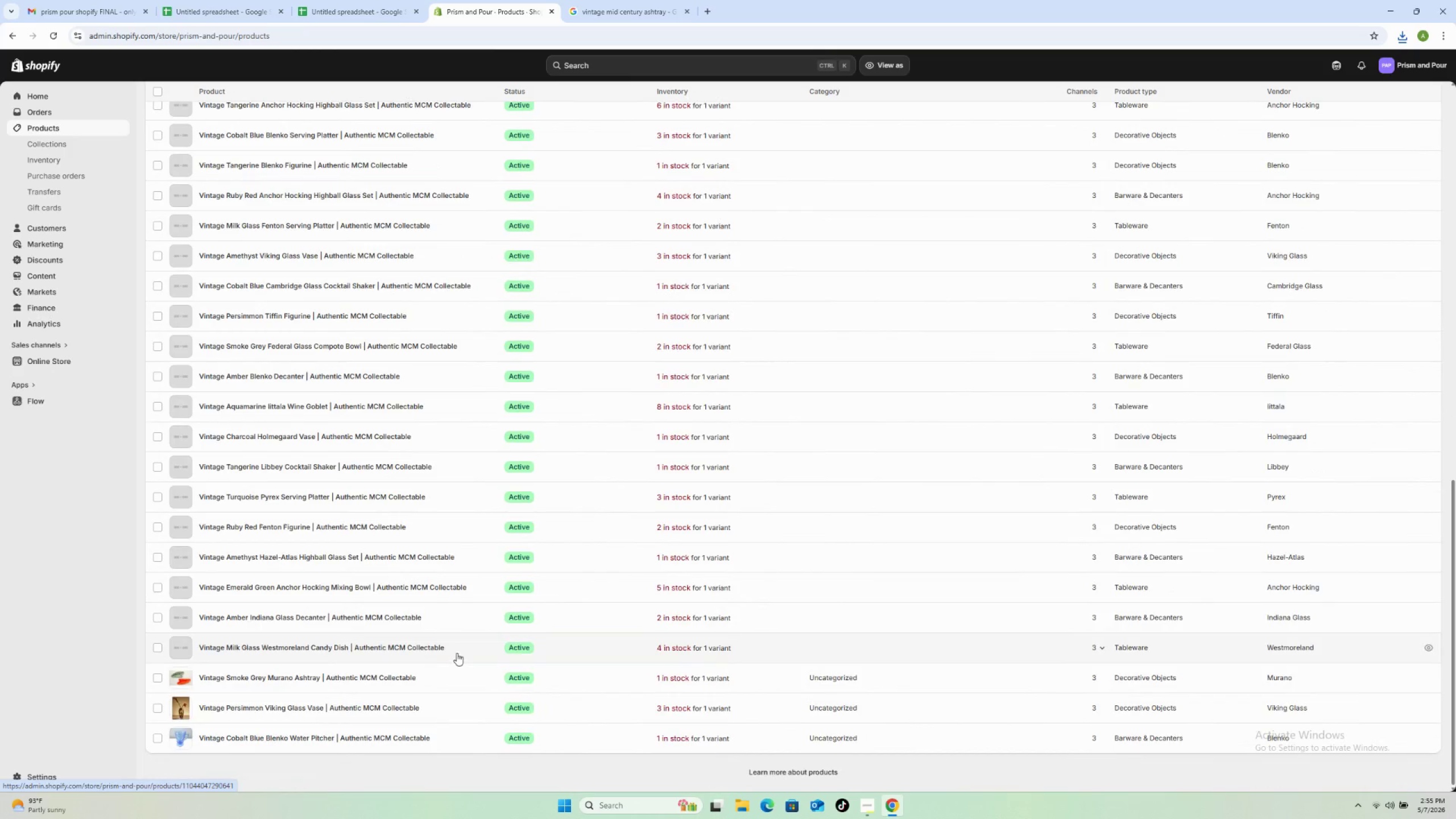 
left_click([459, 649])
 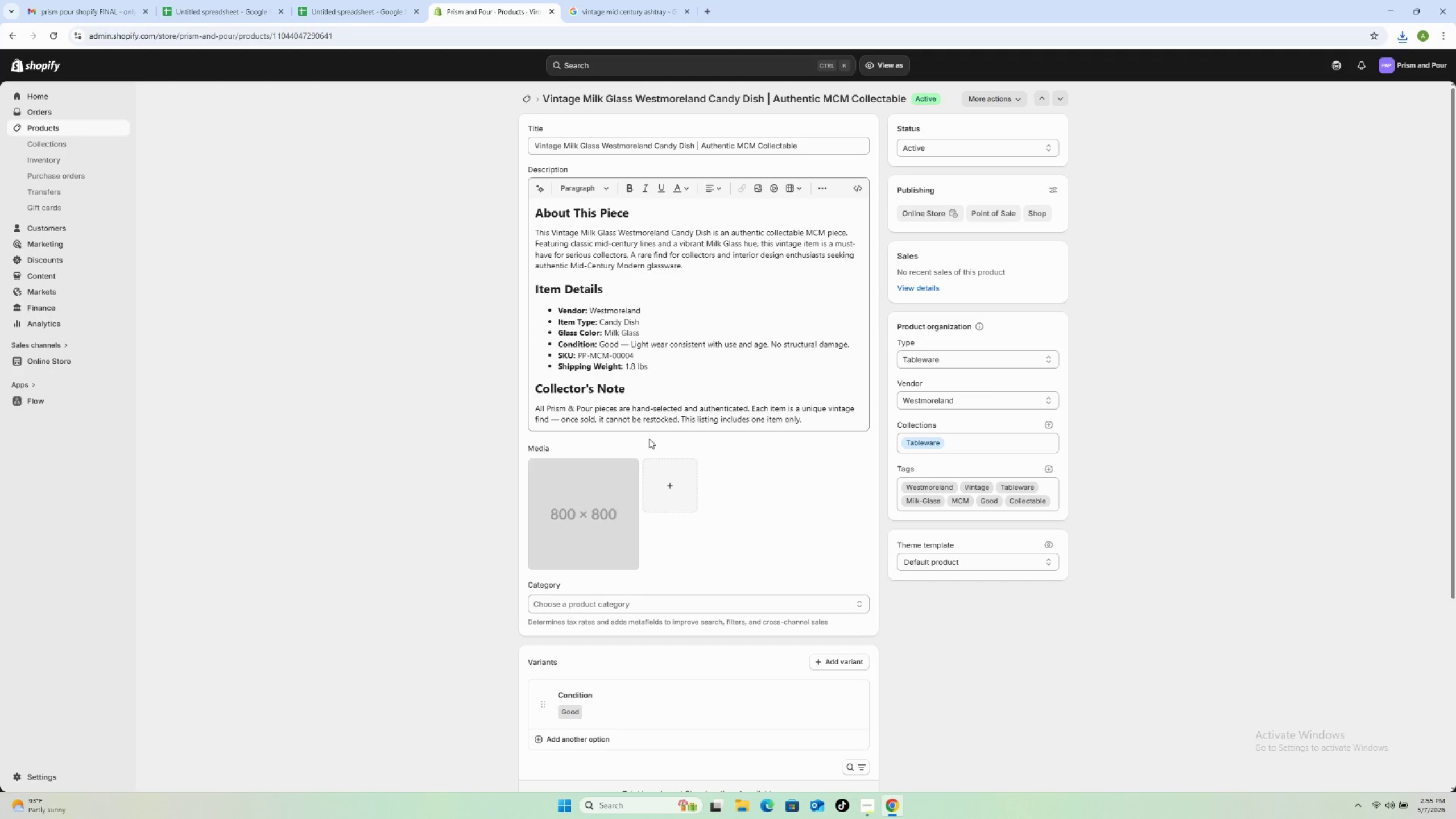 
wait(17.01)
 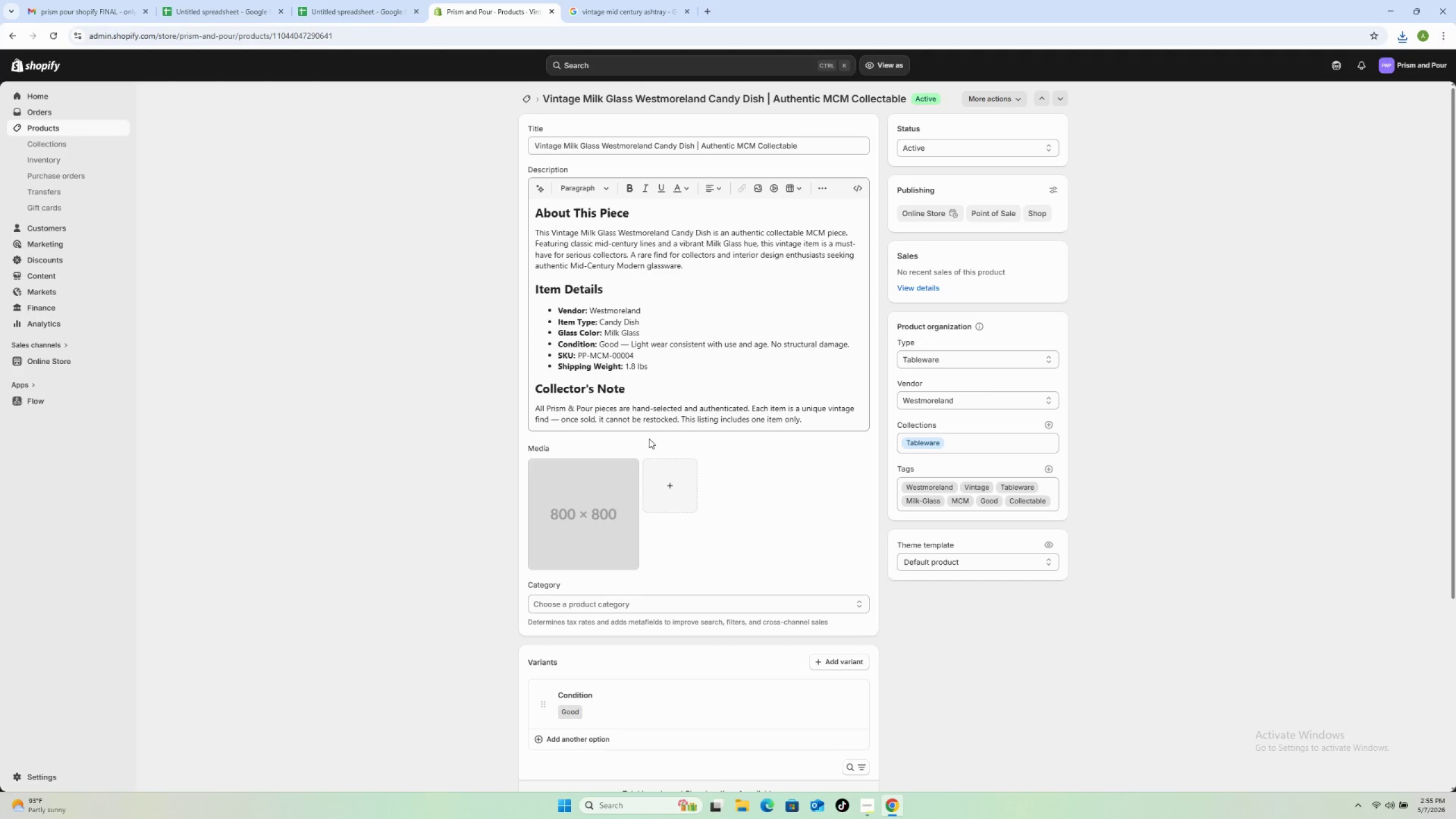 
left_click([619, 12])
 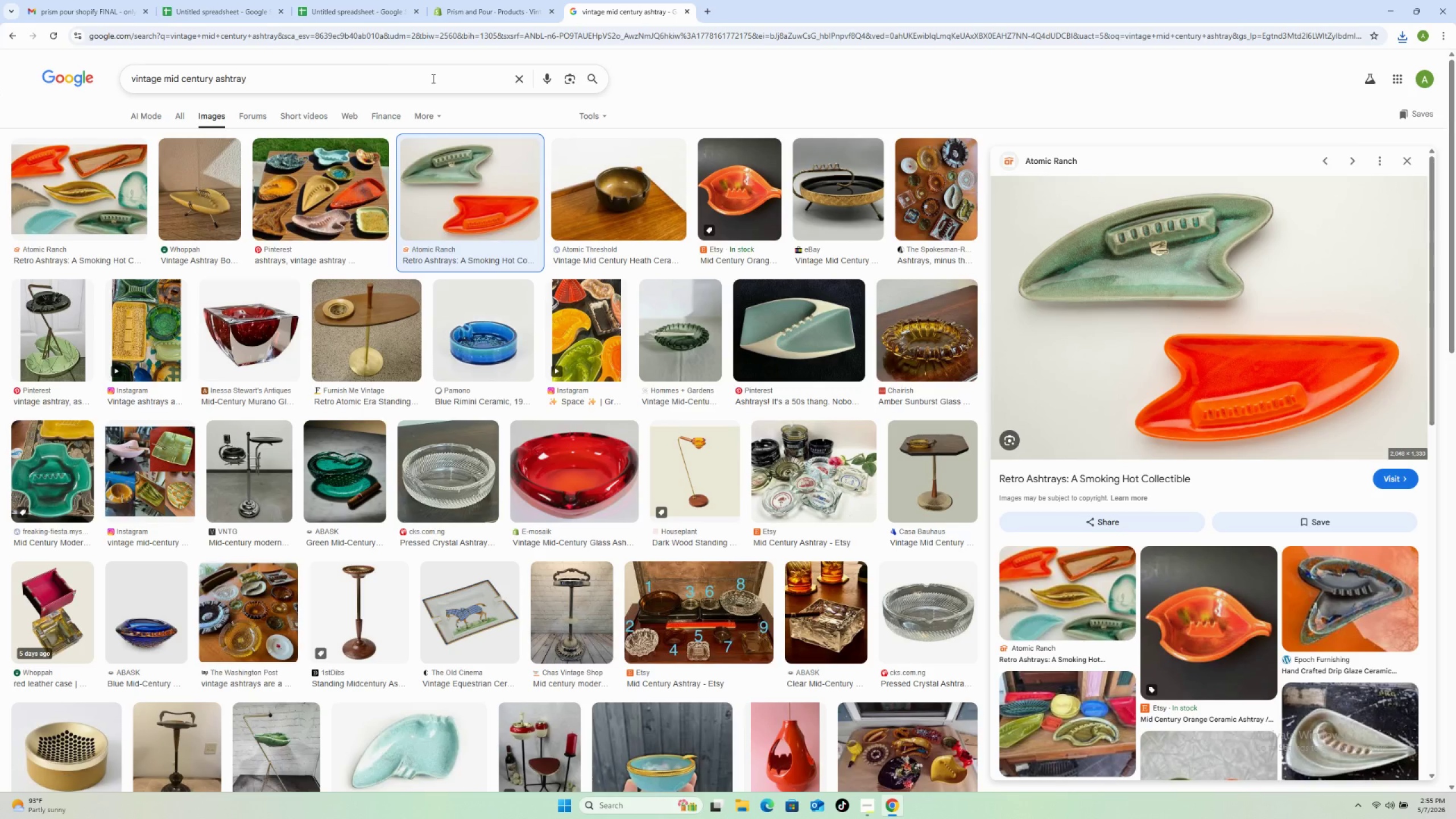 
left_click_drag(start_coordinate=[432, 78], to_coordinate=[167, 86])
 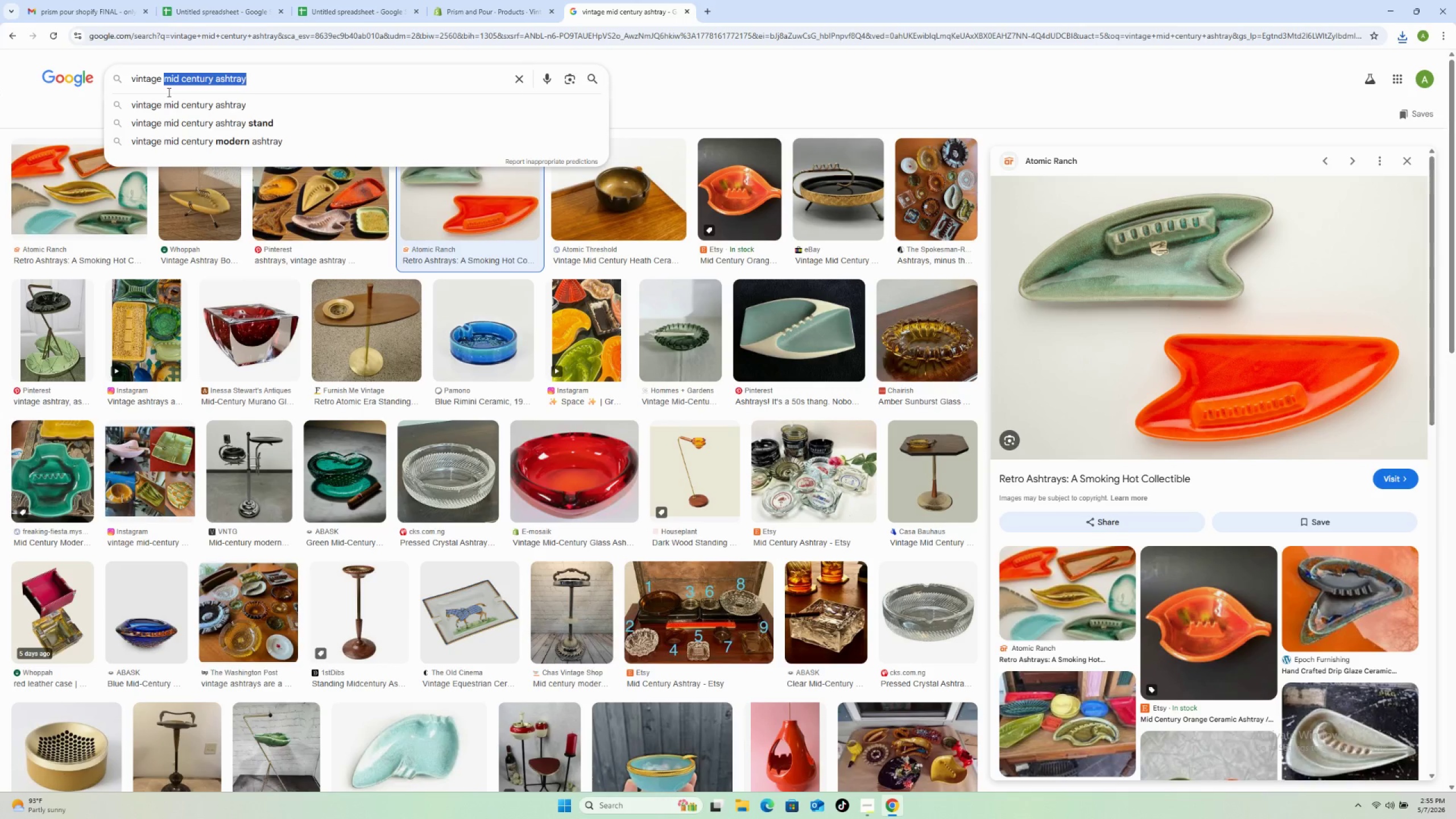 
type(glass candy dish)
 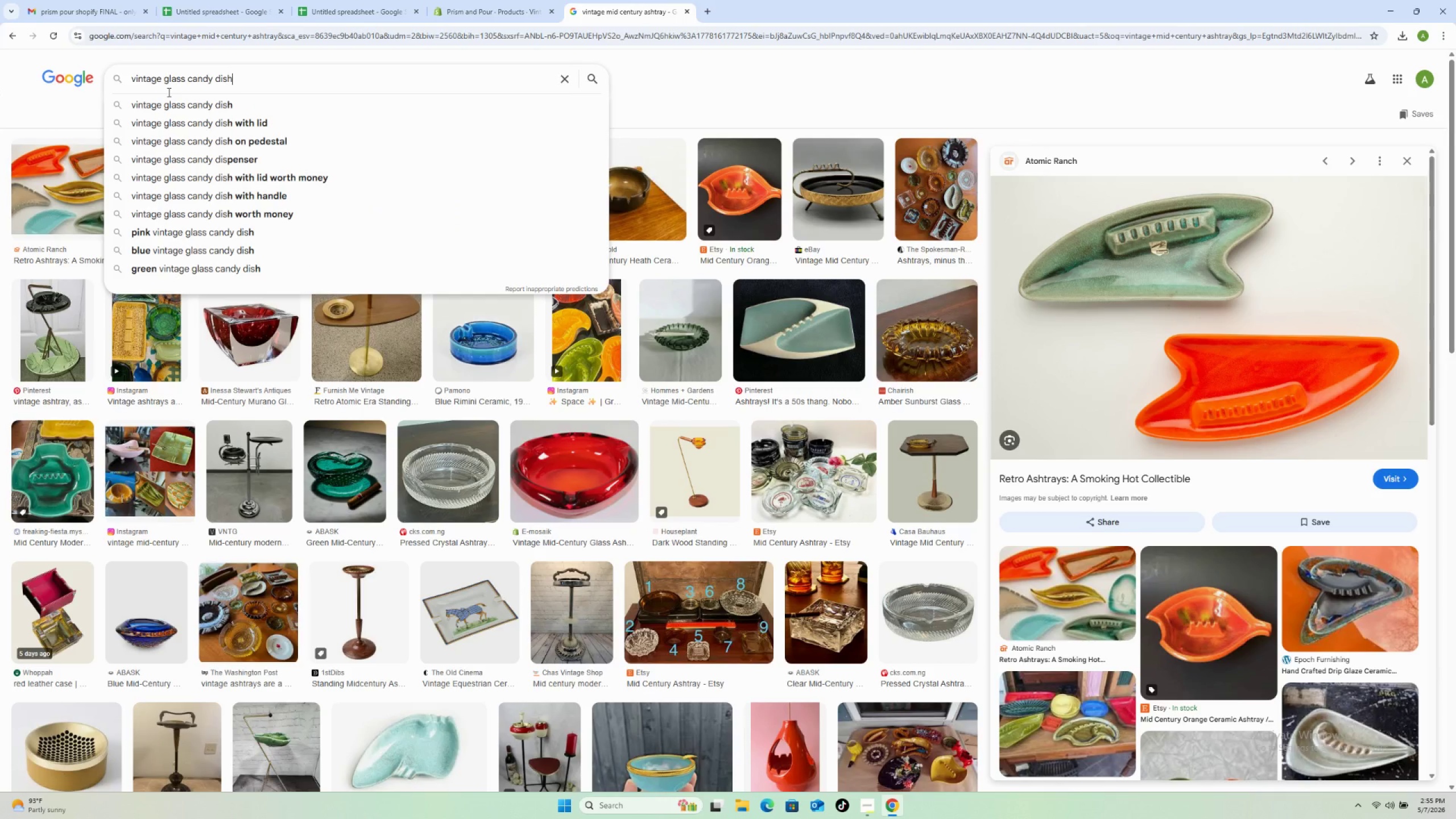 
key(Enter)
 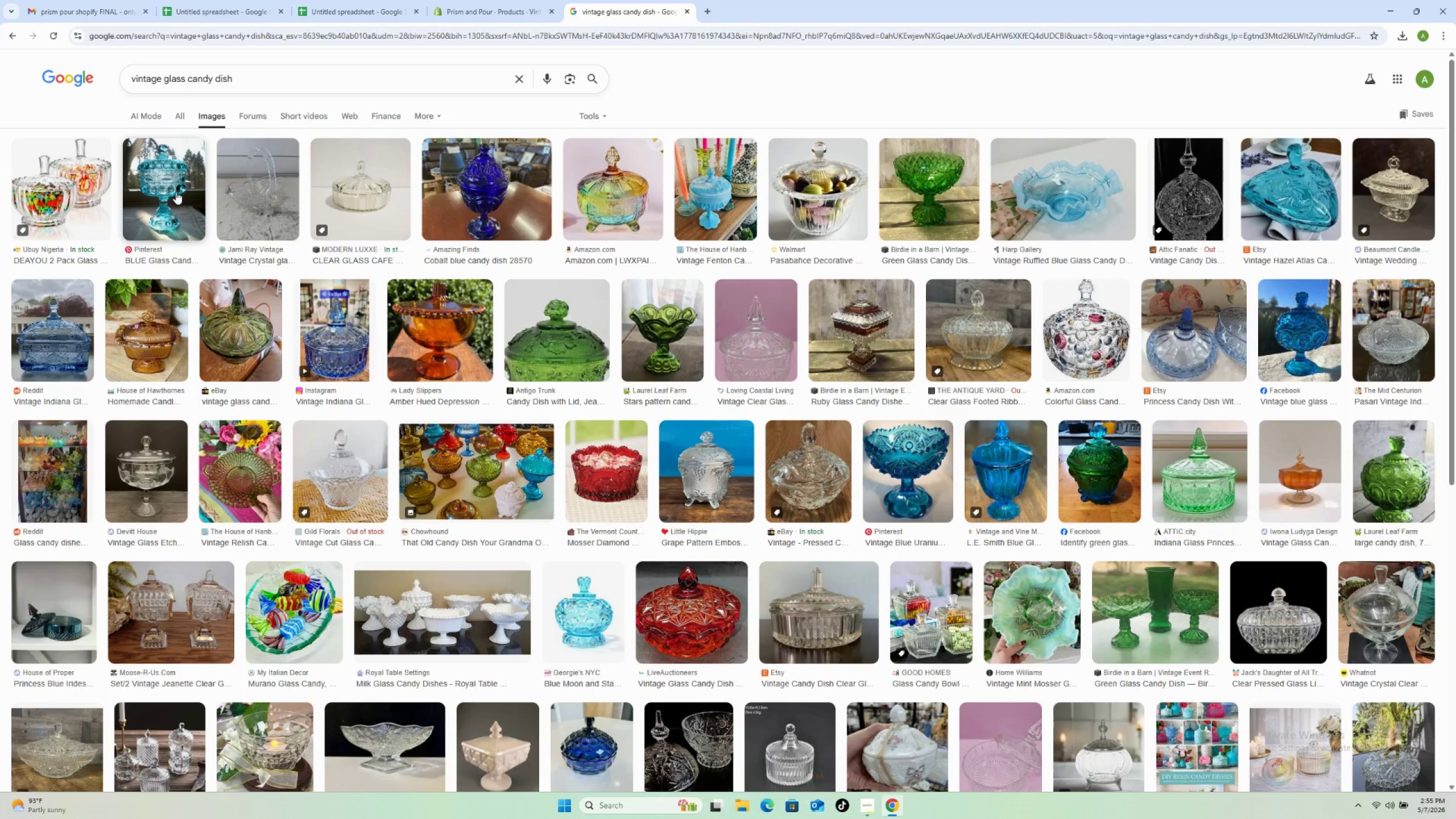 
left_click([160, 184])
 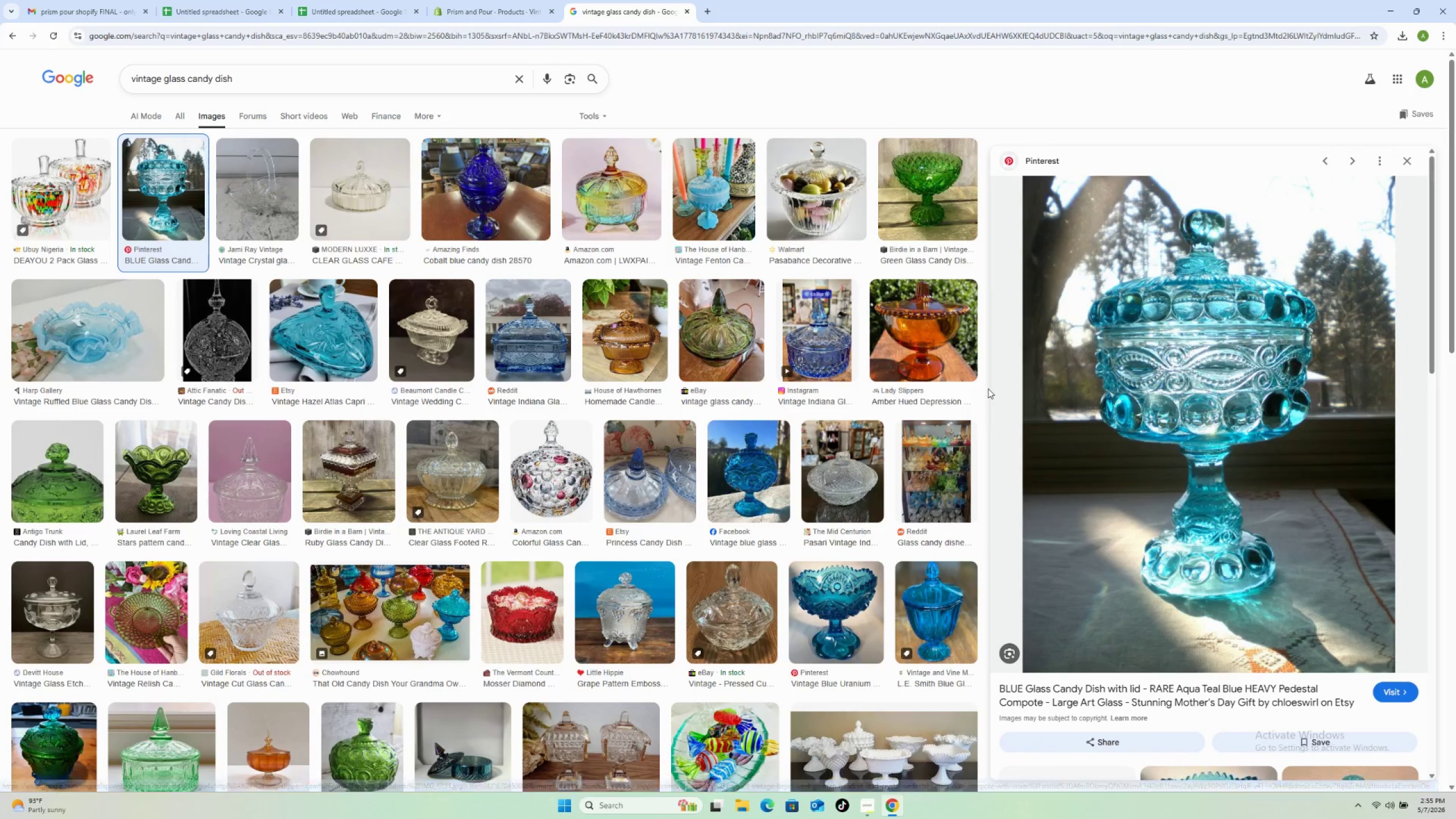 
right_click([1239, 386])
 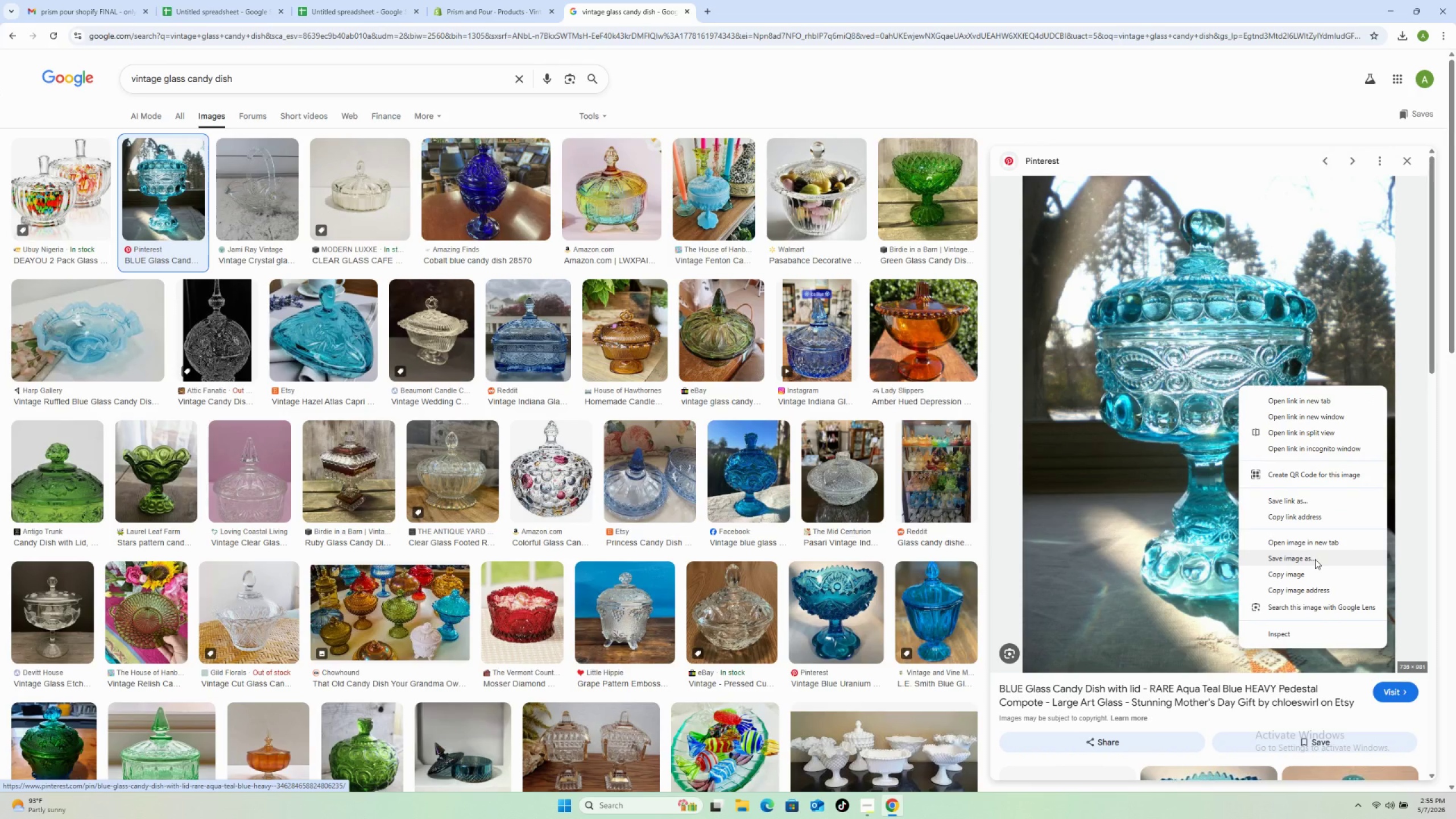 
left_click([1310, 555])
 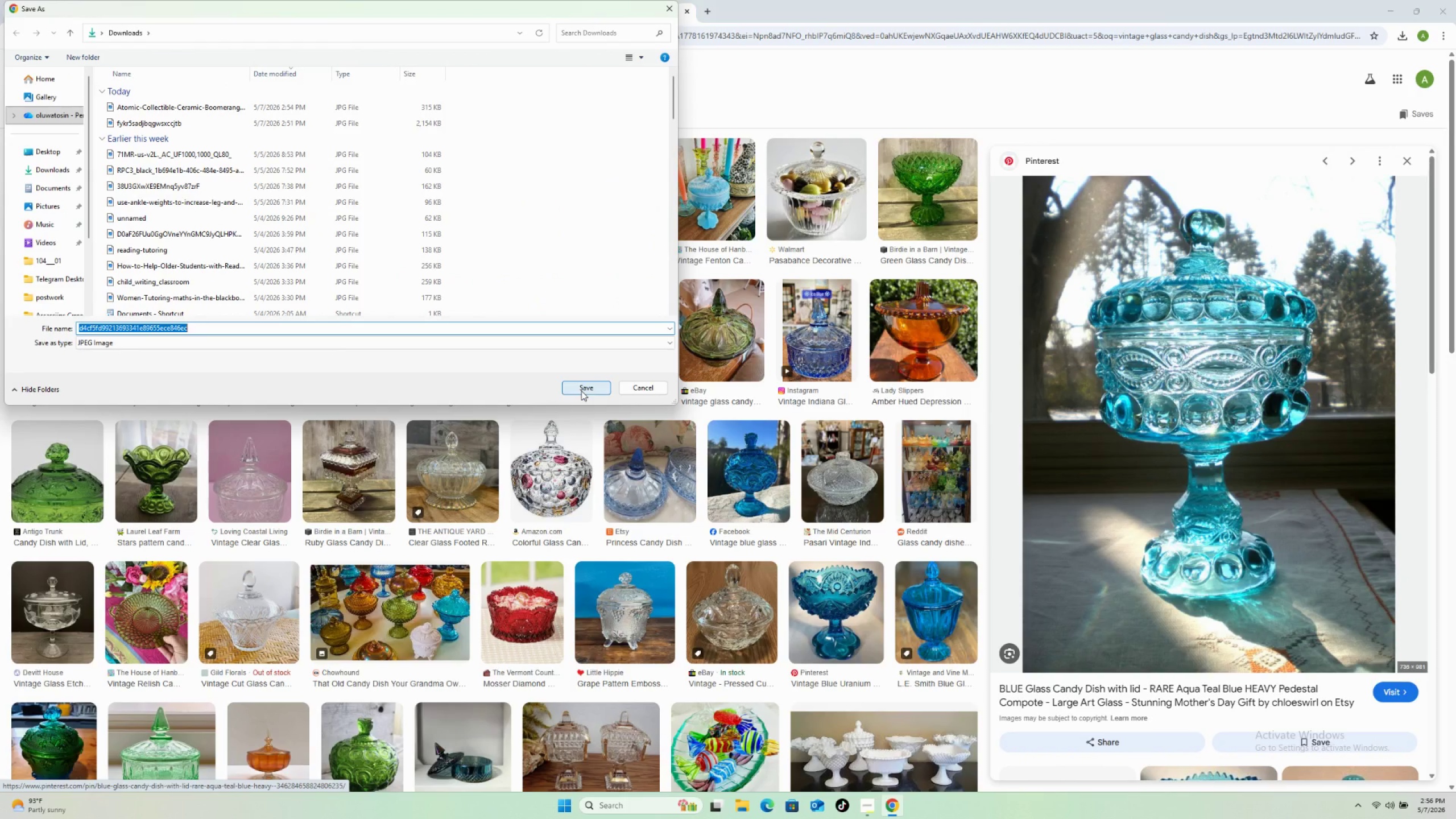 
wait(5.2)
 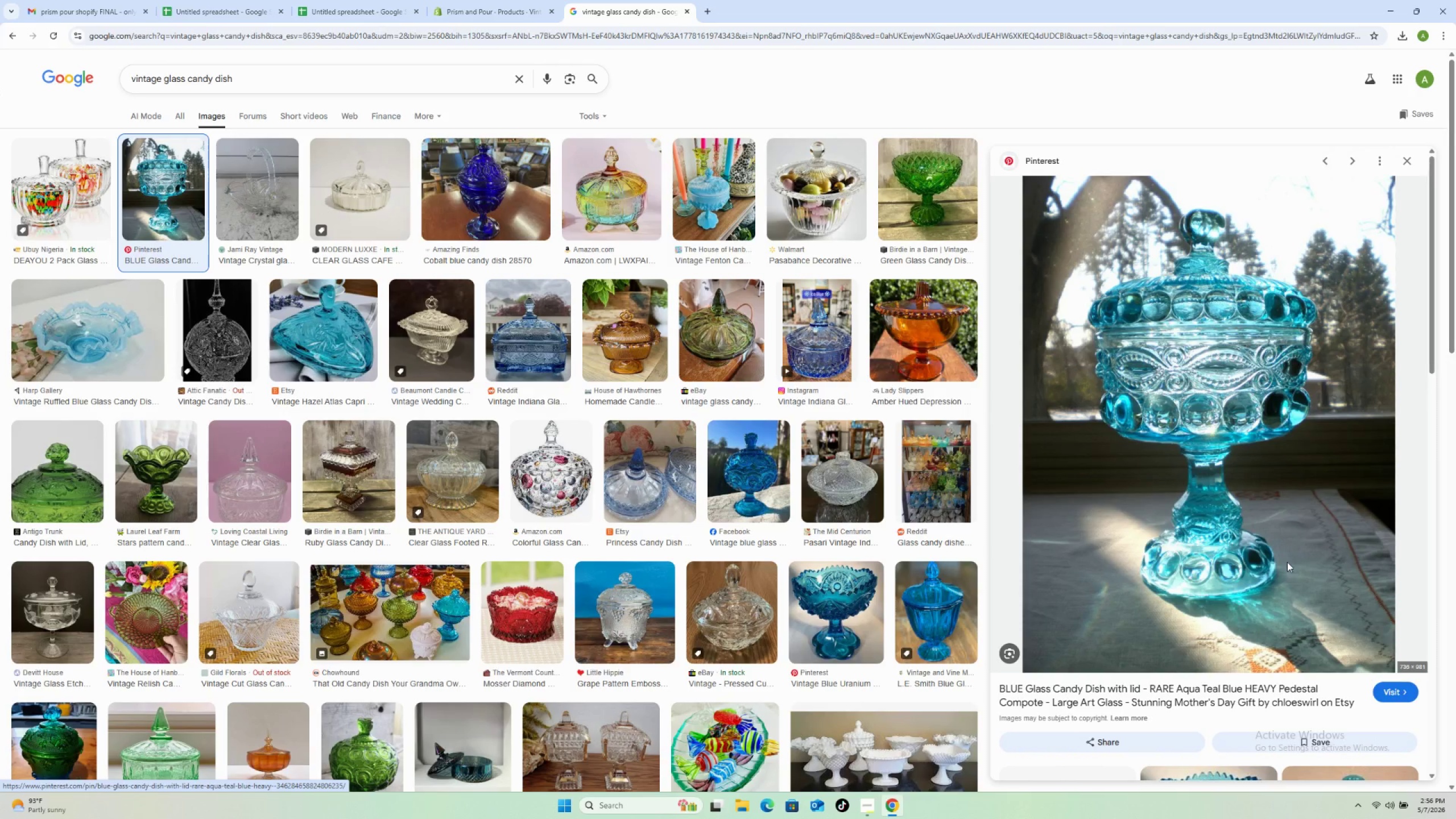 
left_click([581, 391])
 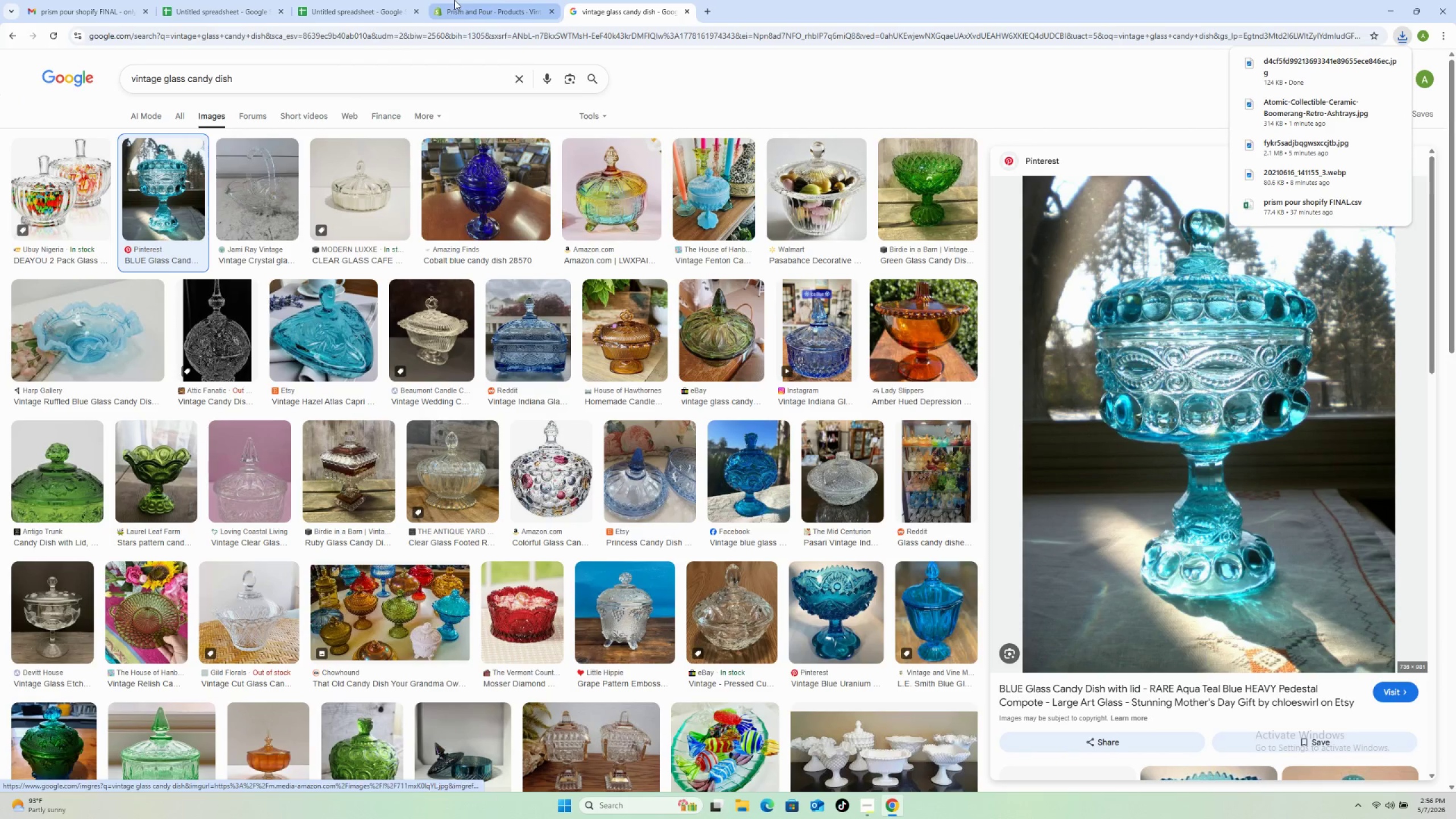 
left_click([454, 4])
 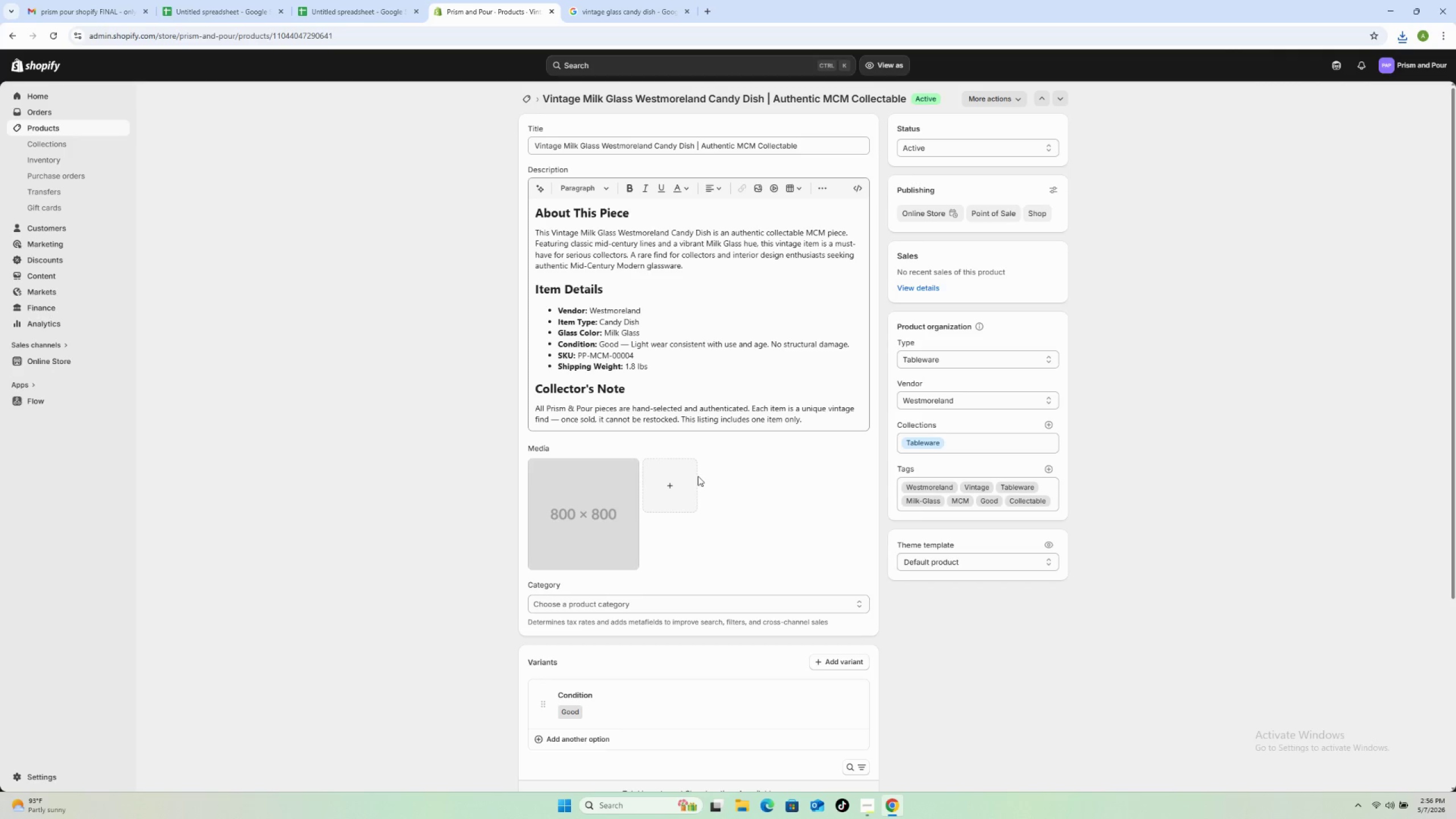 
left_click([681, 483])
 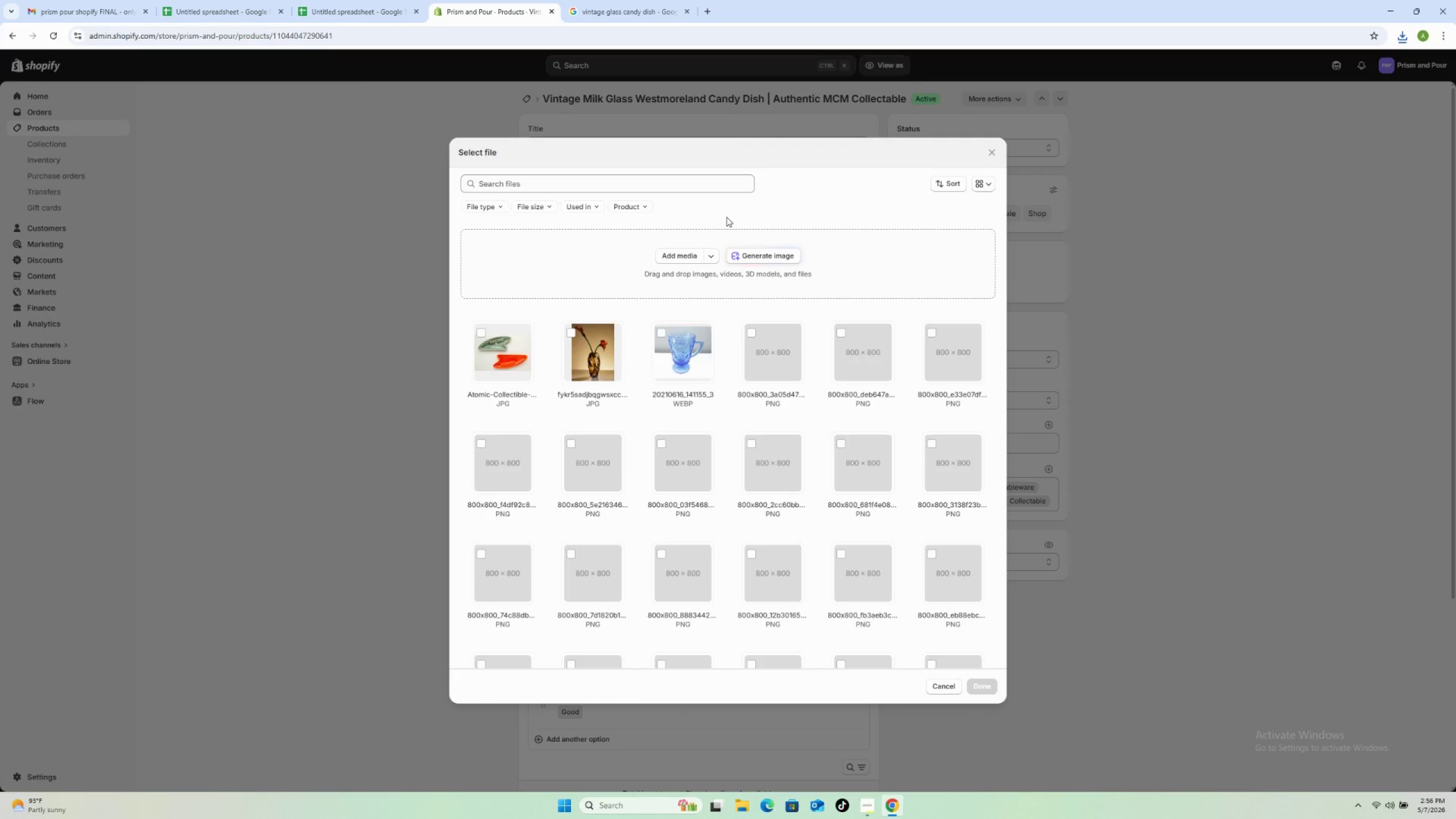 
left_click([691, 259])
 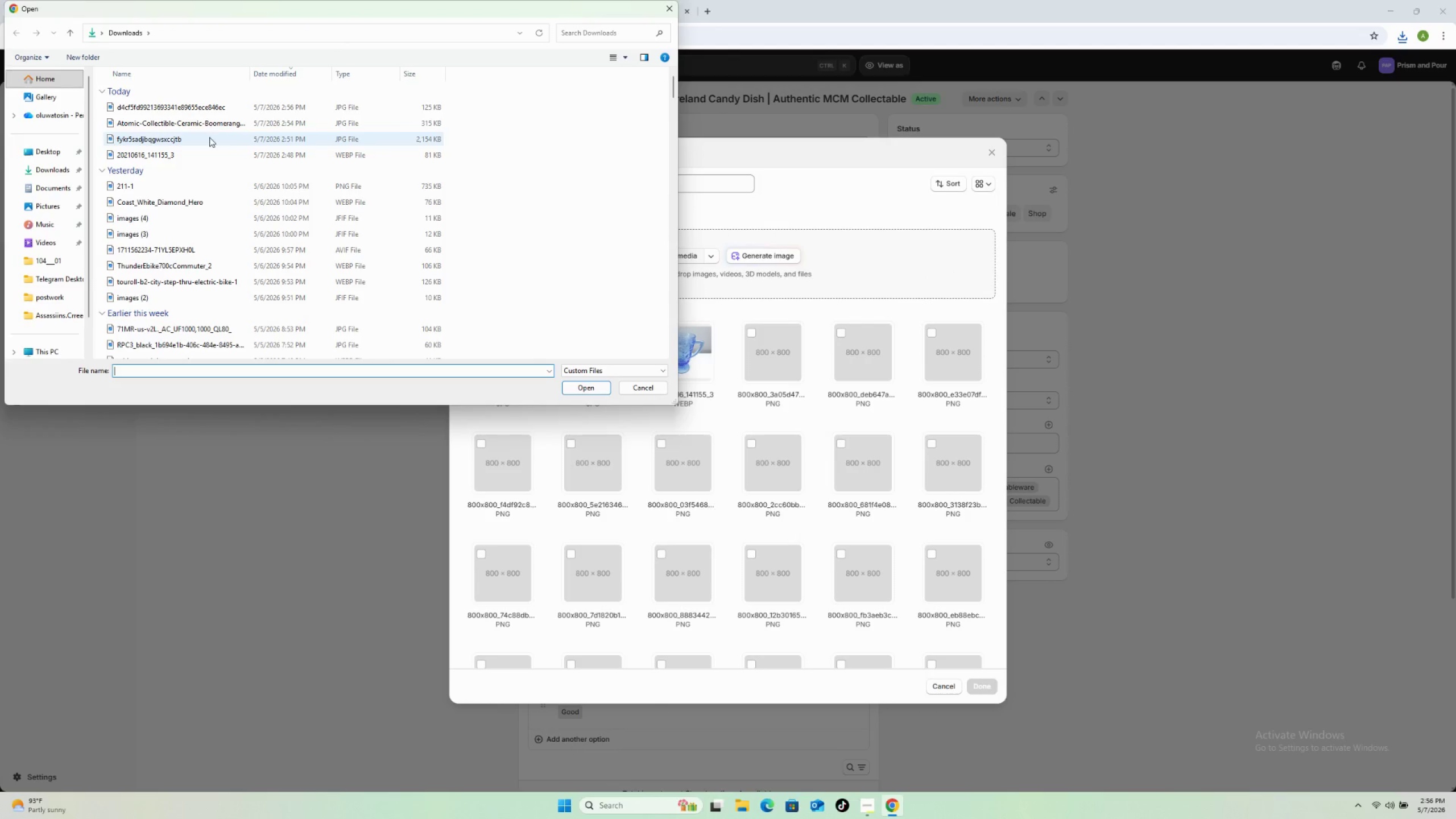 
left_click([208, 109])
 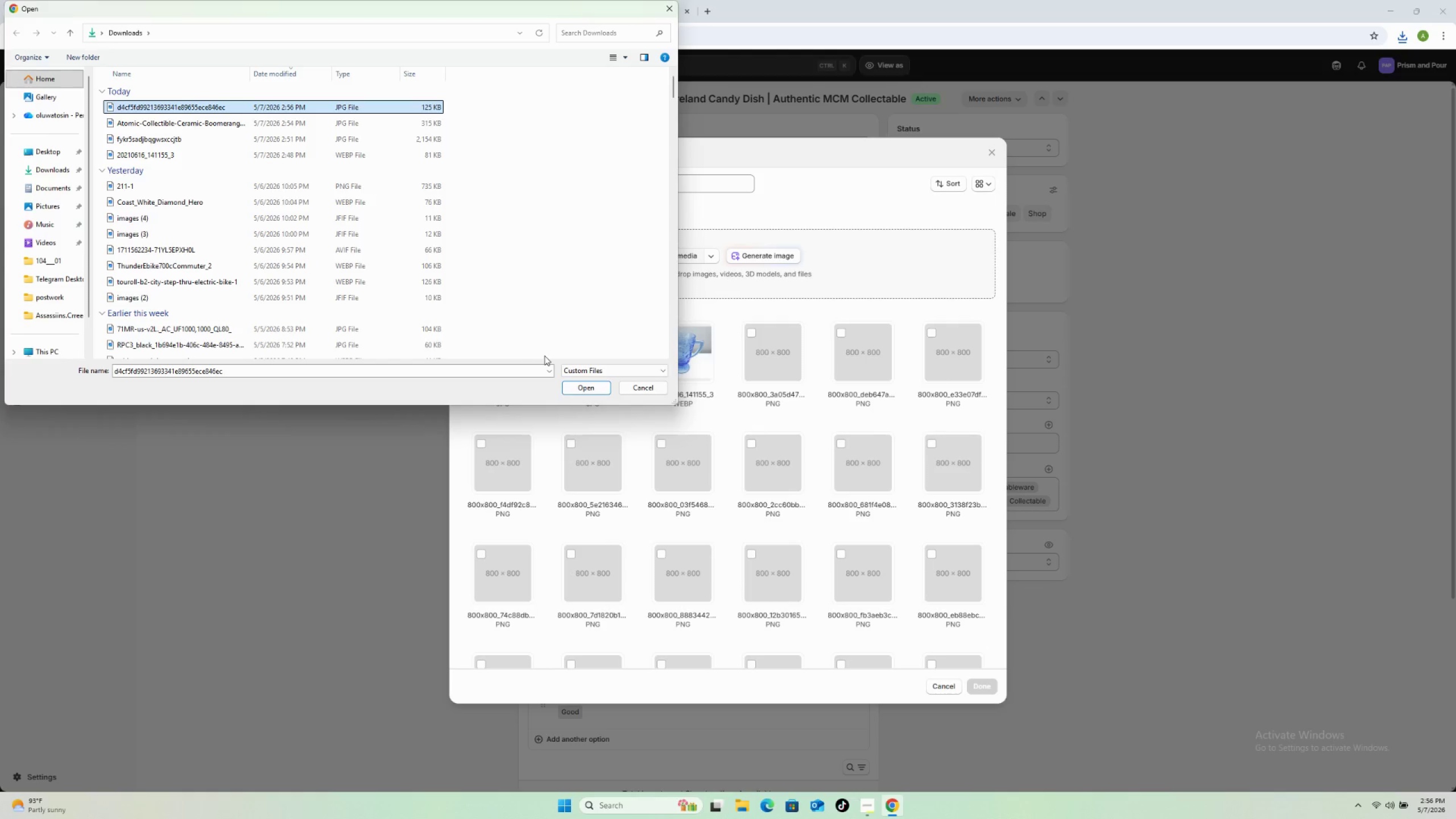 
left_click([578, 386])
 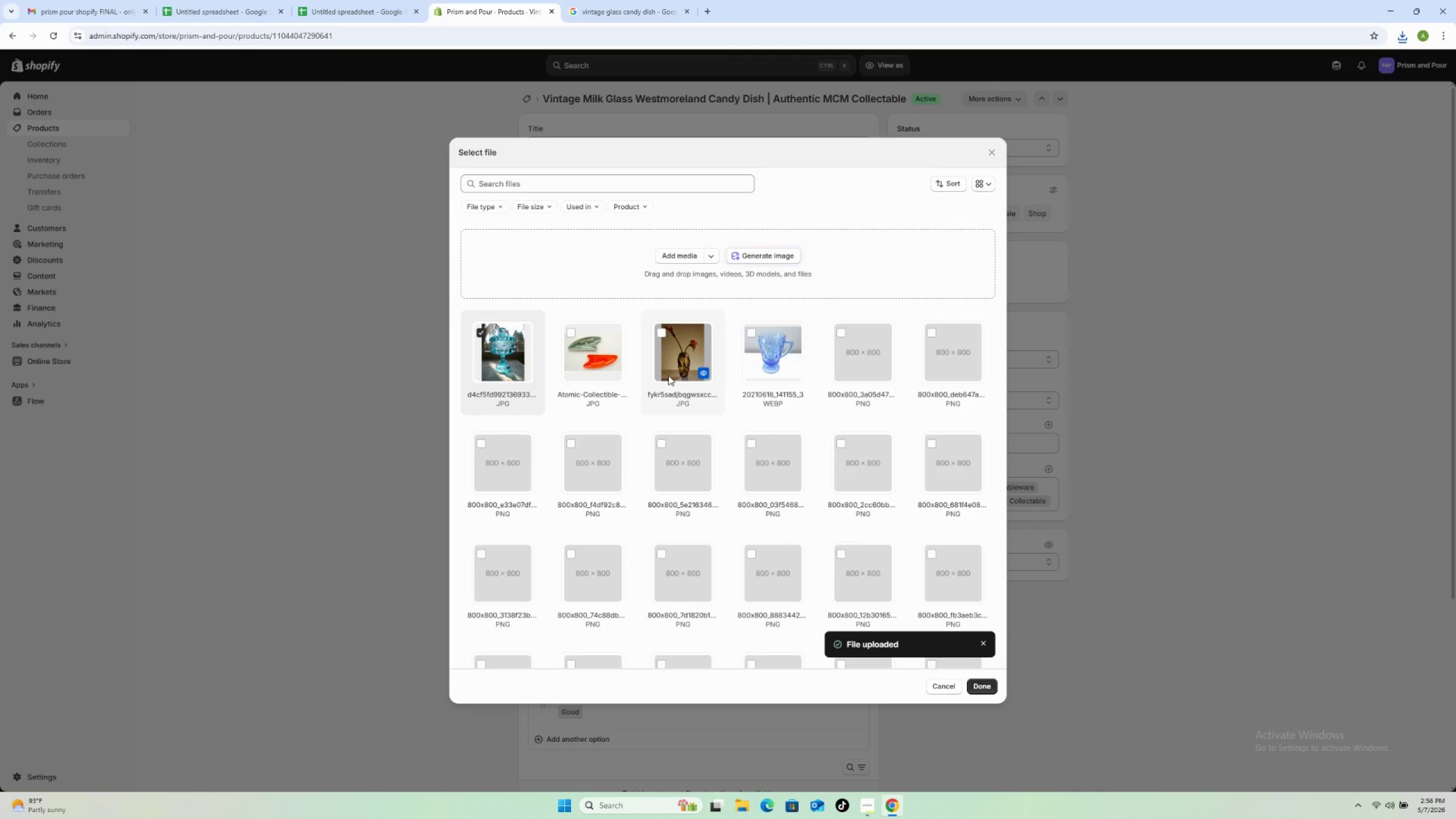 
wait(6.64)
 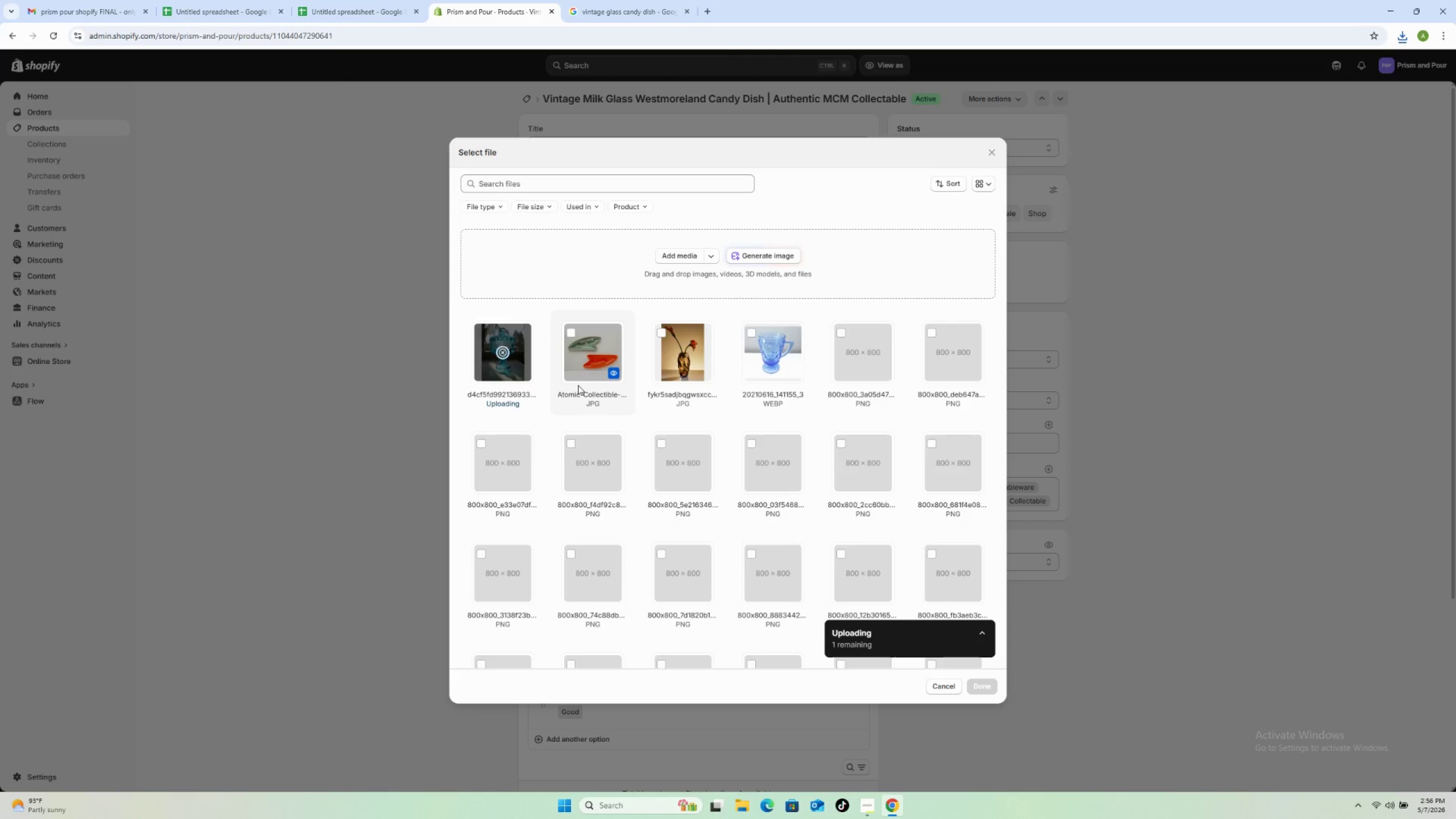 
scroll: coordinate [784, 513], scroll_direction: down, amount: 18.0
 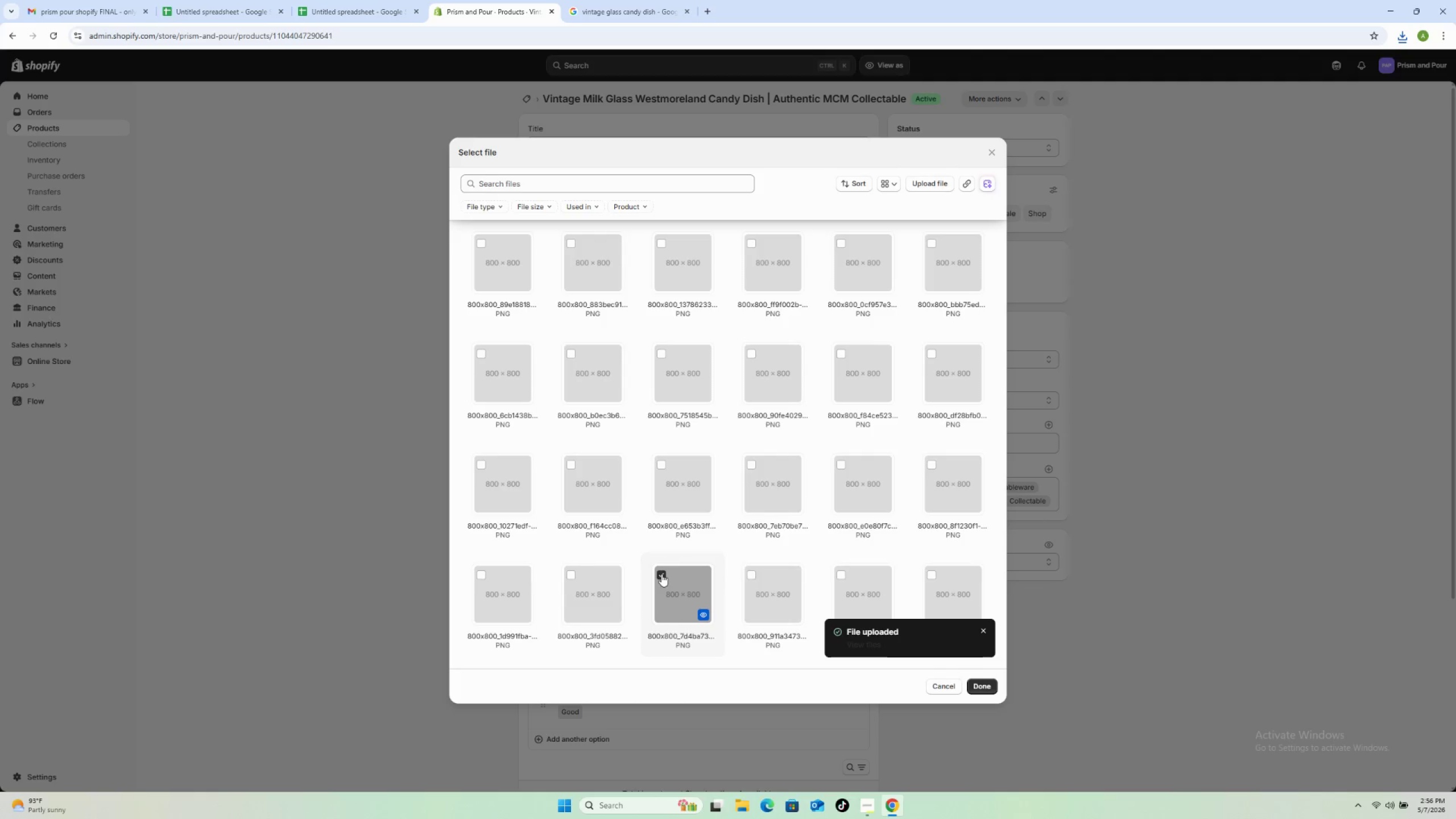 
left_click([661, 574])
 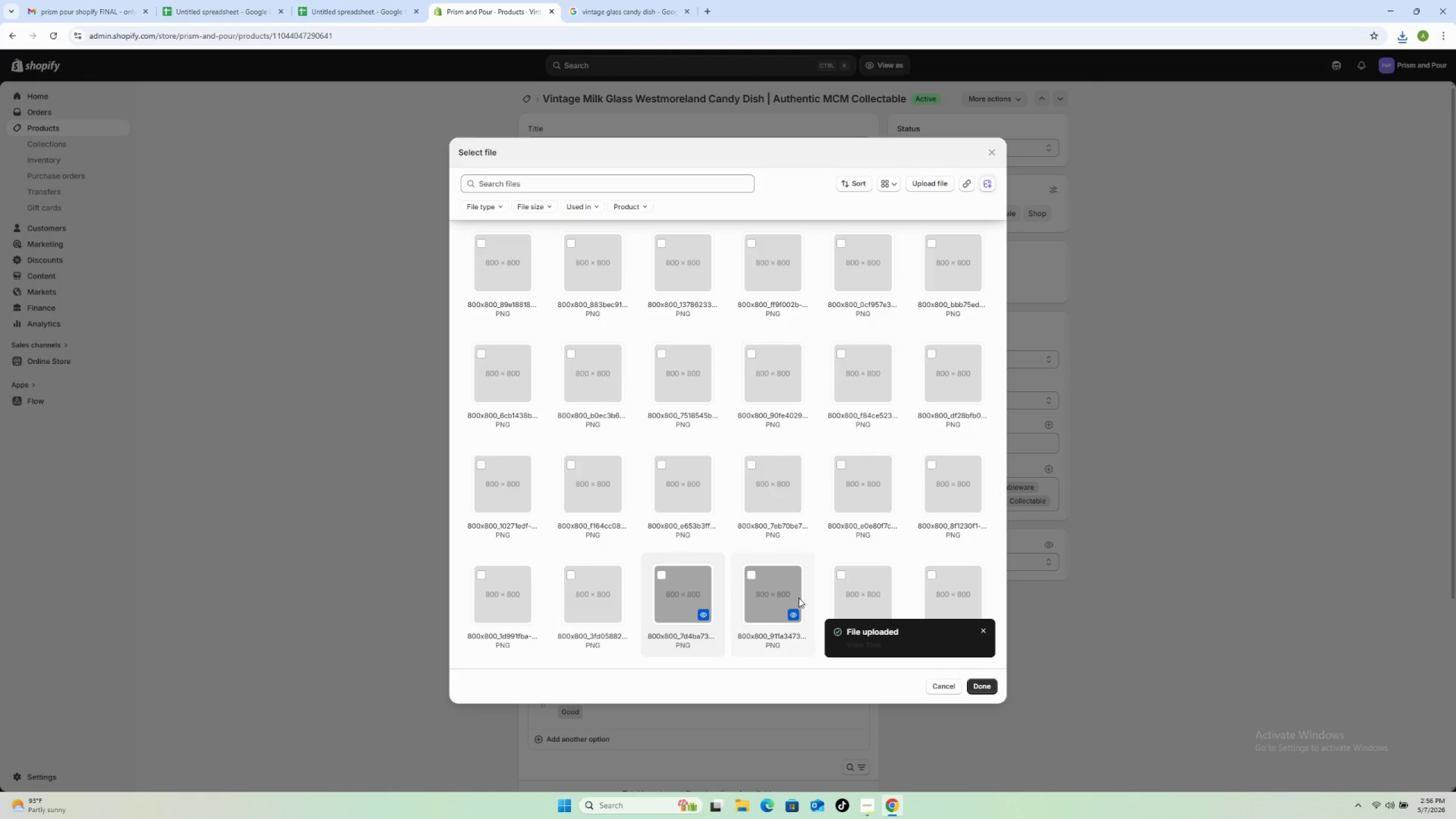 
scroll: coordinate [896, 644], scroll_direction: down, amount: 5.0
 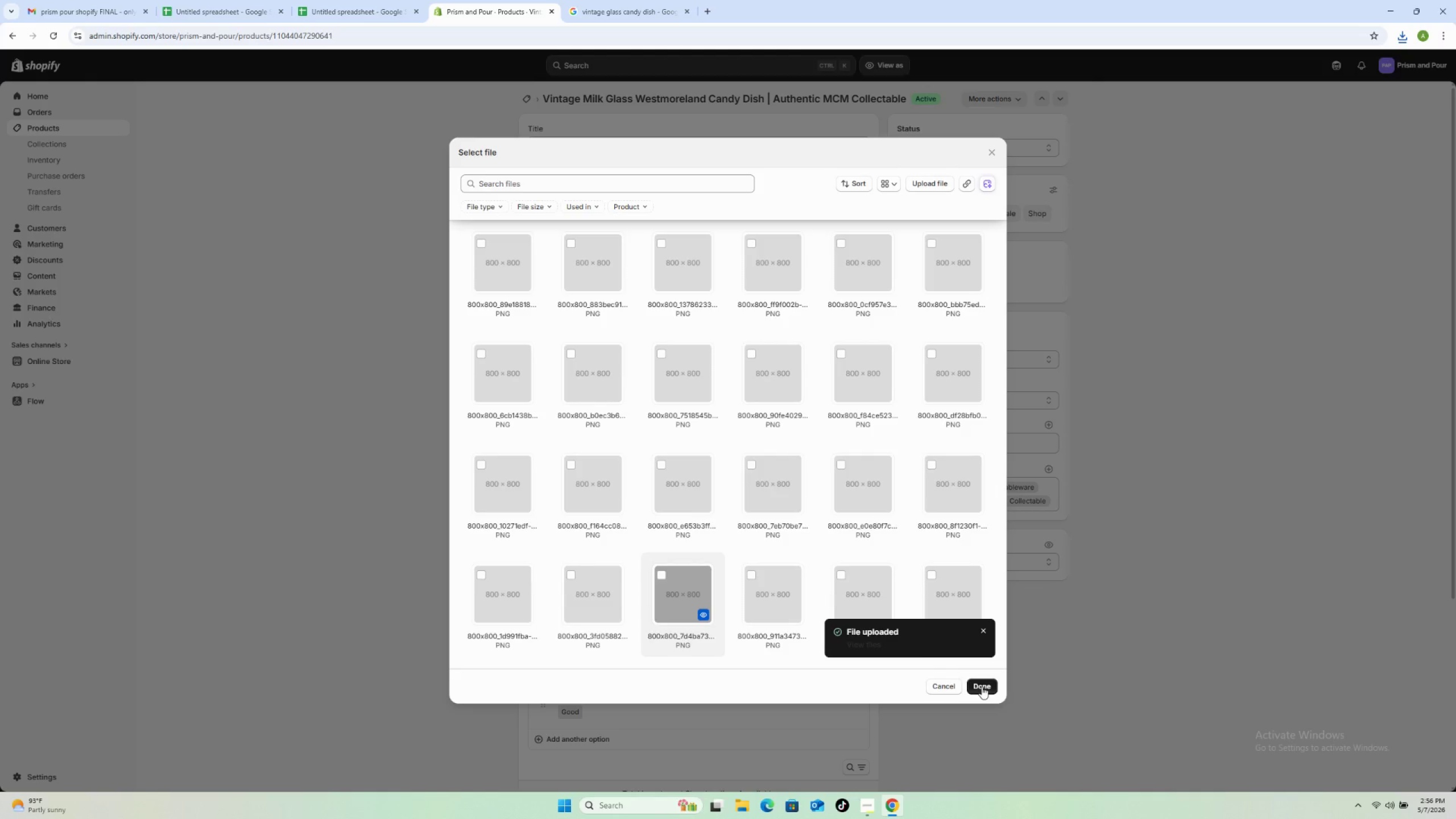 
left_click([981, 685])
 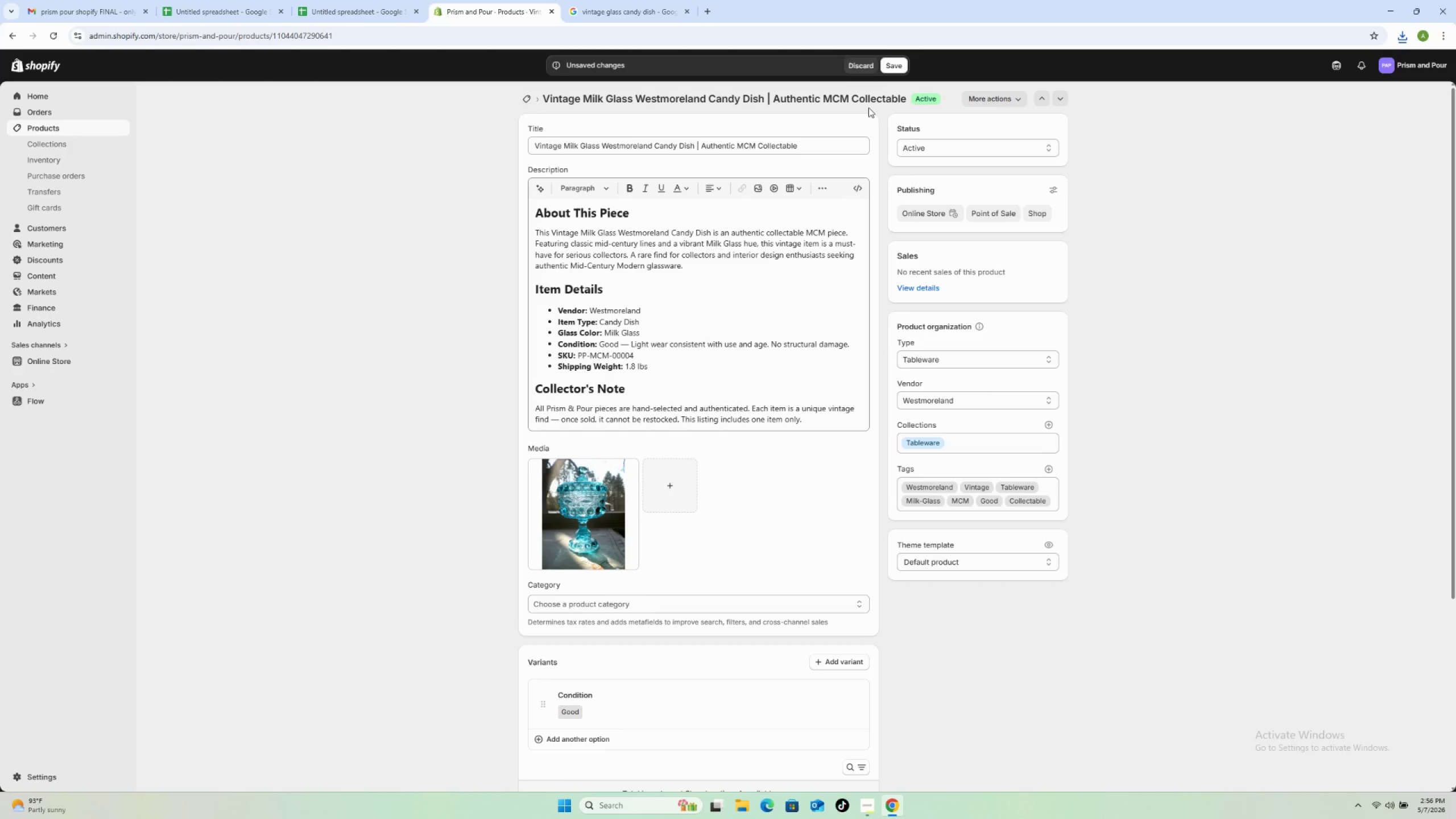 
left_click([896, 61])
 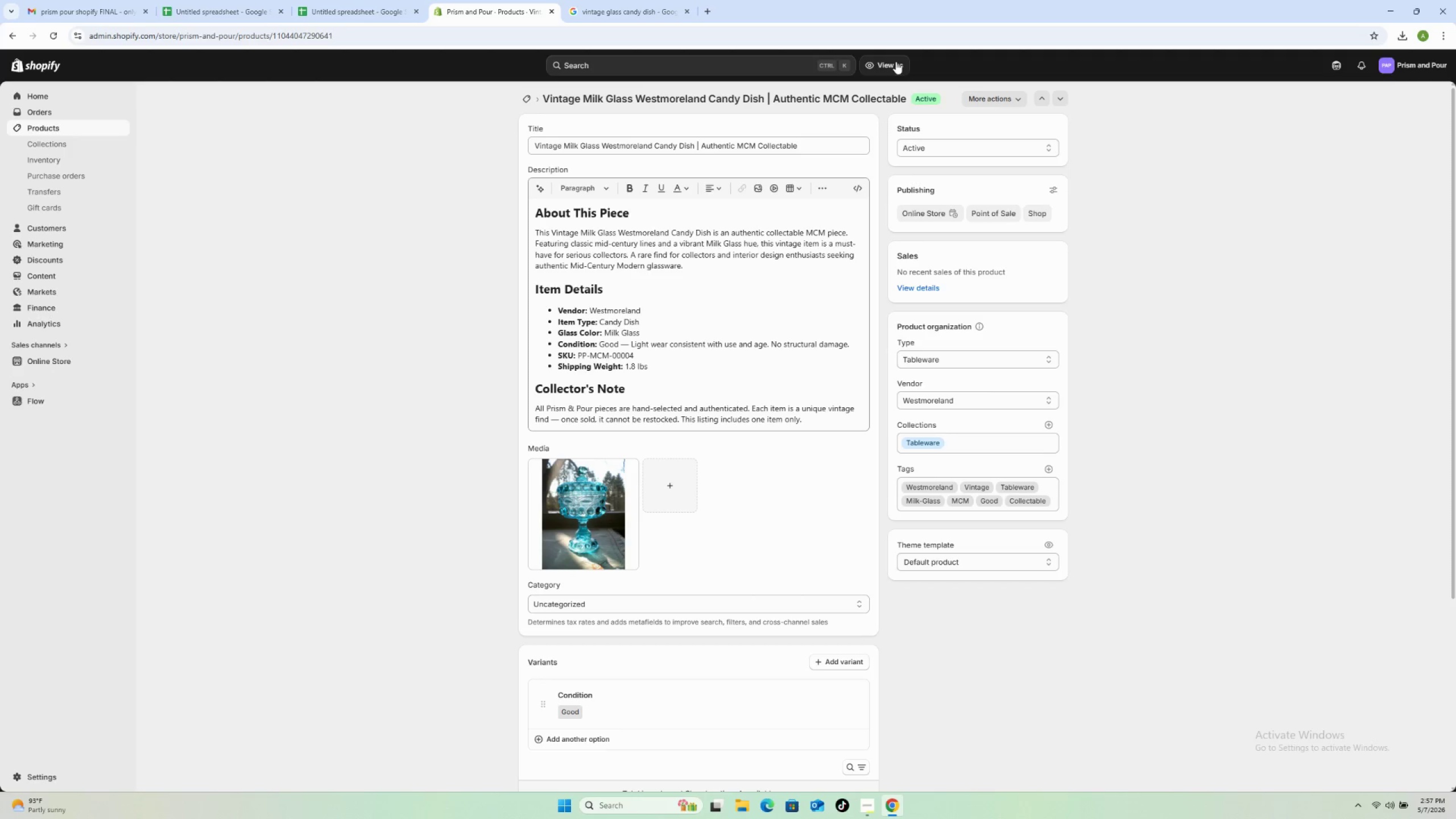 
wait(45.72)
 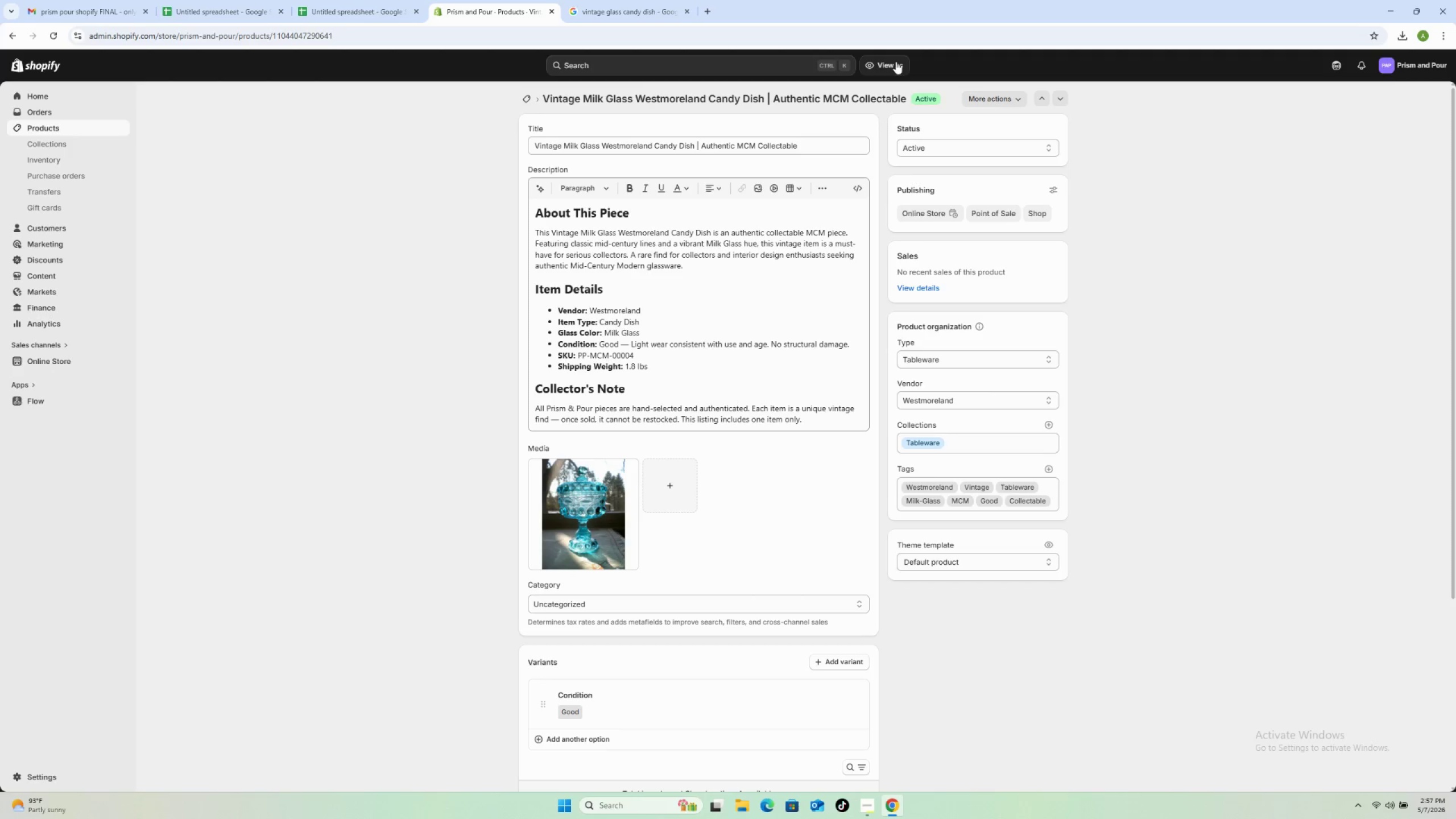 
left_click([524, 97])
 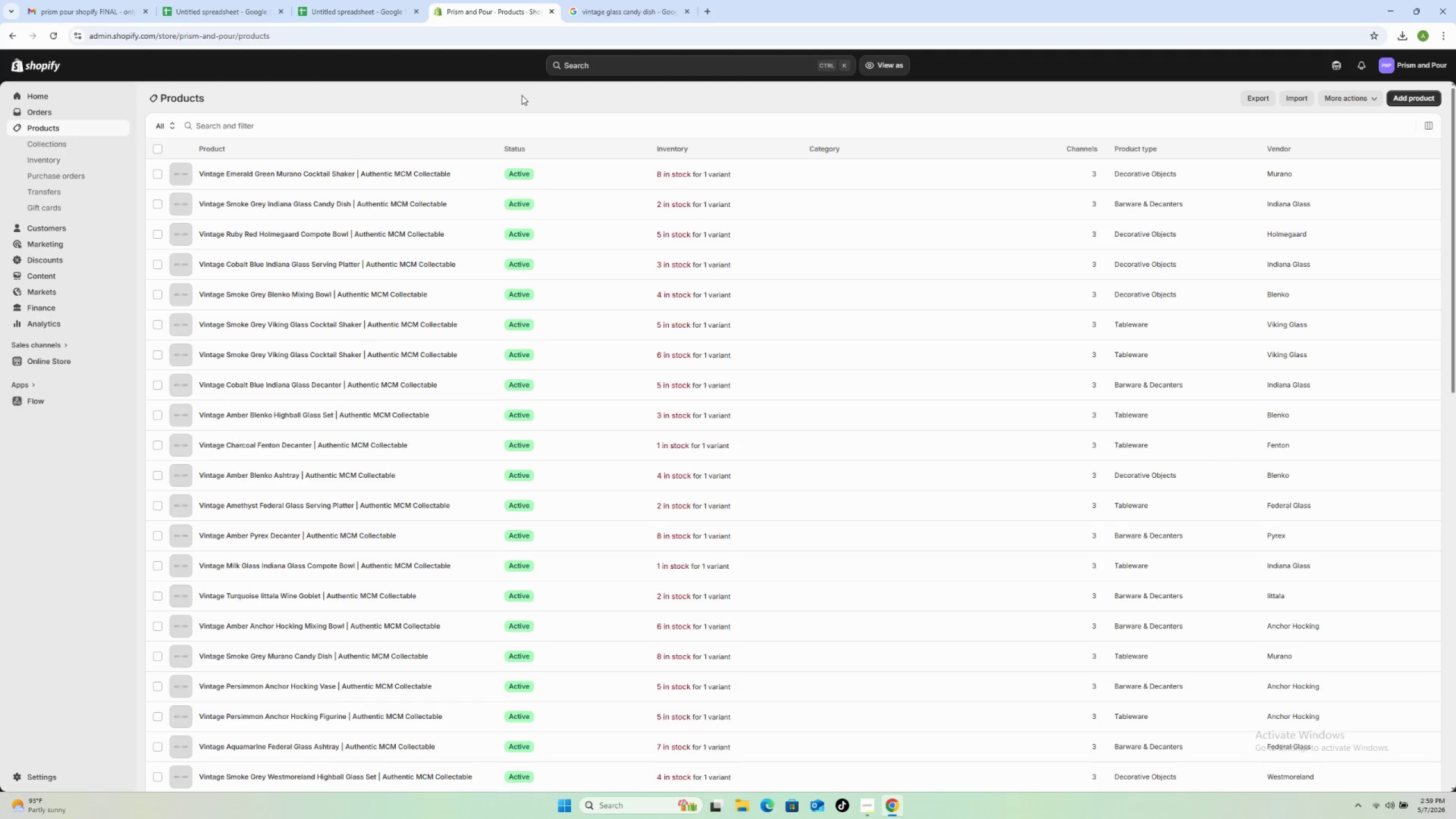 
wait(150.52)
 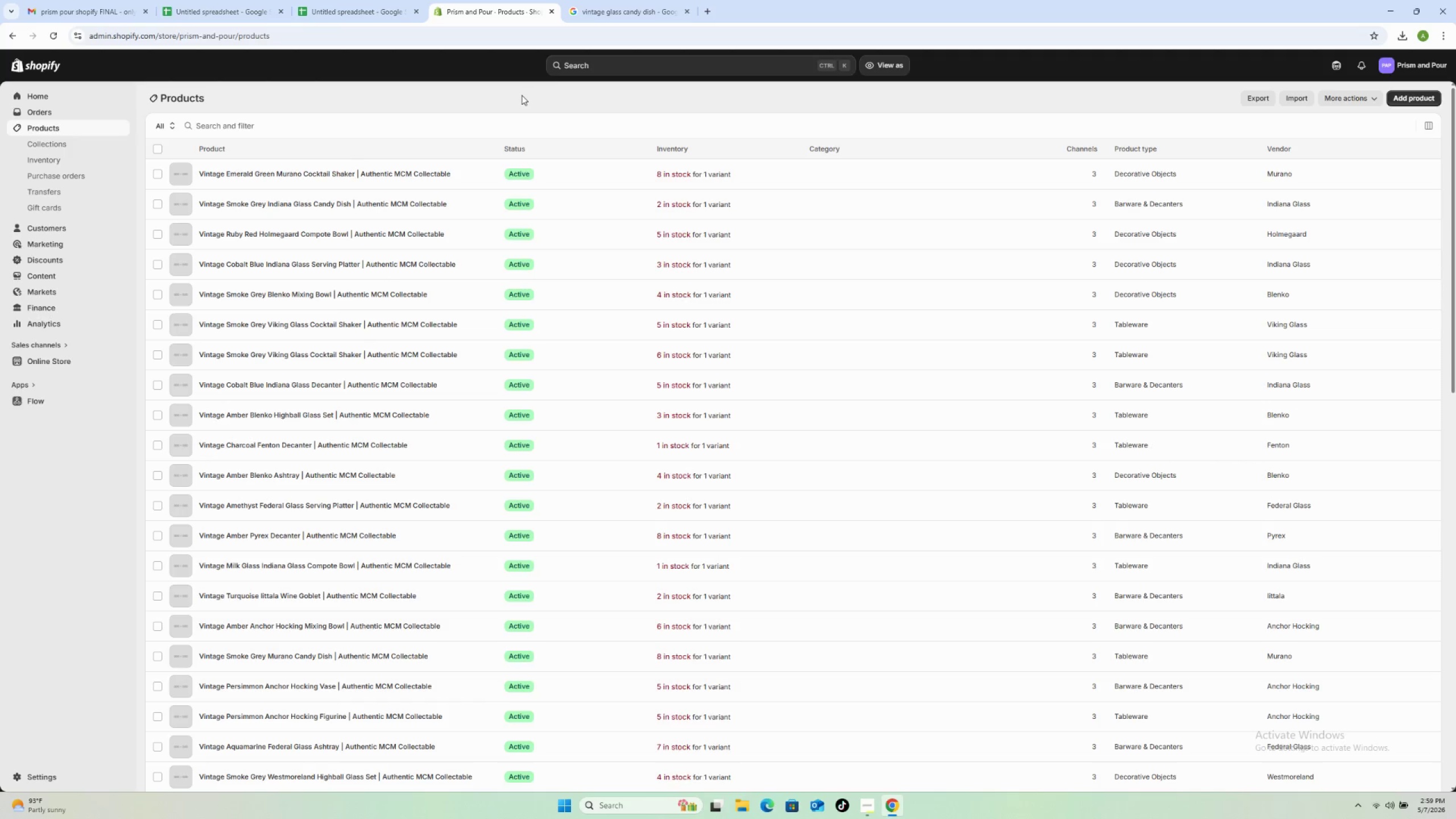 
scroll: coordinate [700, 694], scroll_direction: down, amount: 24.0
 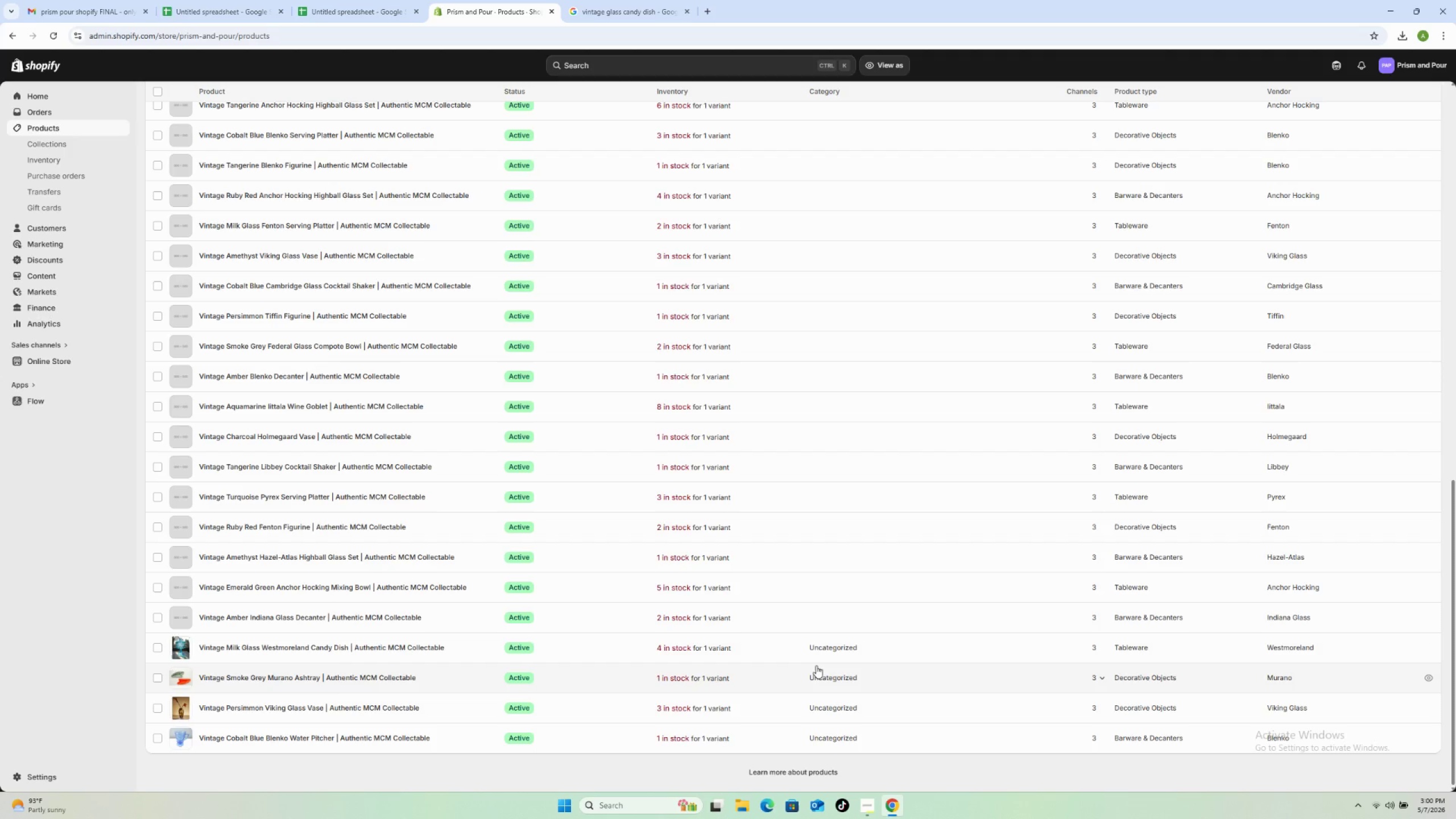 
wait(29.34)
 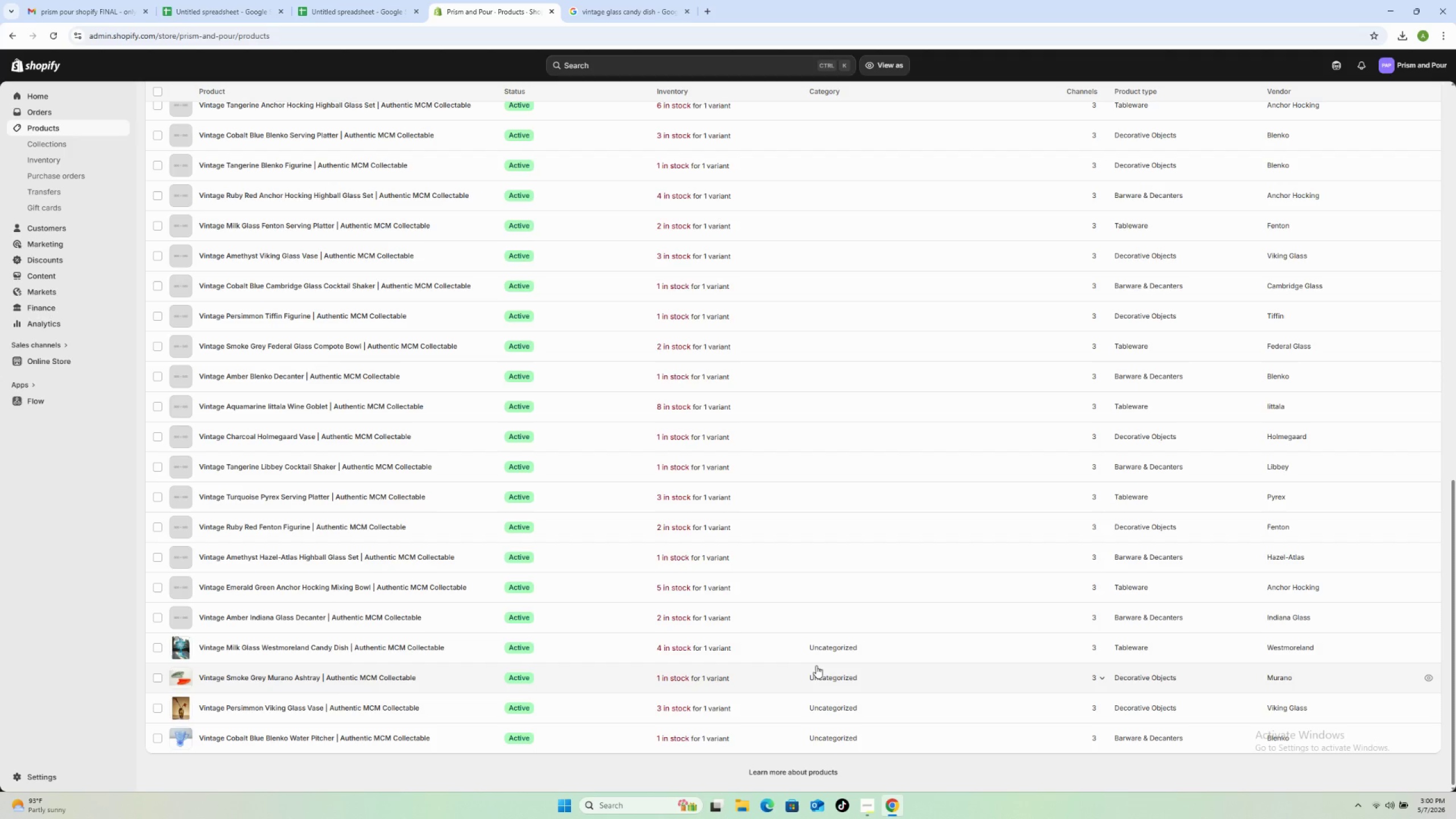 
left_click([436, 617])
 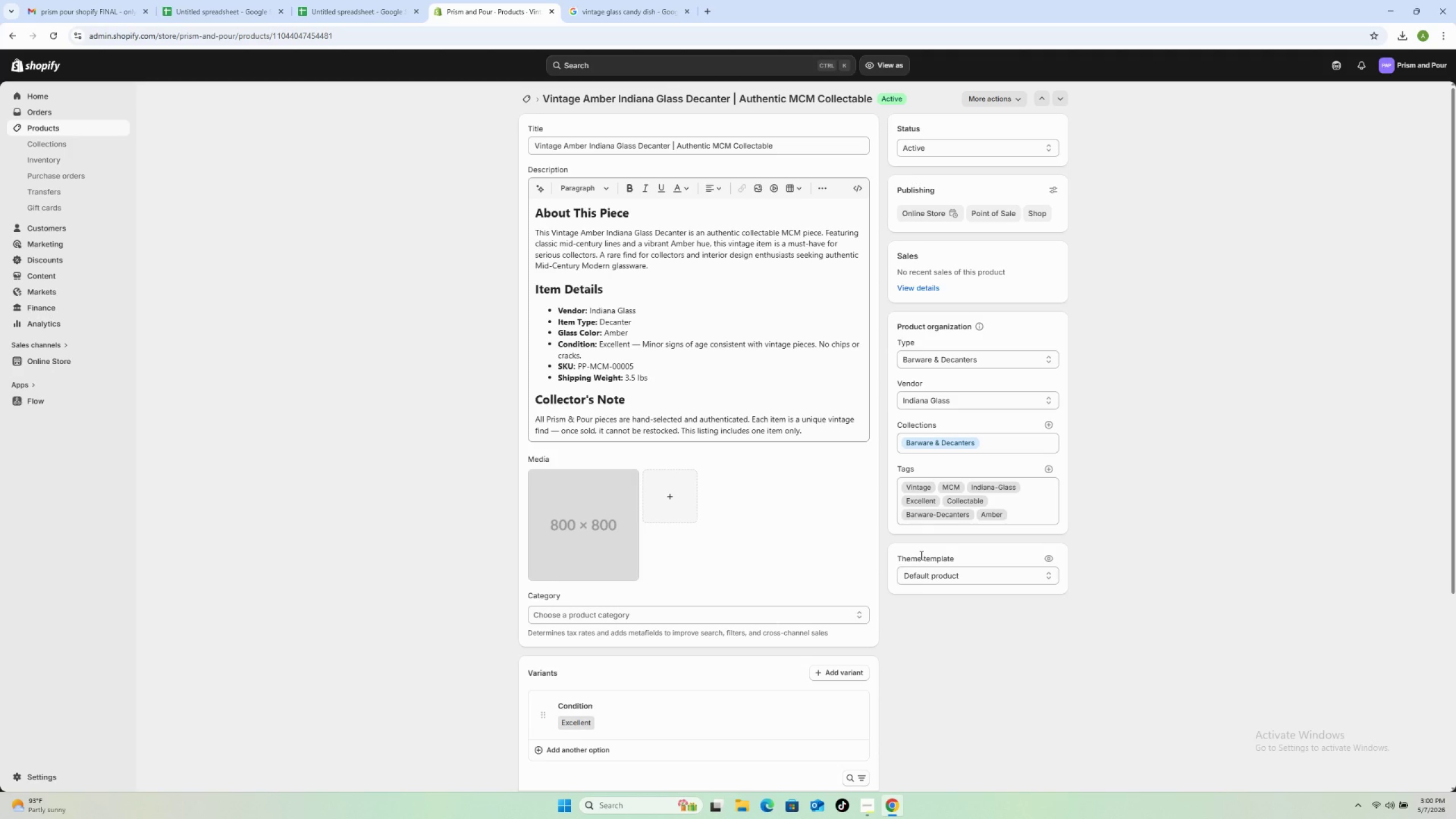 
wait(17.55)
 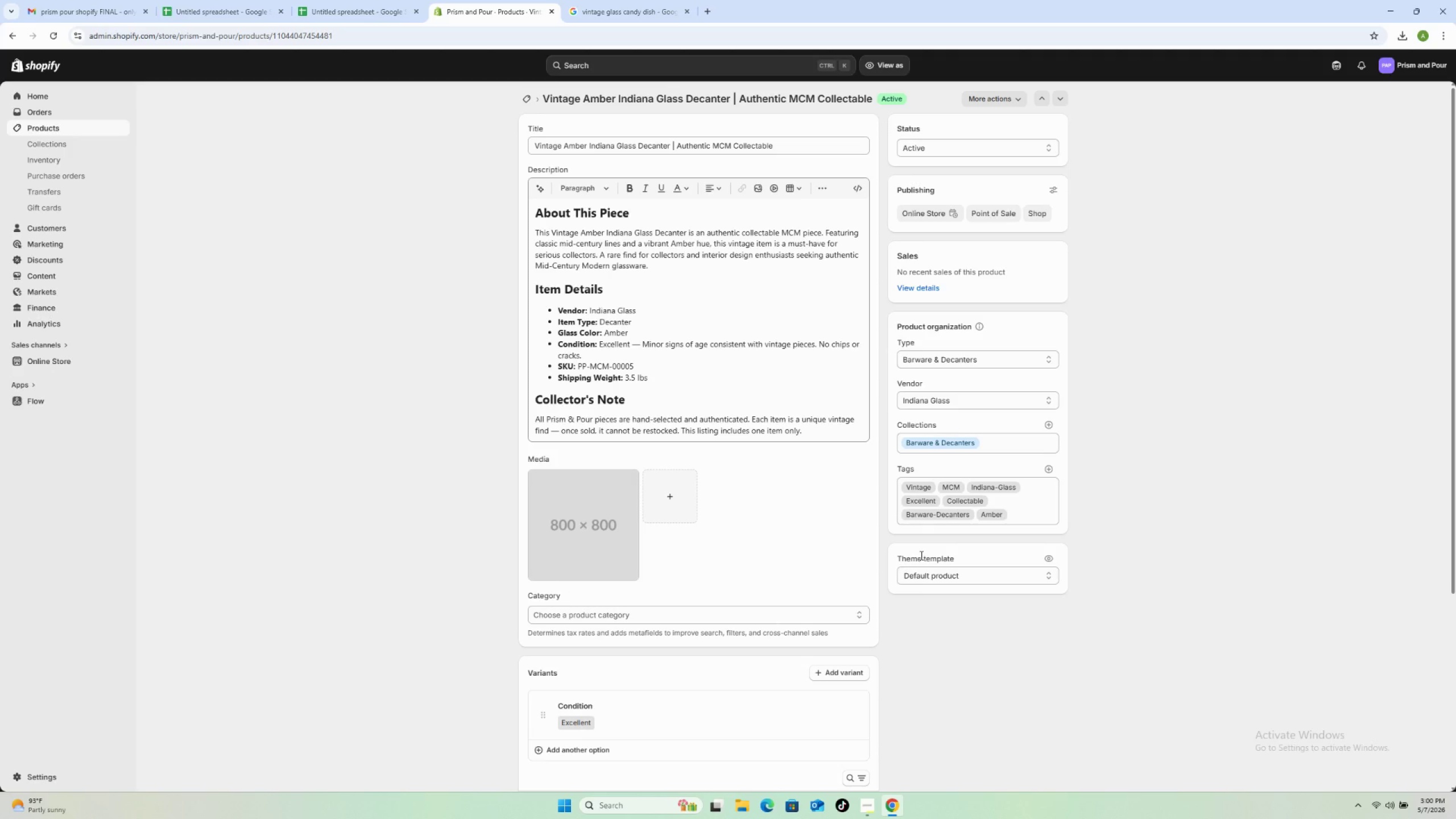 
left_click([621, 16])
 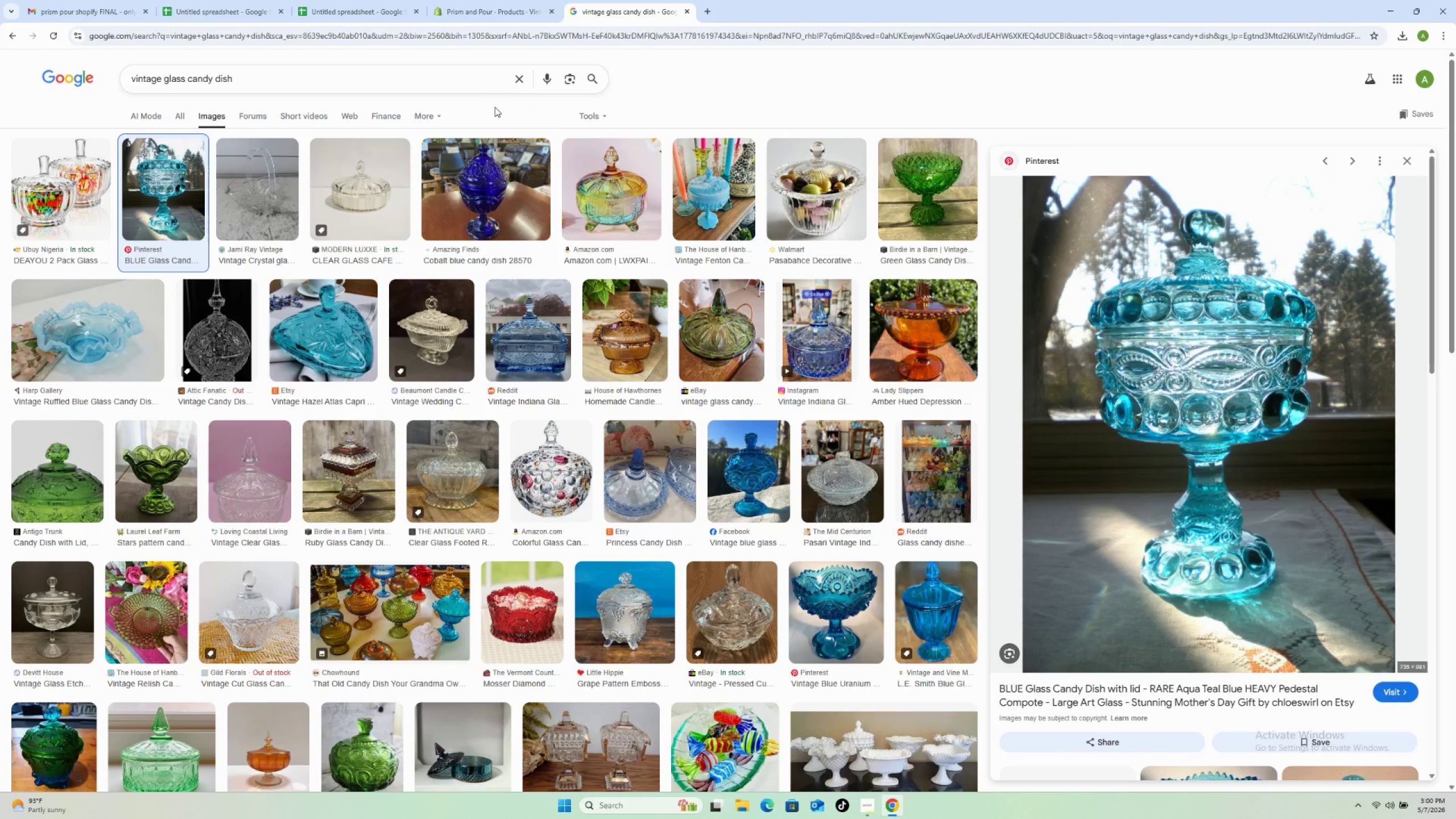 
left_click([482, 13])
 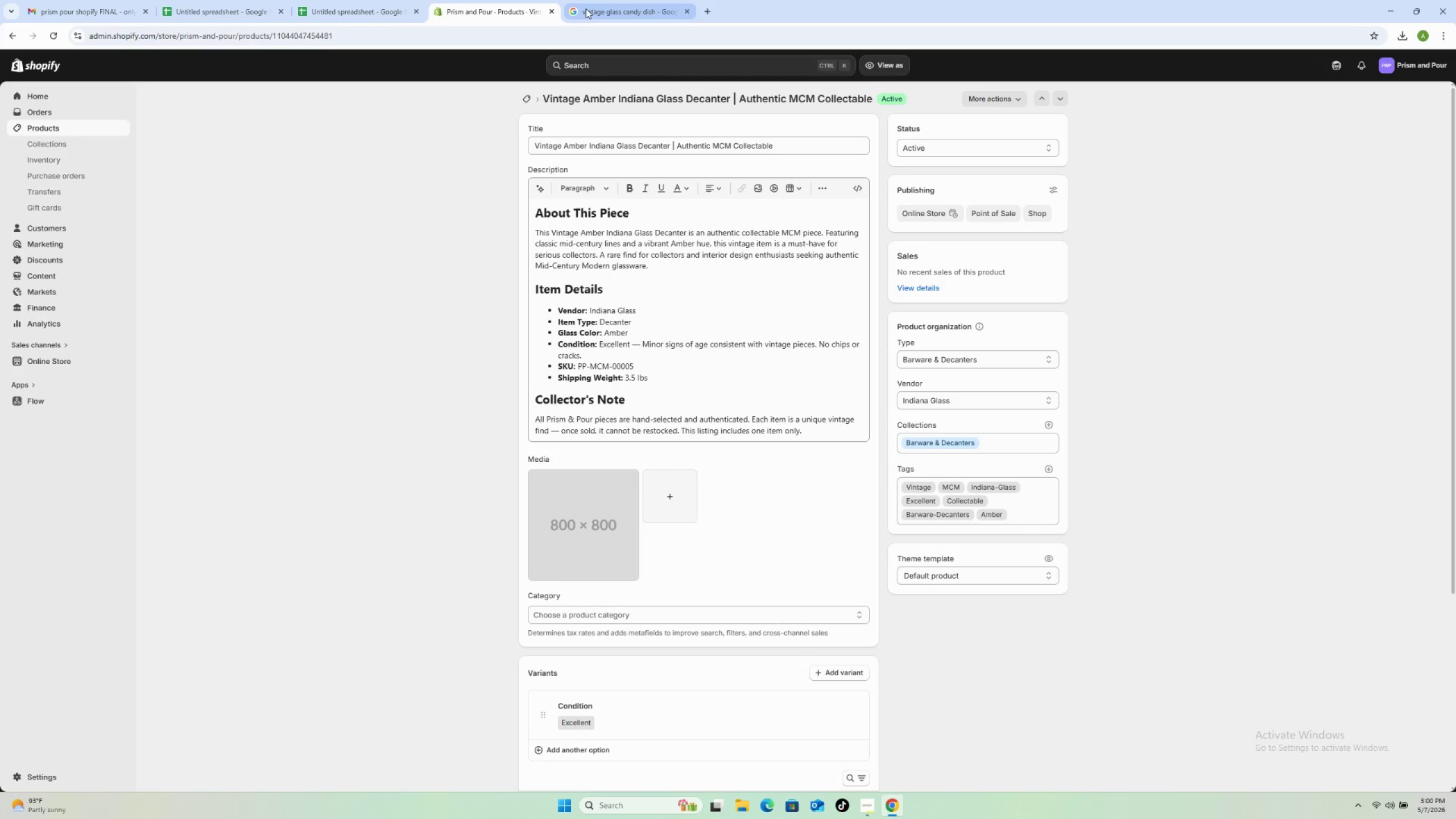 
left_click([588, 9])
 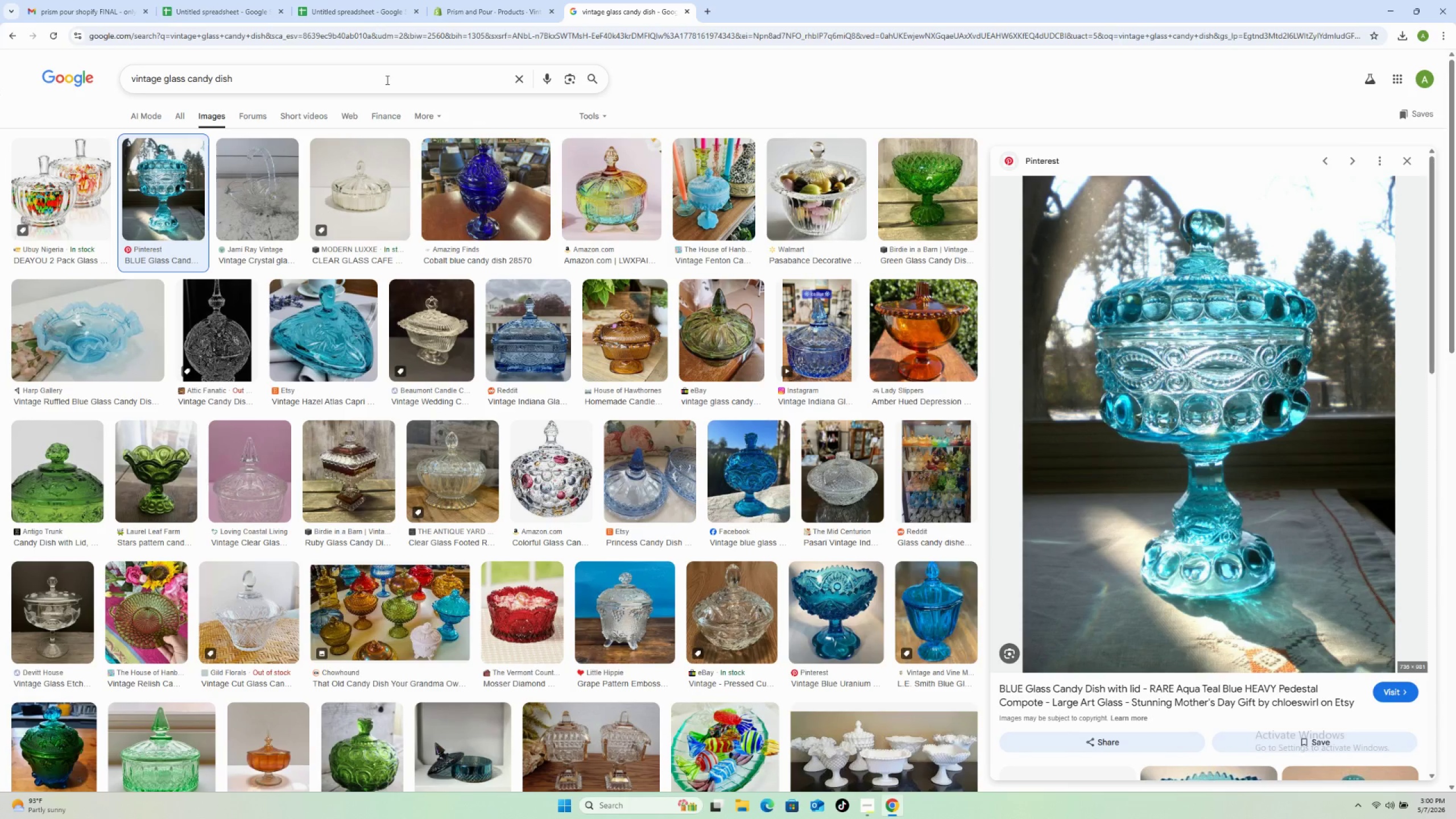 
left_click_drag(start_coordinate=[386, 80], to_coordinate=[187, 74])
 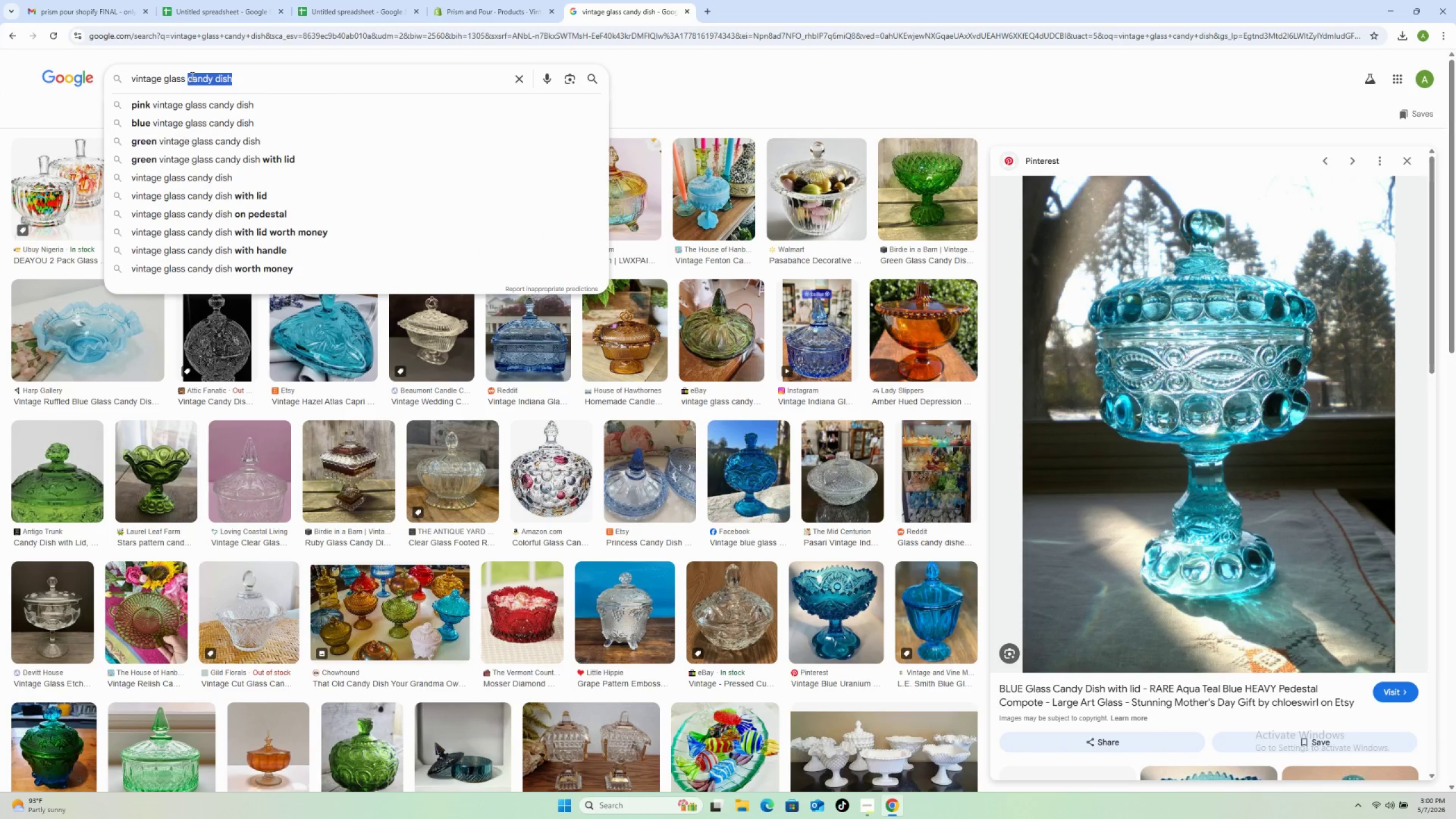 
wait(5.69)
 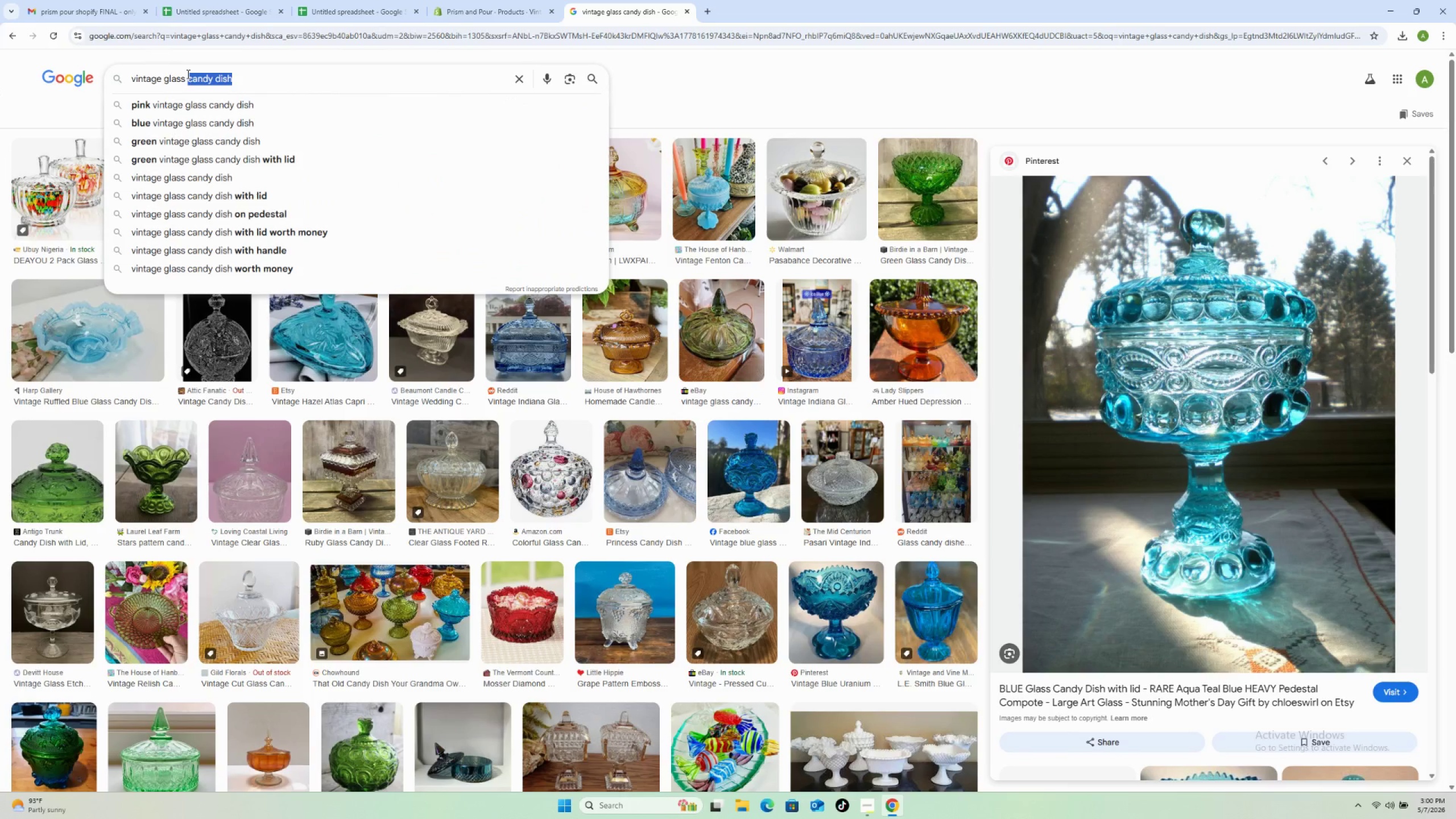 
type(decanter)
 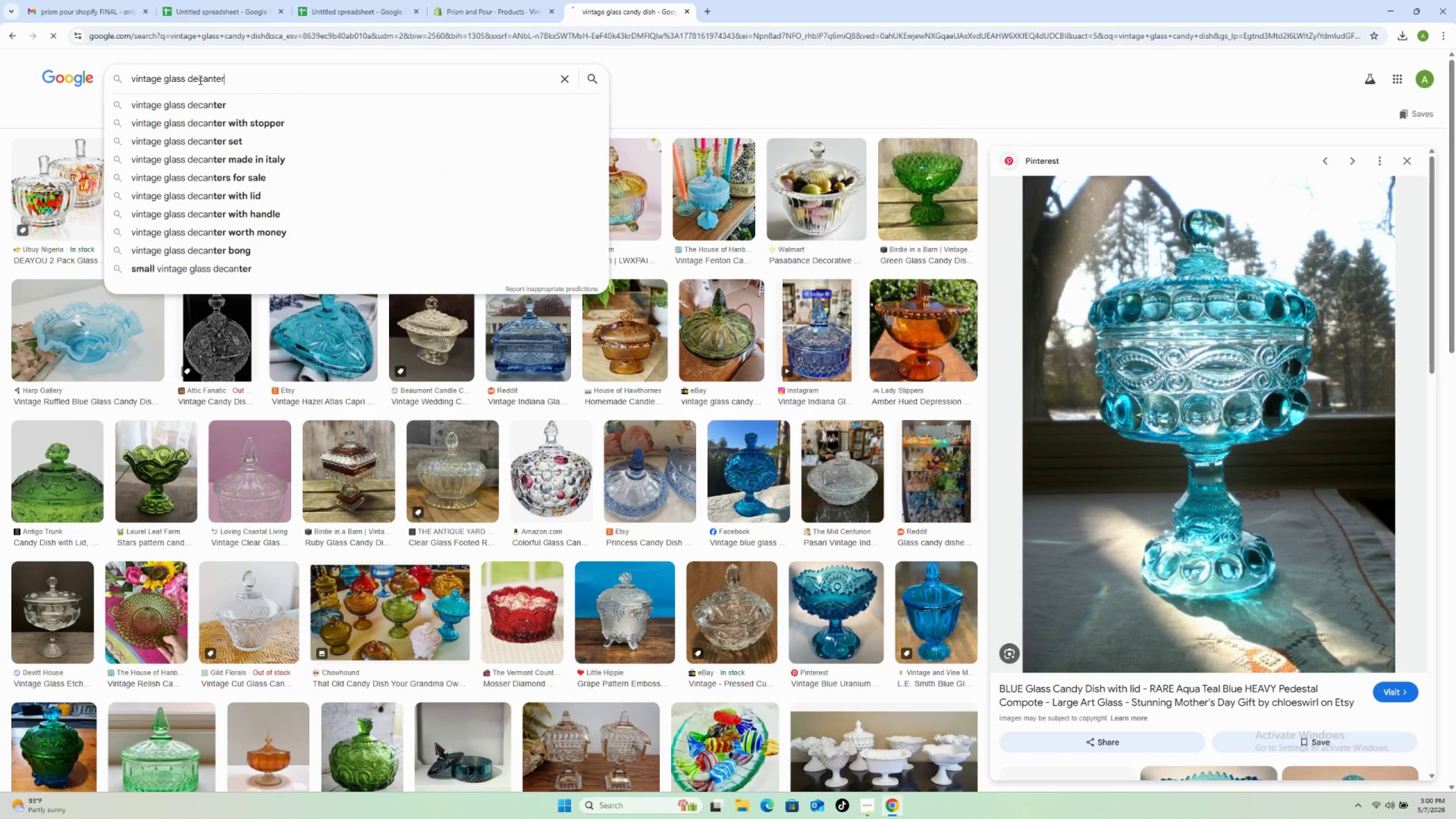 
key(Enter)
 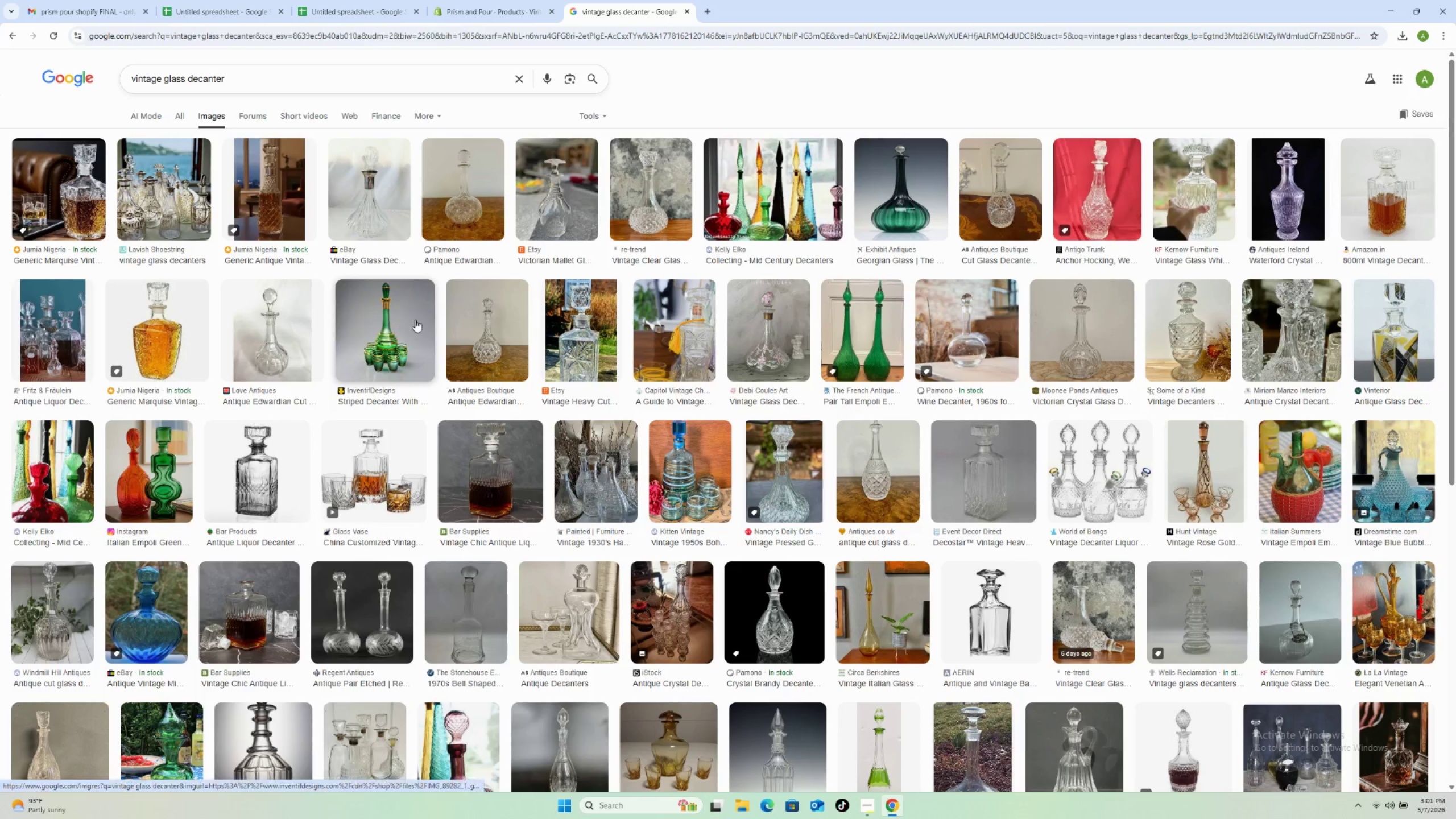 
wait(39.61)
 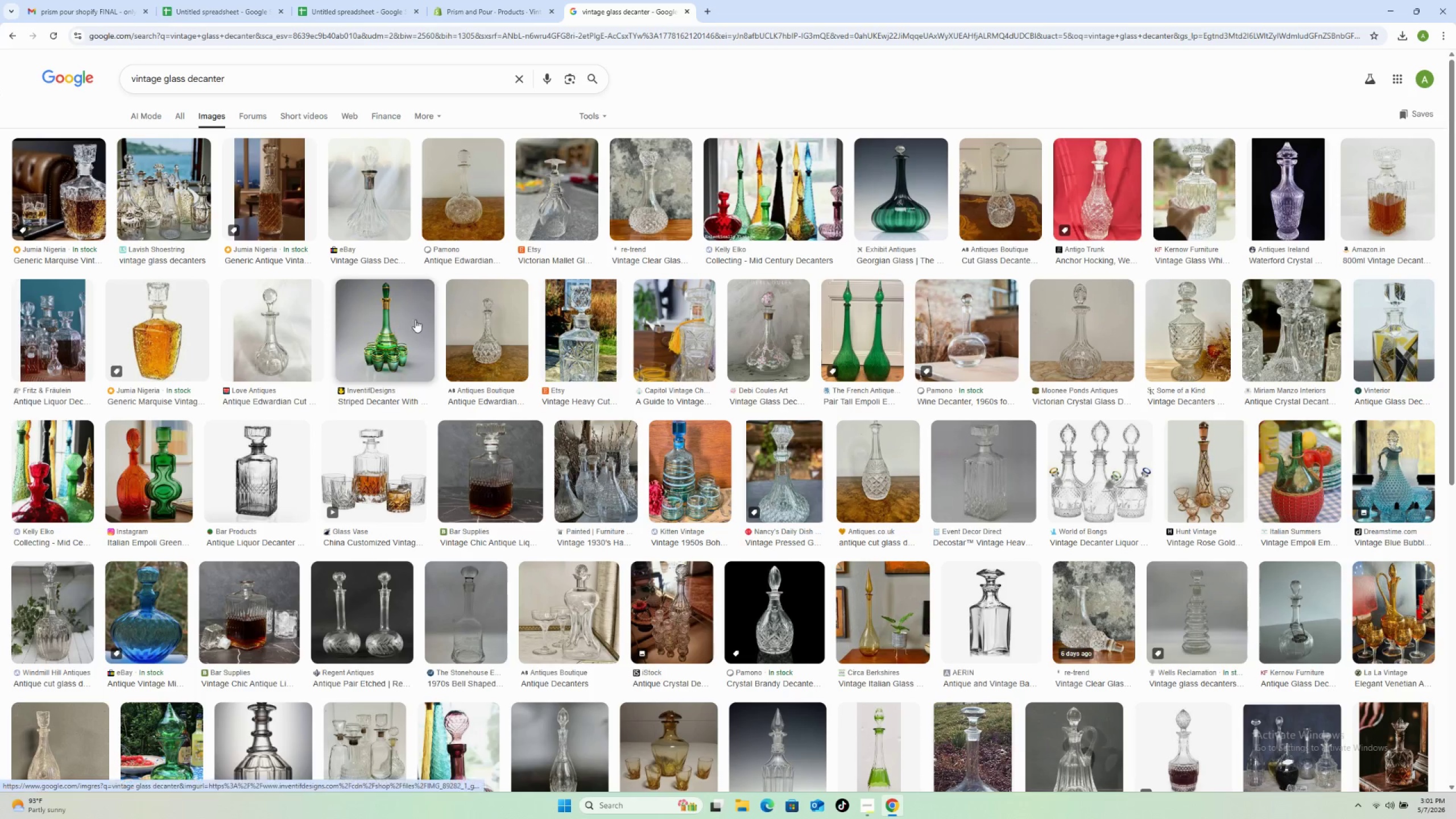 
left_click([358, 199])
 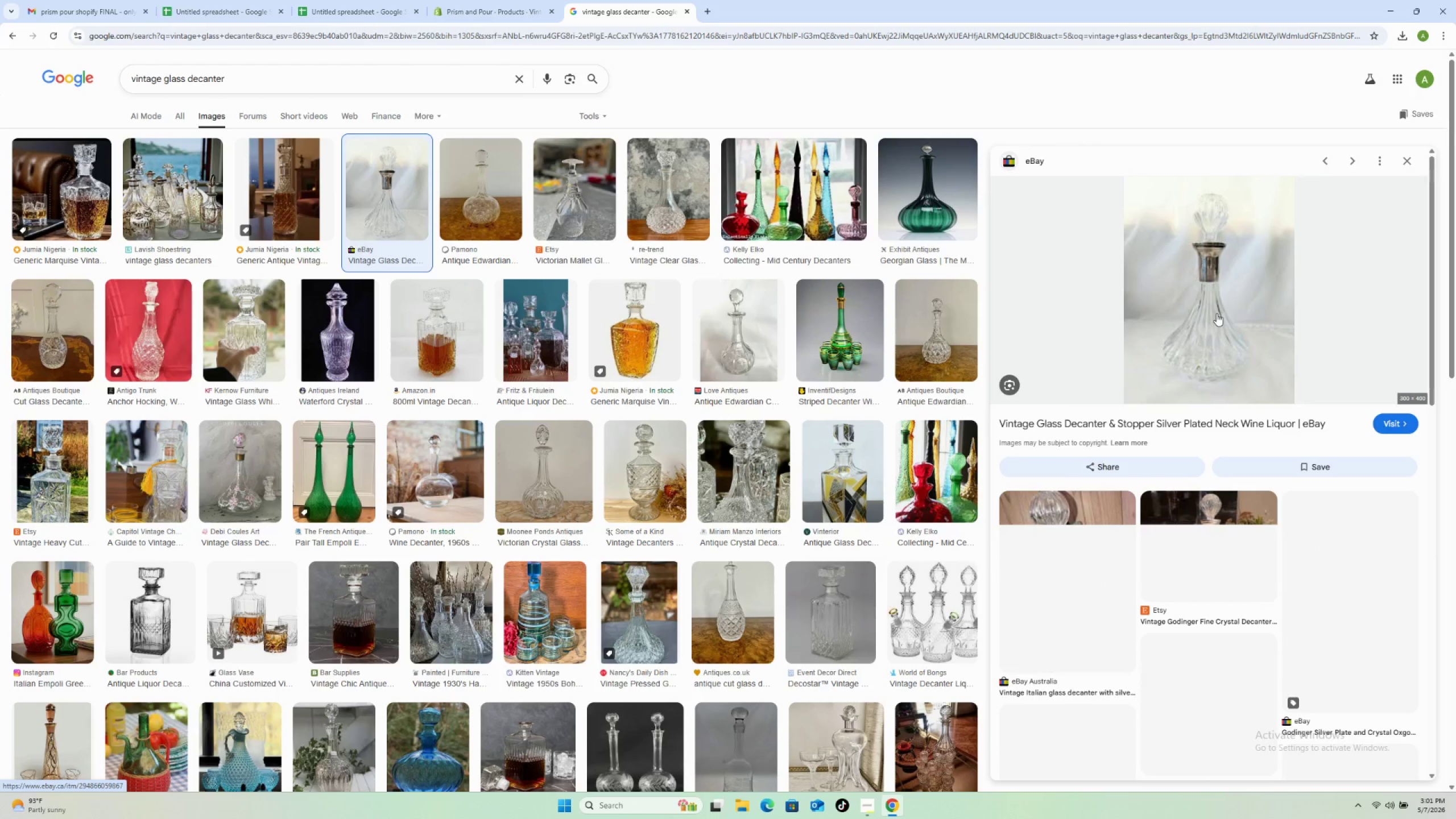 
wait(6.19)
 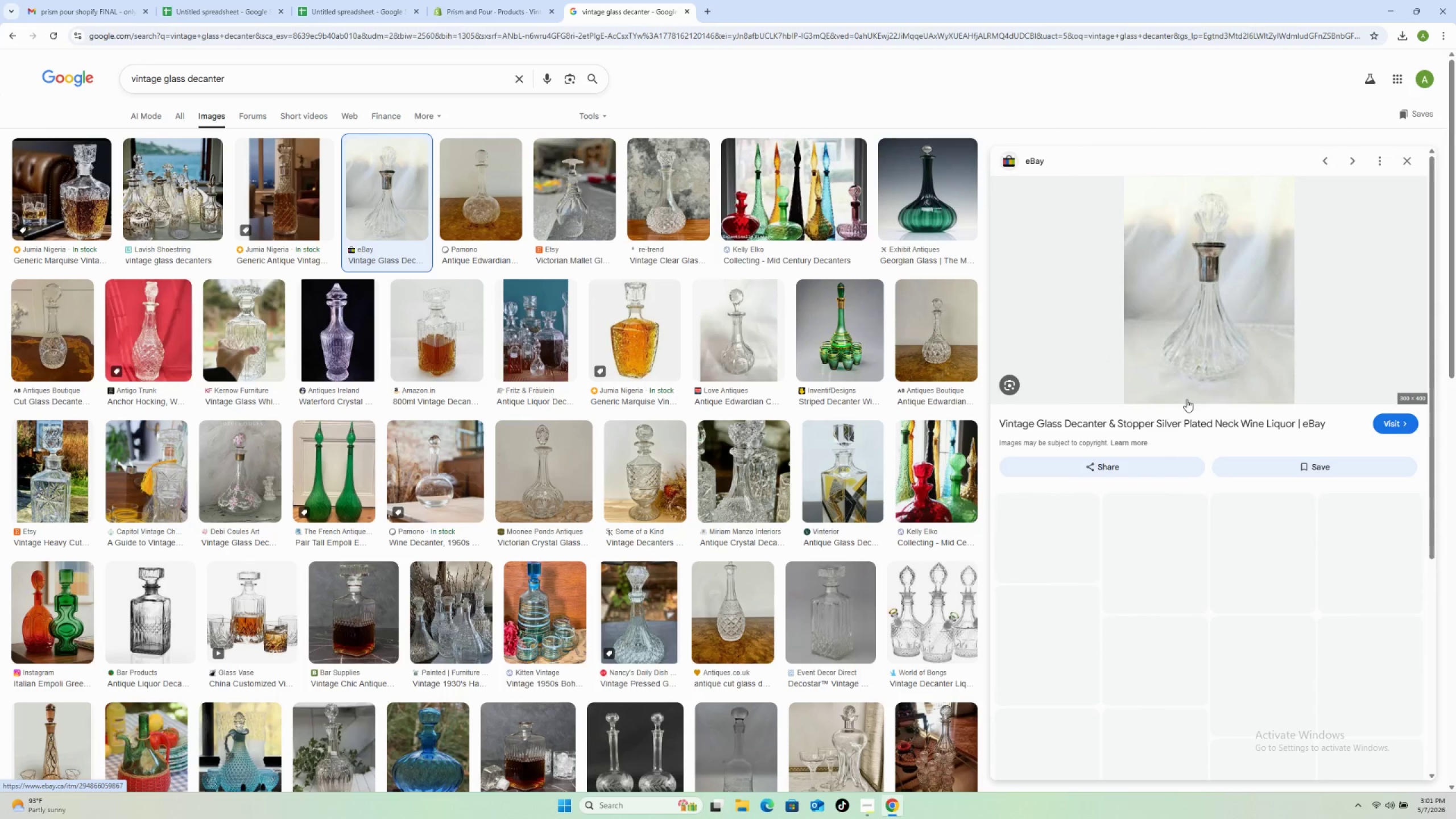 
right_click([1214, 307])
 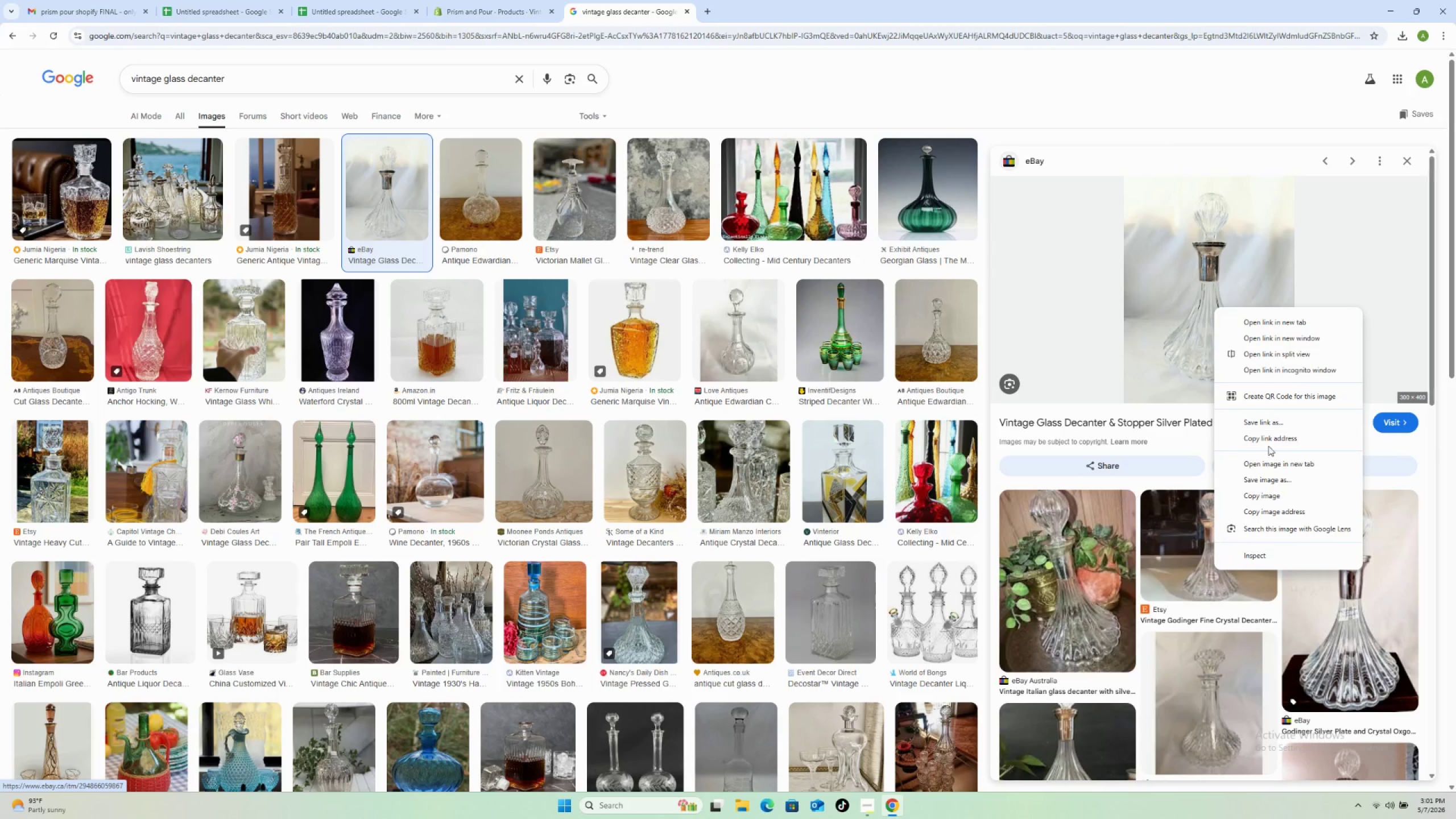 
left_click([1272, 477])
 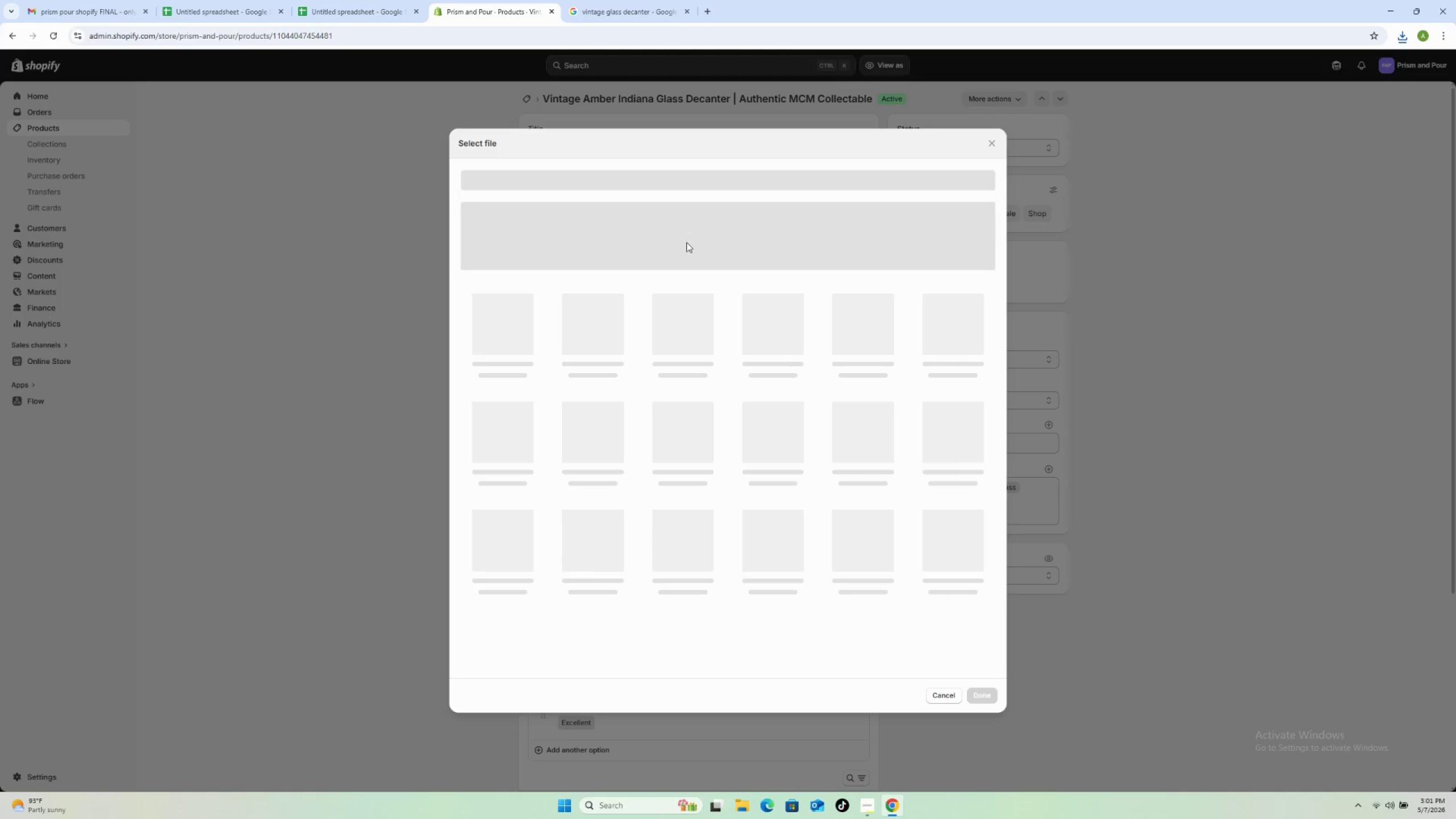 
wait(7.72)
 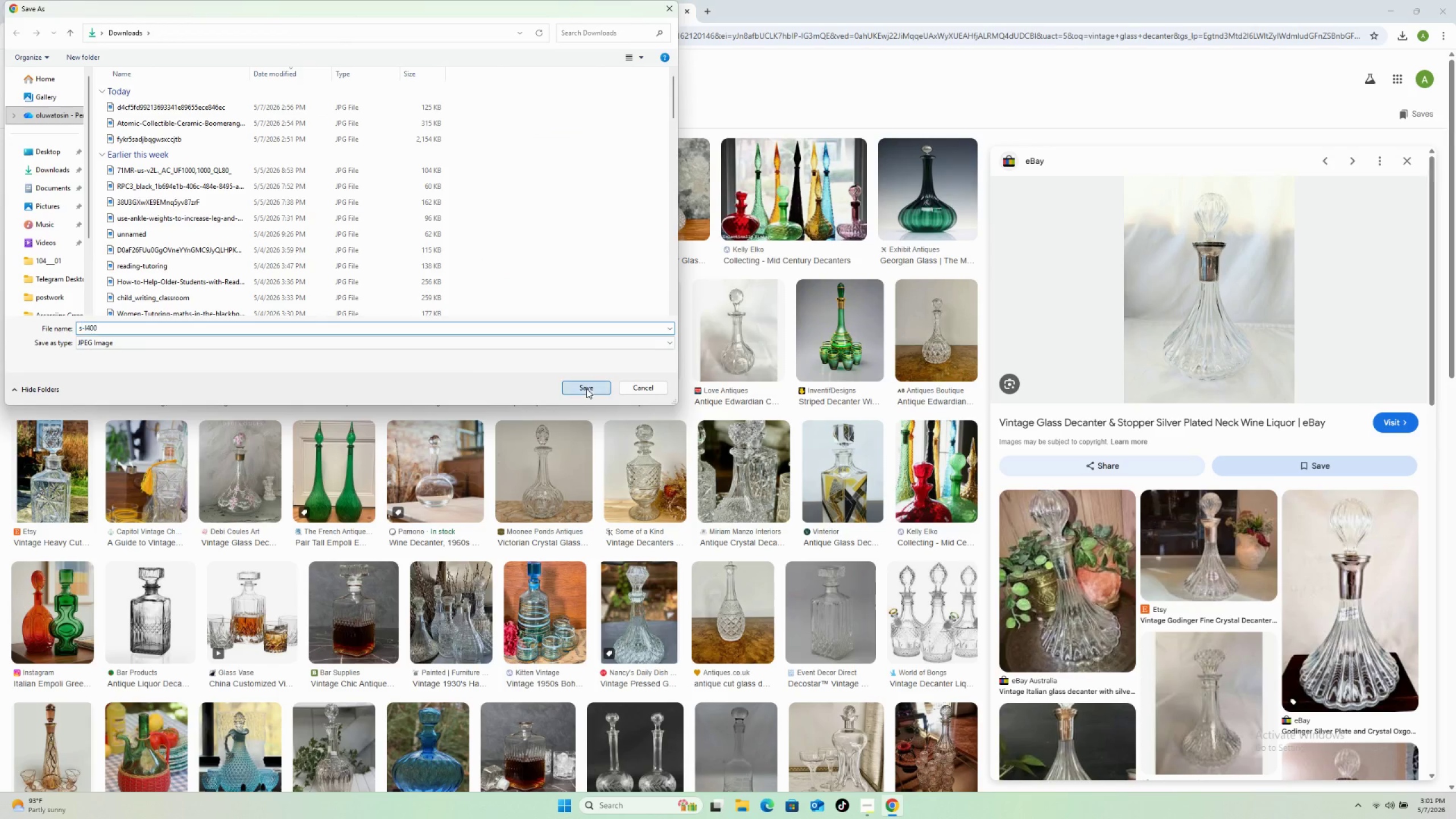 
mouse_move([678, 238])
 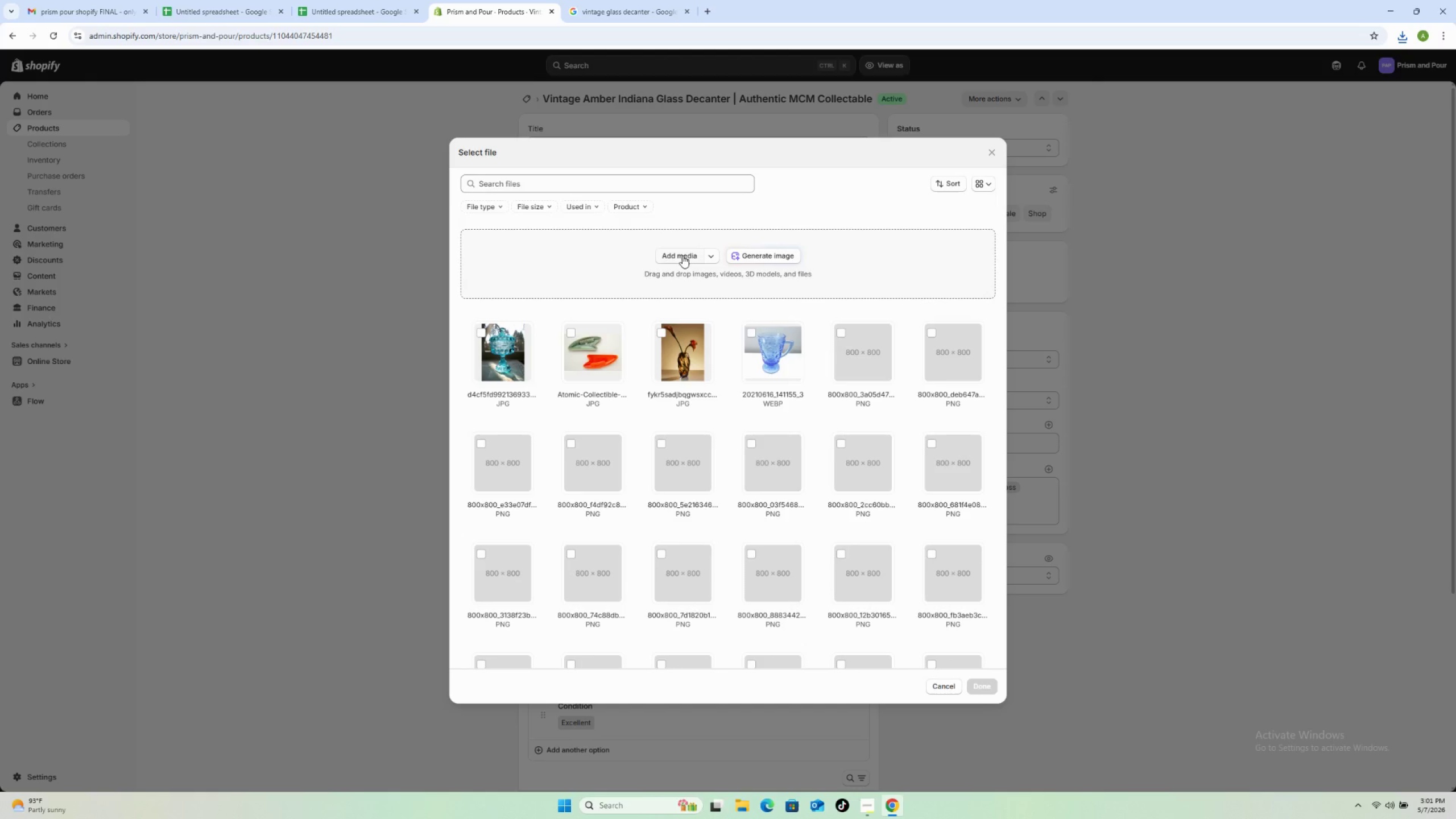 
left_click([682, 255])
 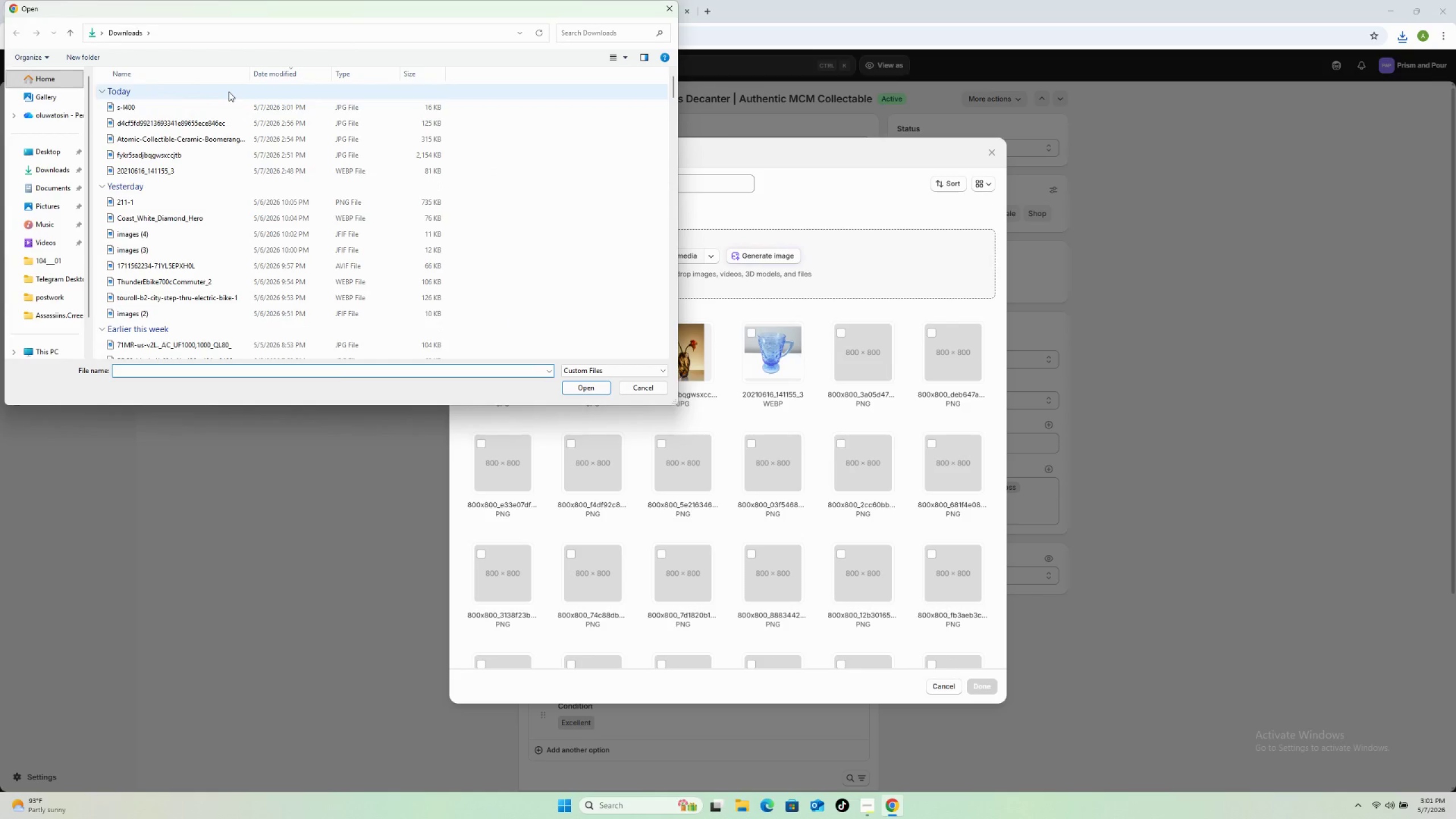 
left_click([225, 109])
 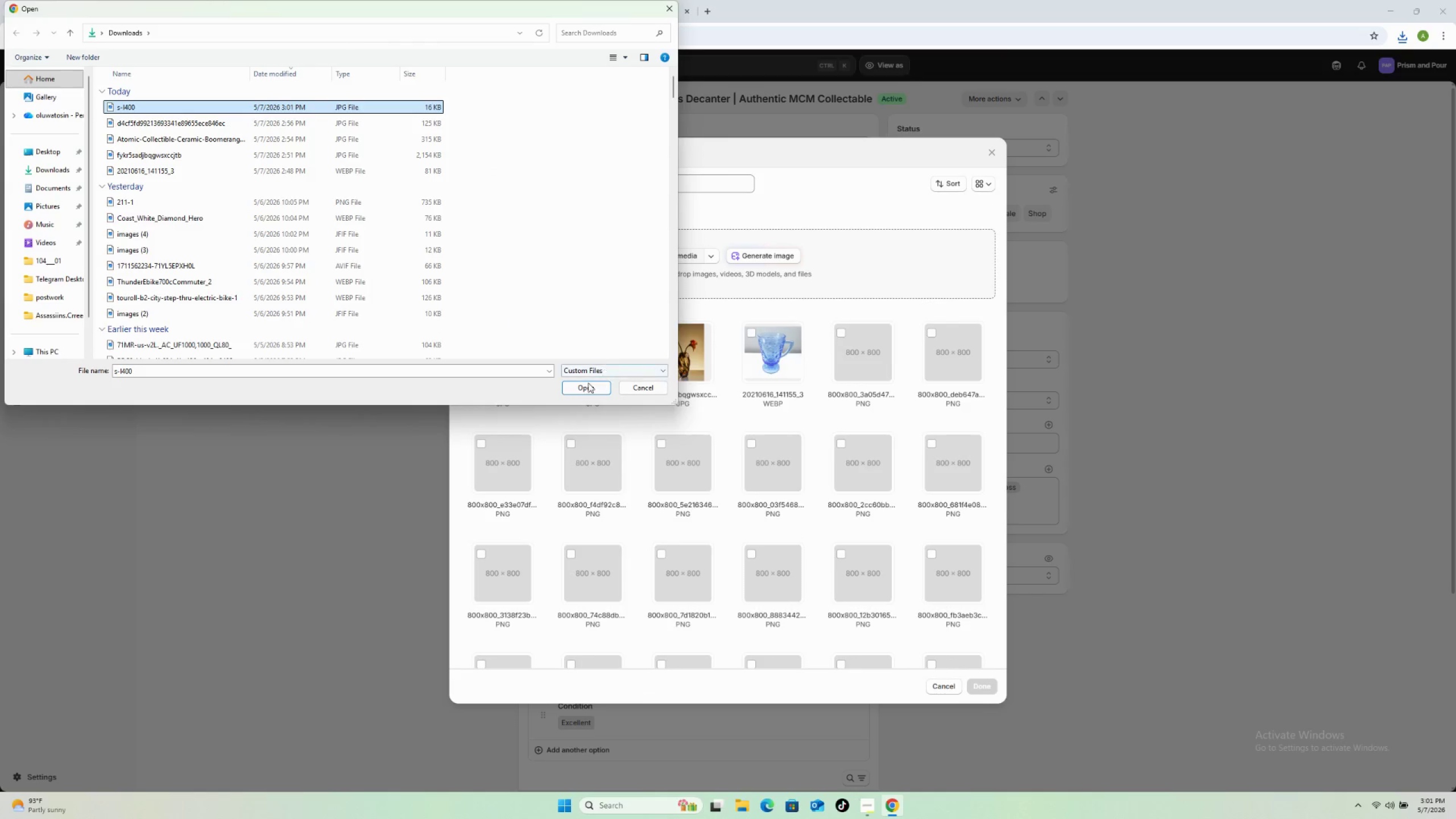 
left_click([580, 387])
 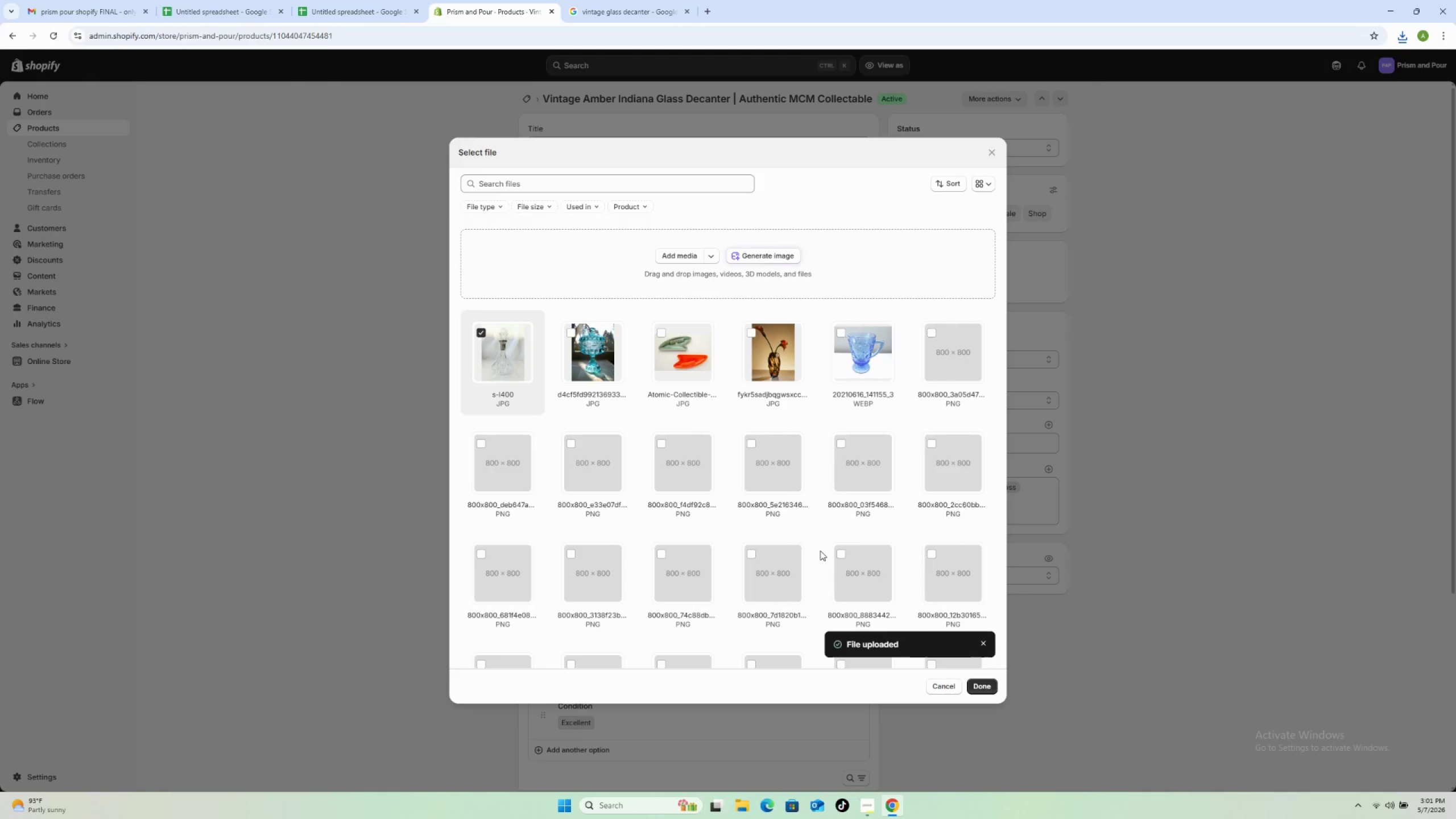 
wait(7.62)
 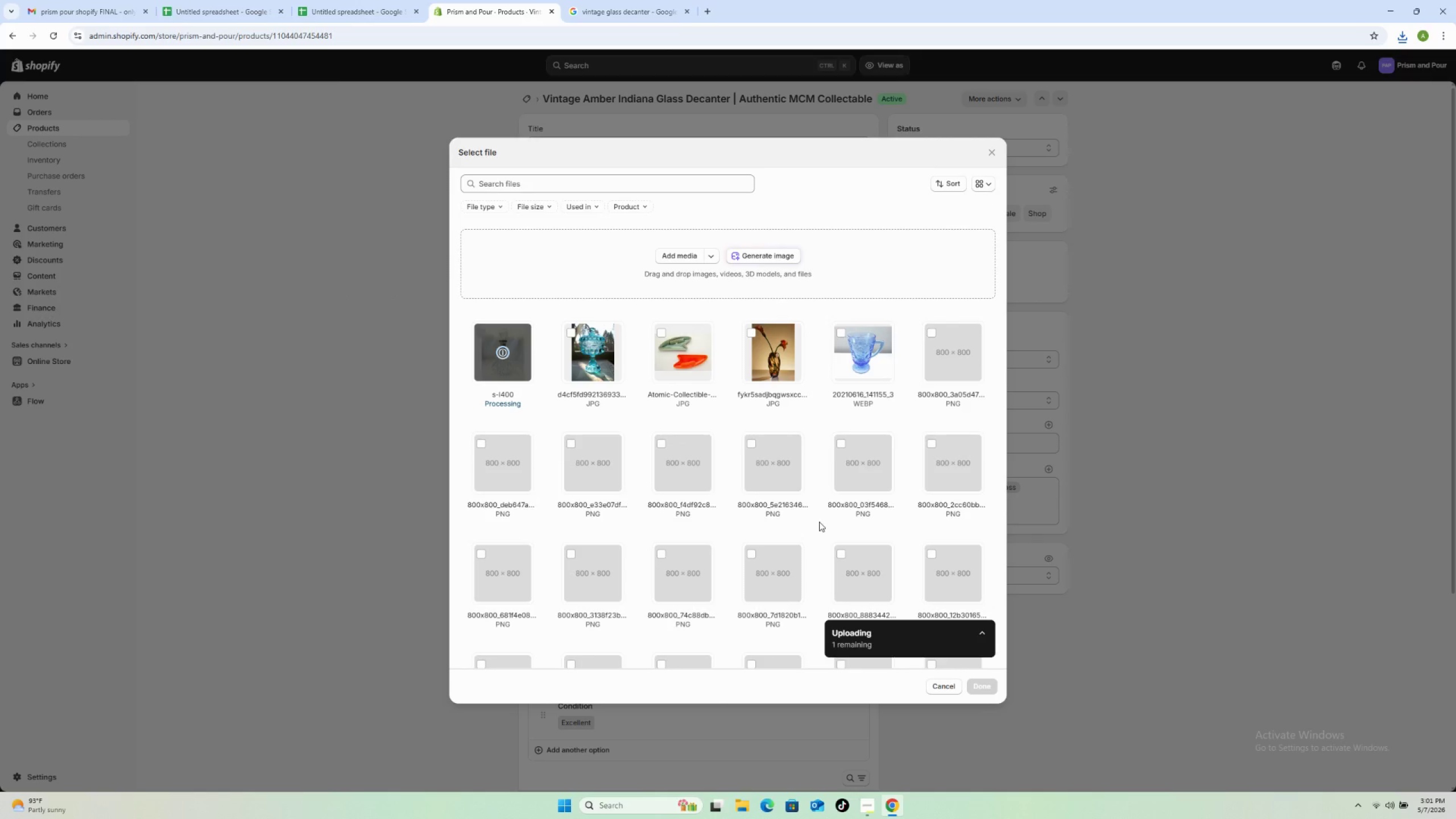 
scroll: coordinate [868, 562], scroll_direction: down, amount: 20.0
 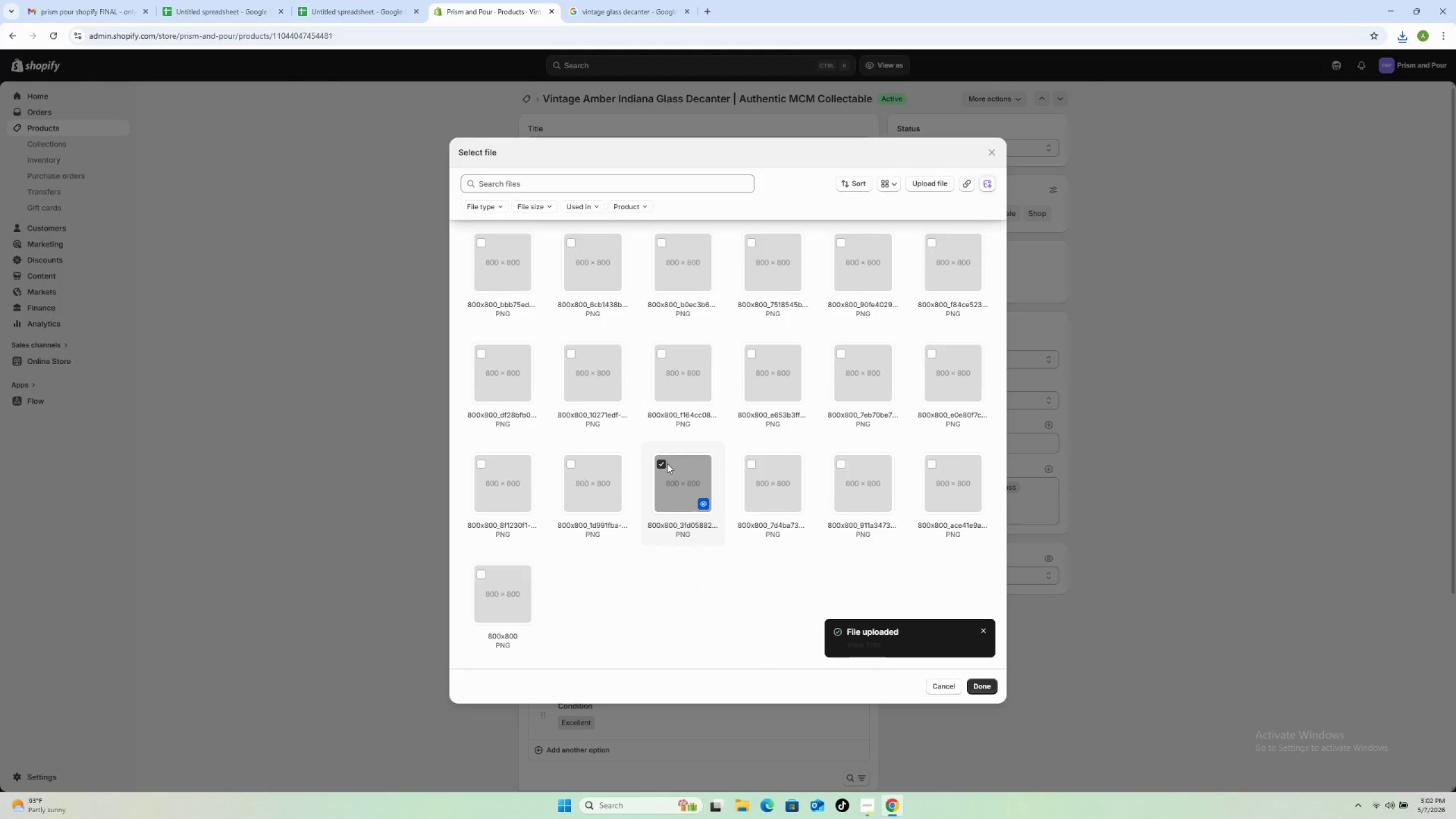 
left_click([662, 462])
 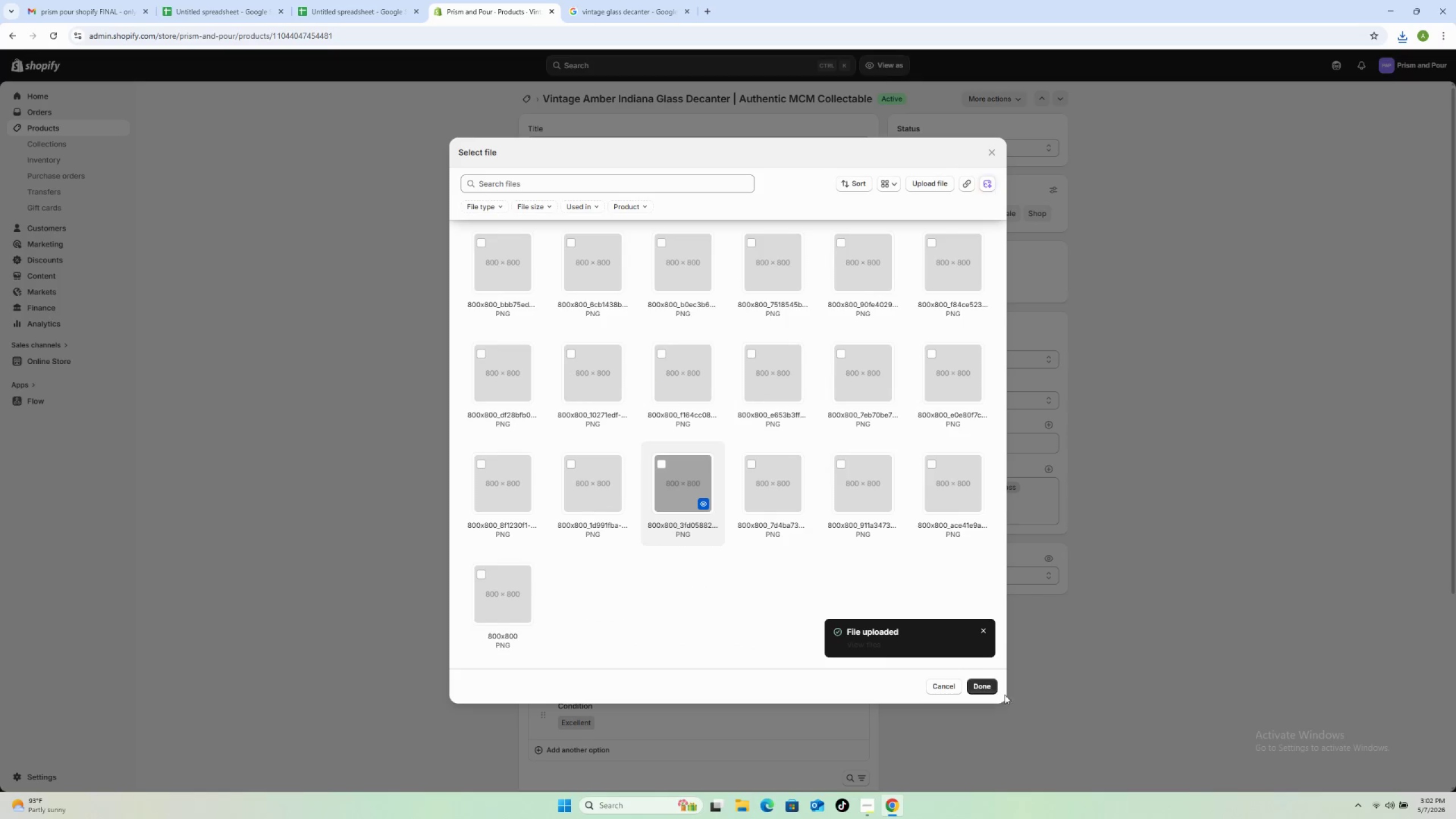 
left_click([979, 683])
 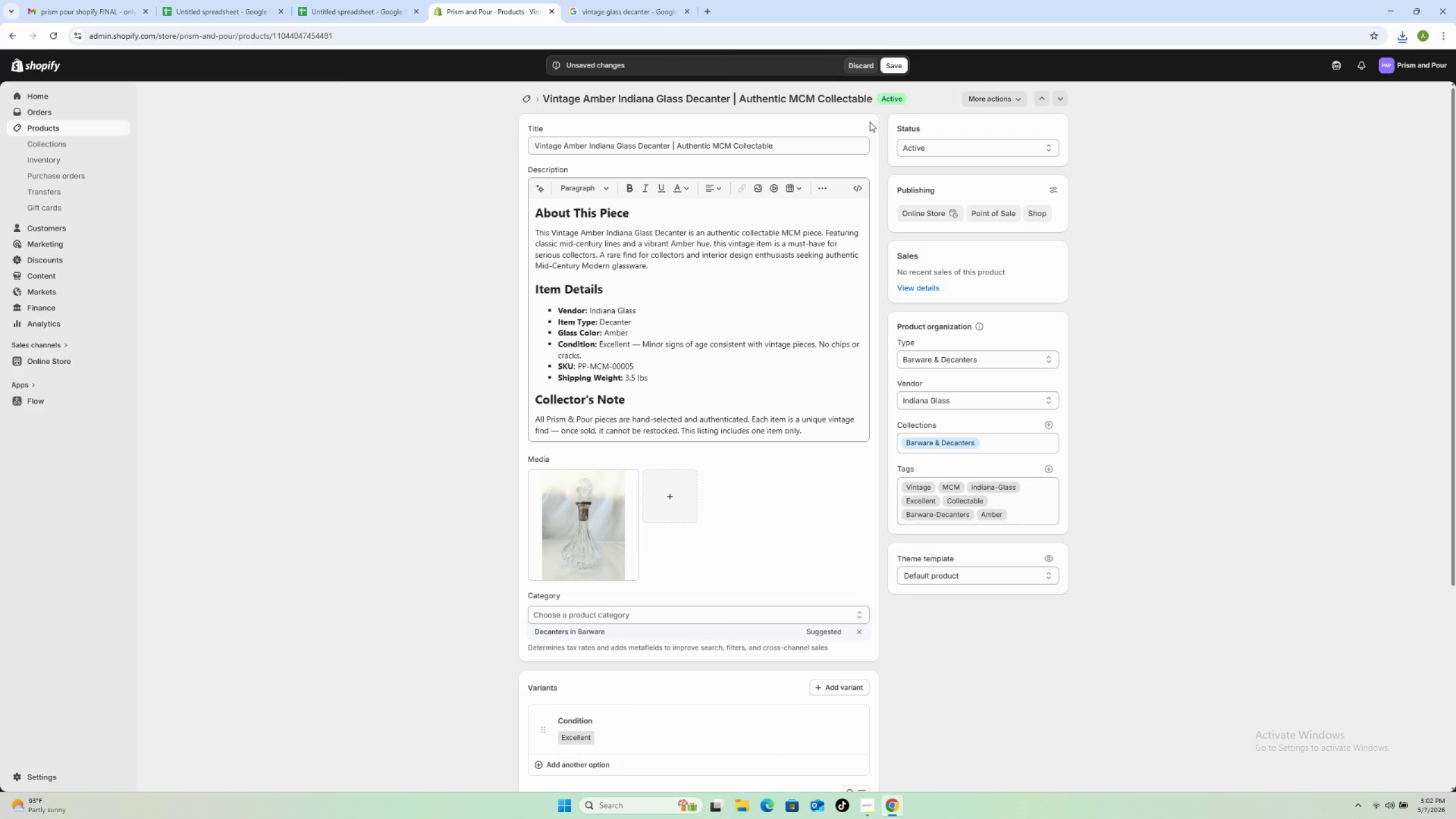 
wait(6.31)
 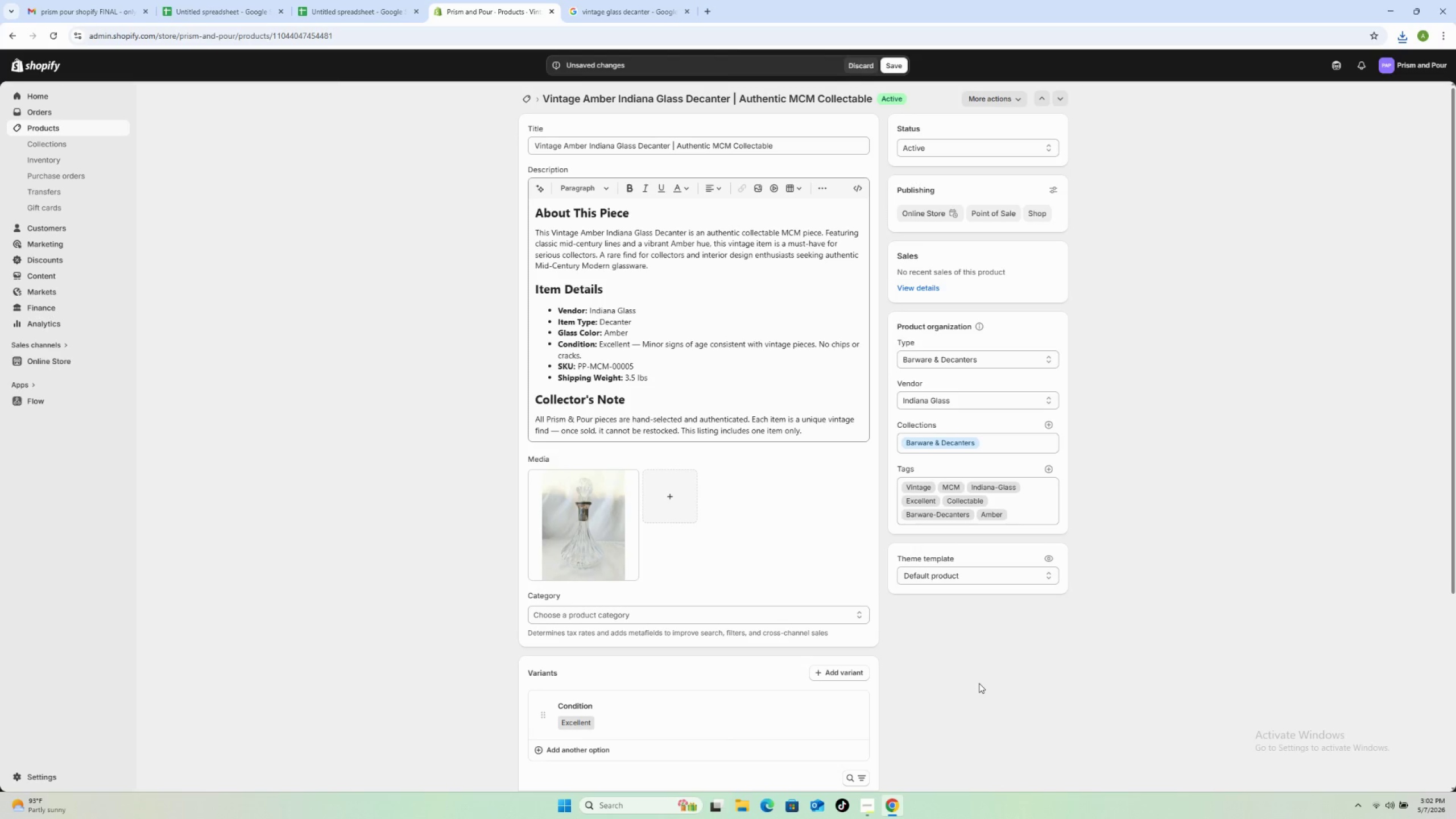 
left_click([897, 63])
 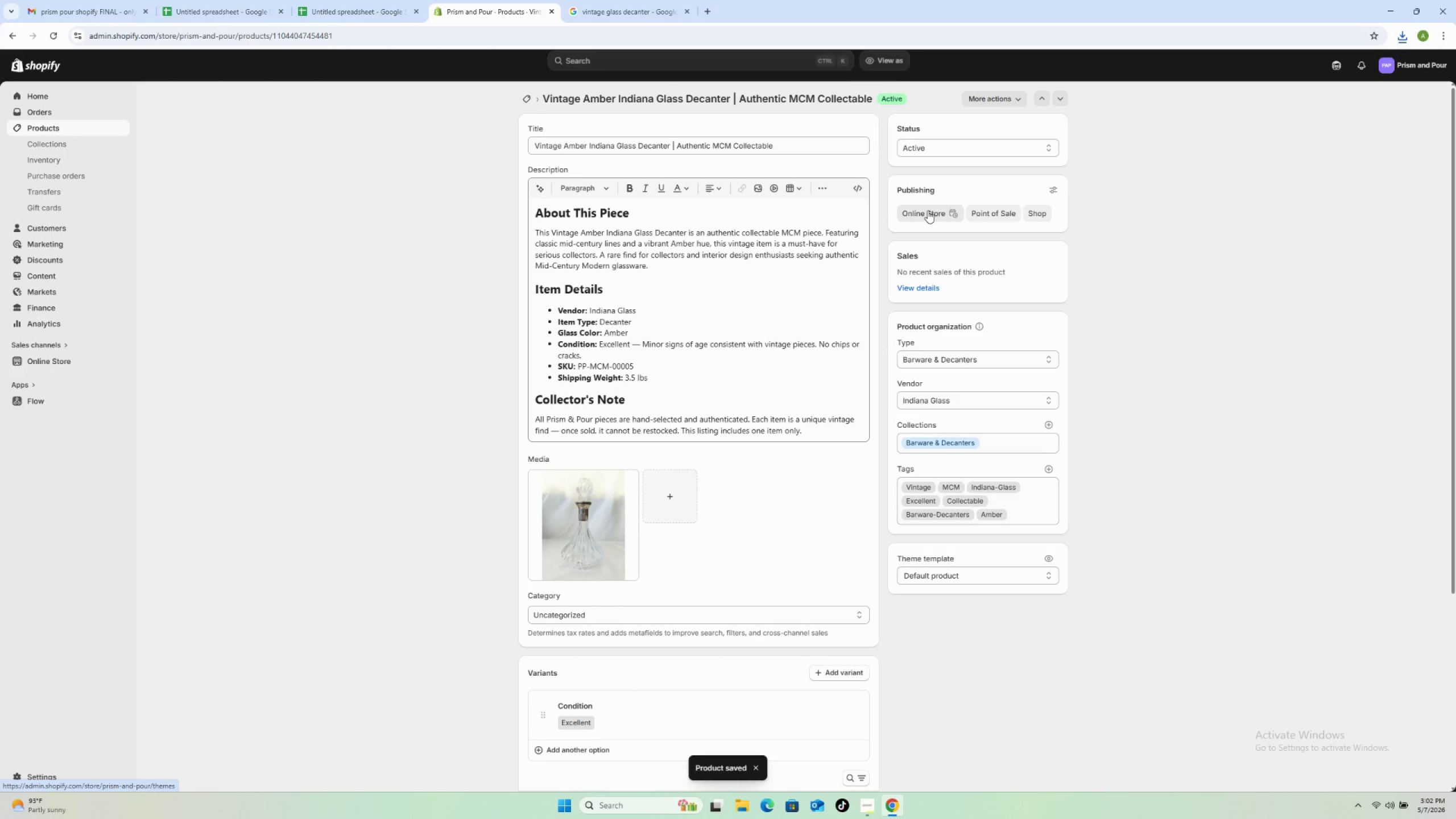 
wait(10.22)
 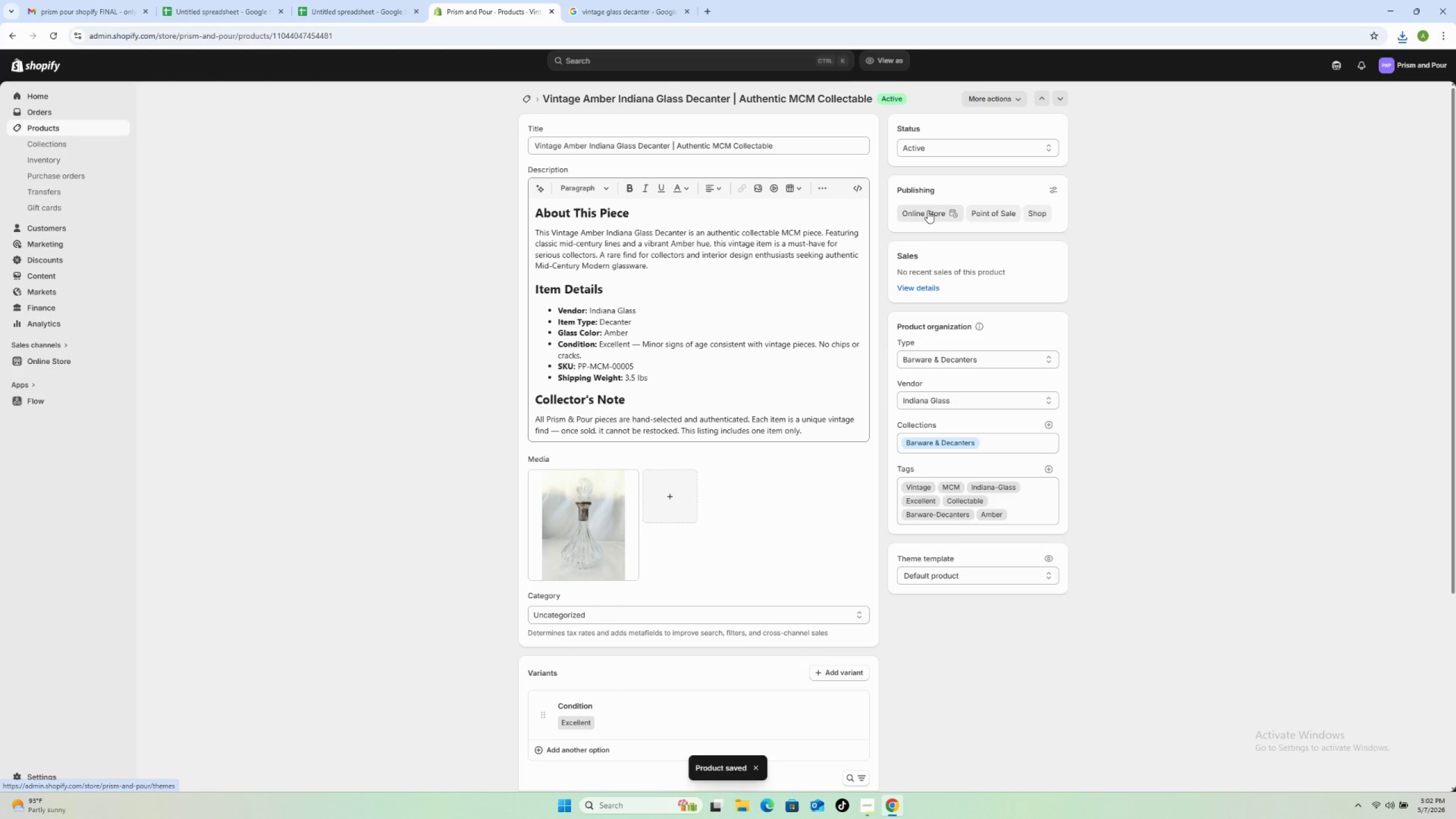 
left_click([529, 100])
 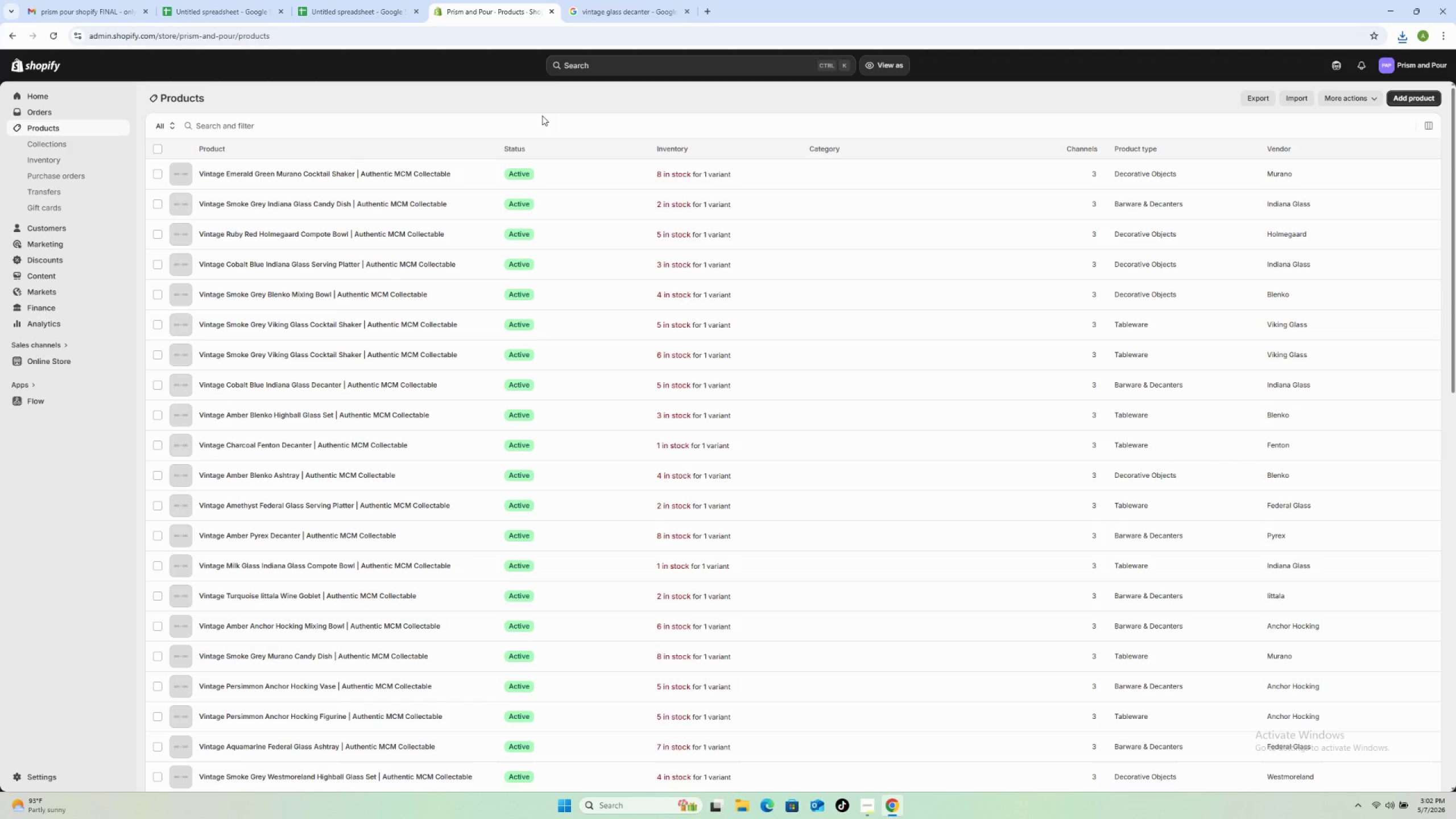 
wait(8.39)
 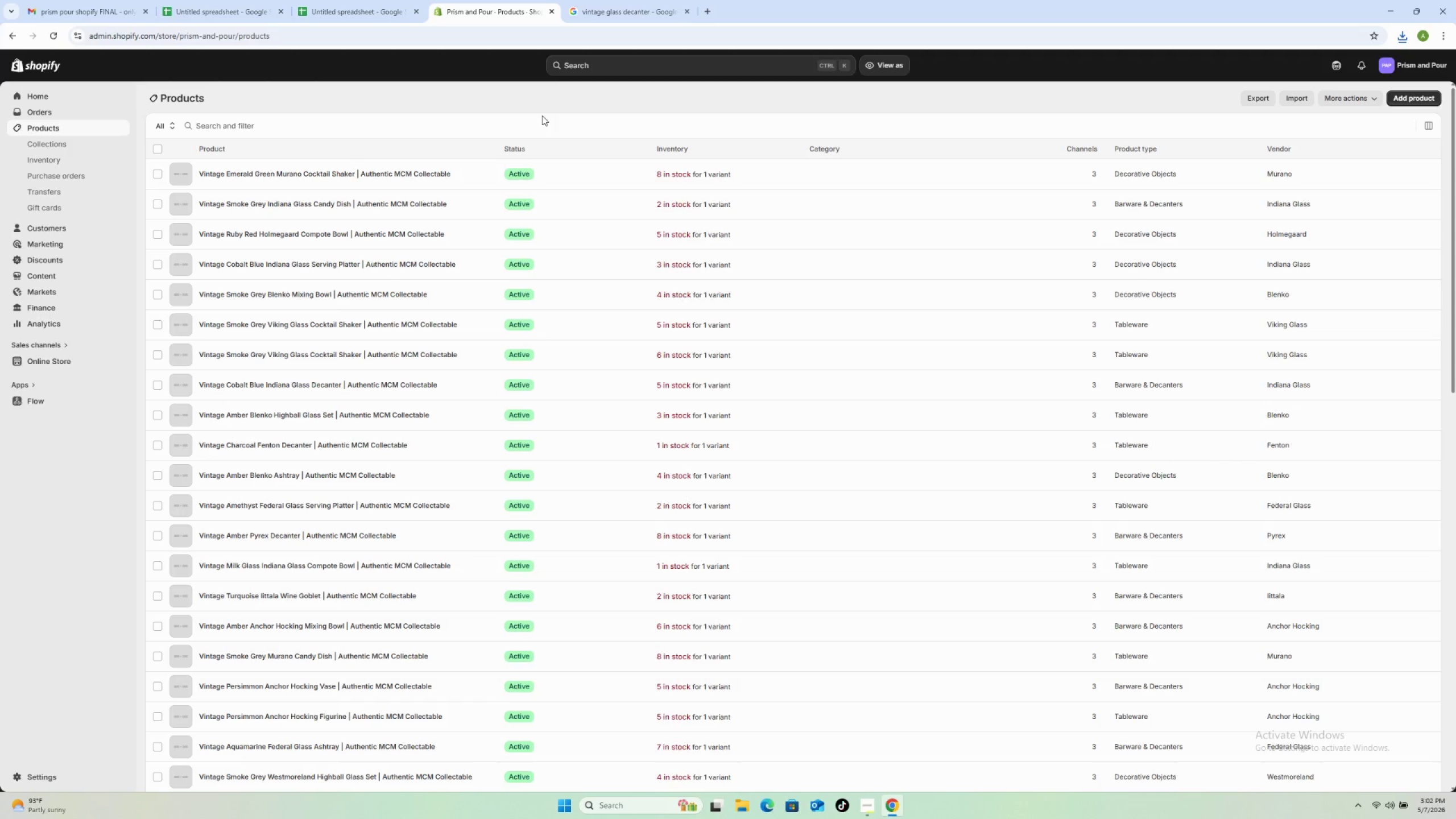 
scroll: coordinate [479, 519], scroll_direction: down, amount: 20.0
 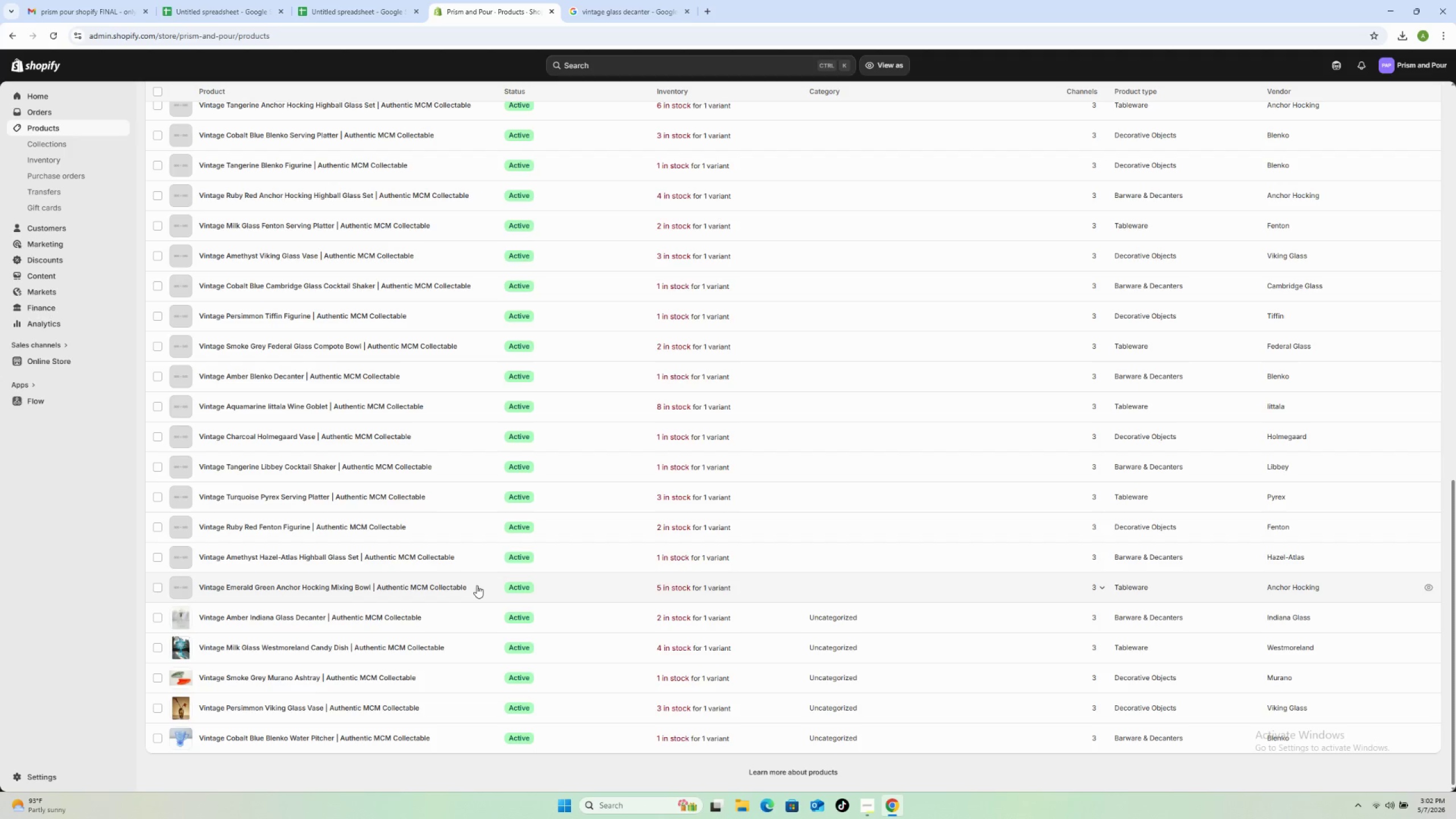 
wait(13.8)
 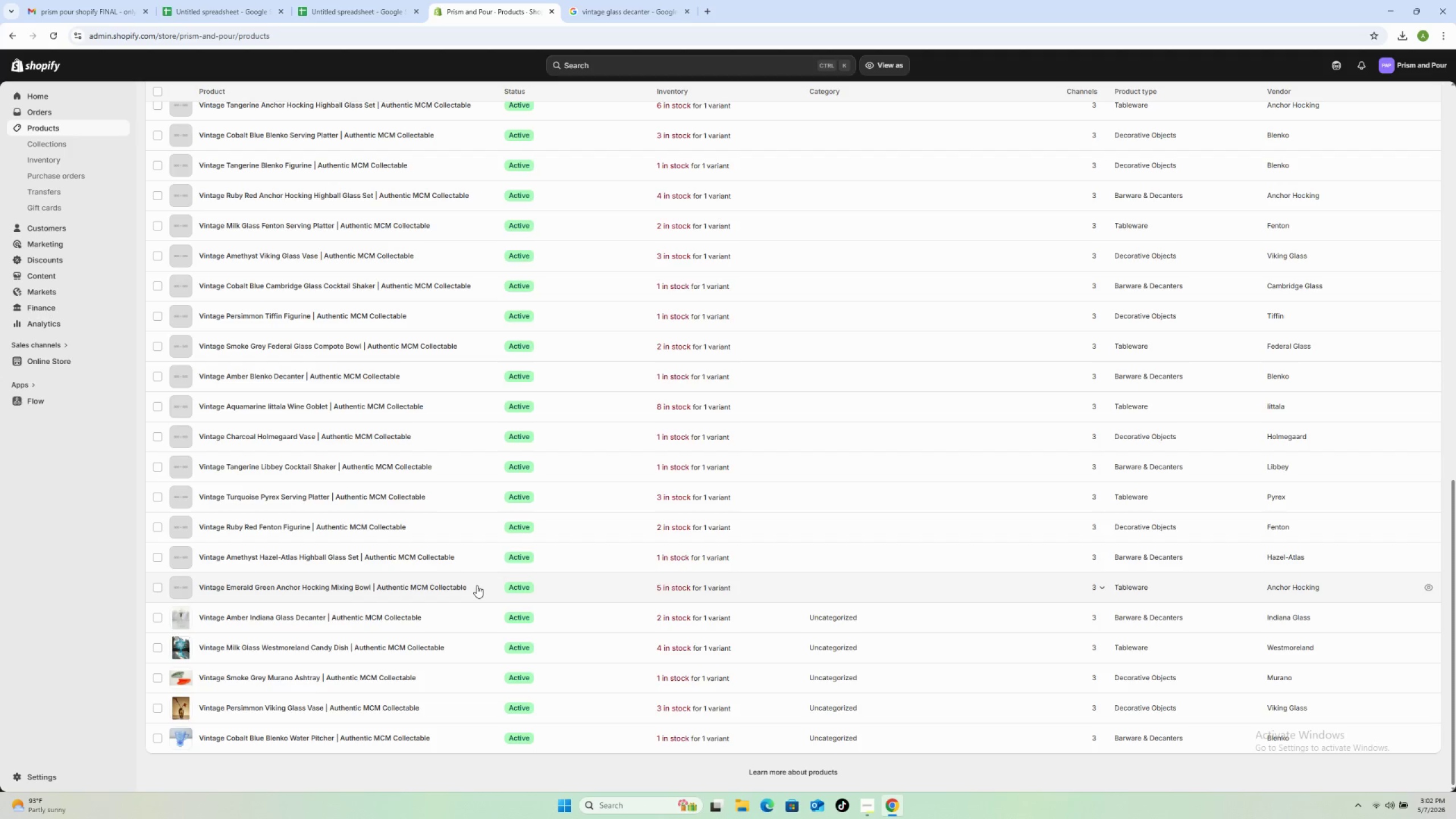 
left_click([477, 585])
 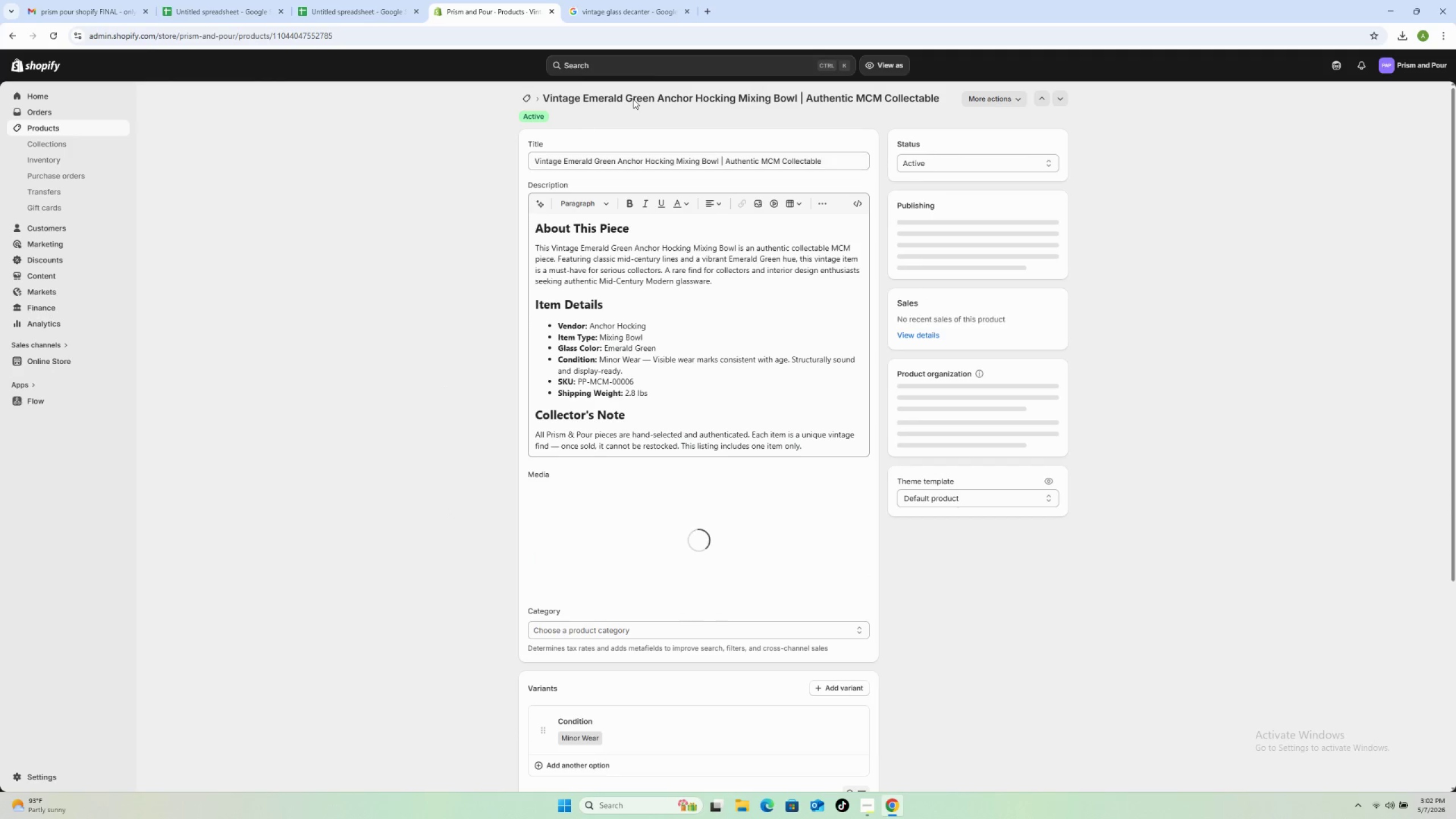 
left_click([609, 0])
 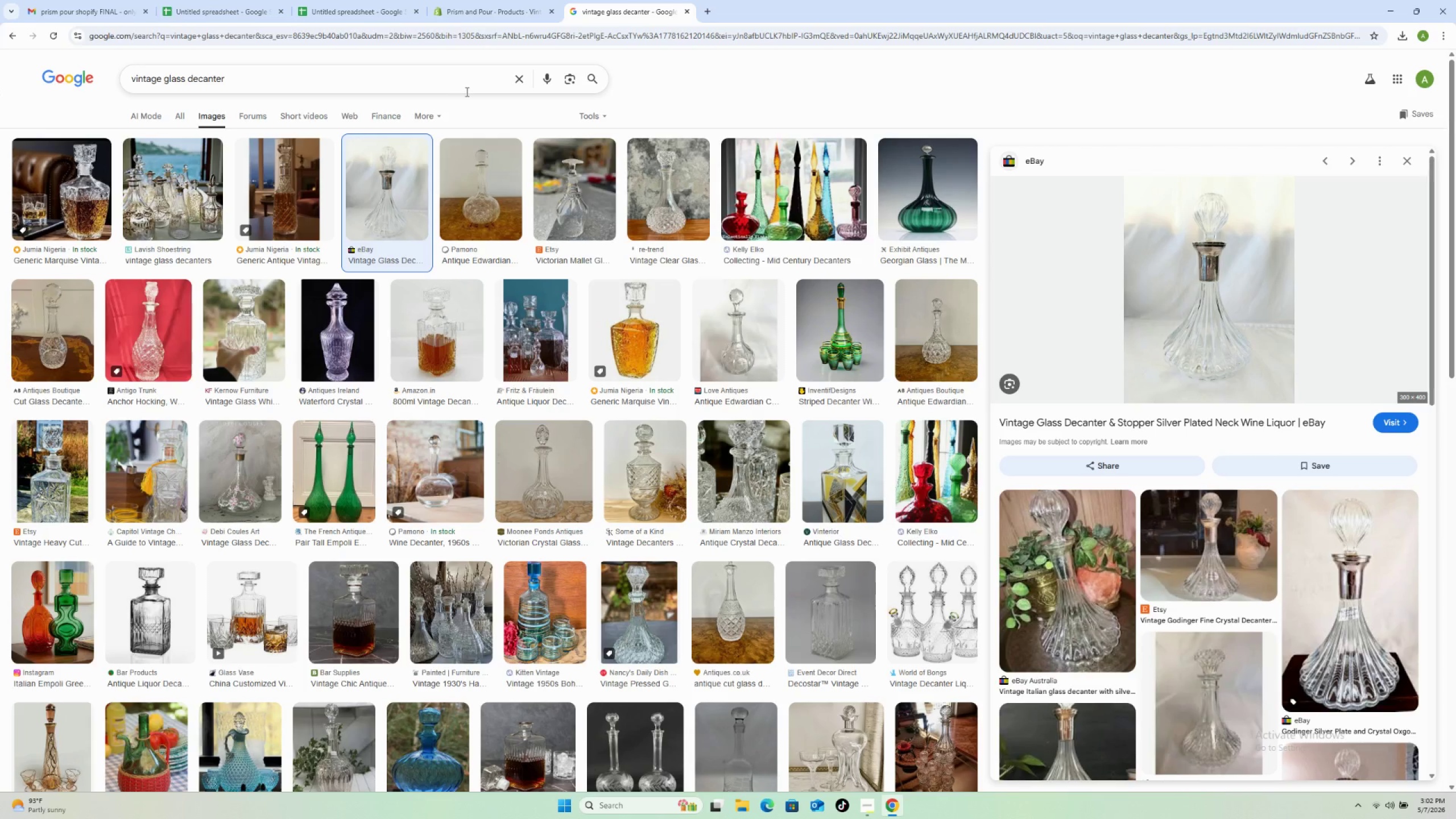 
left_click([487, 4])
 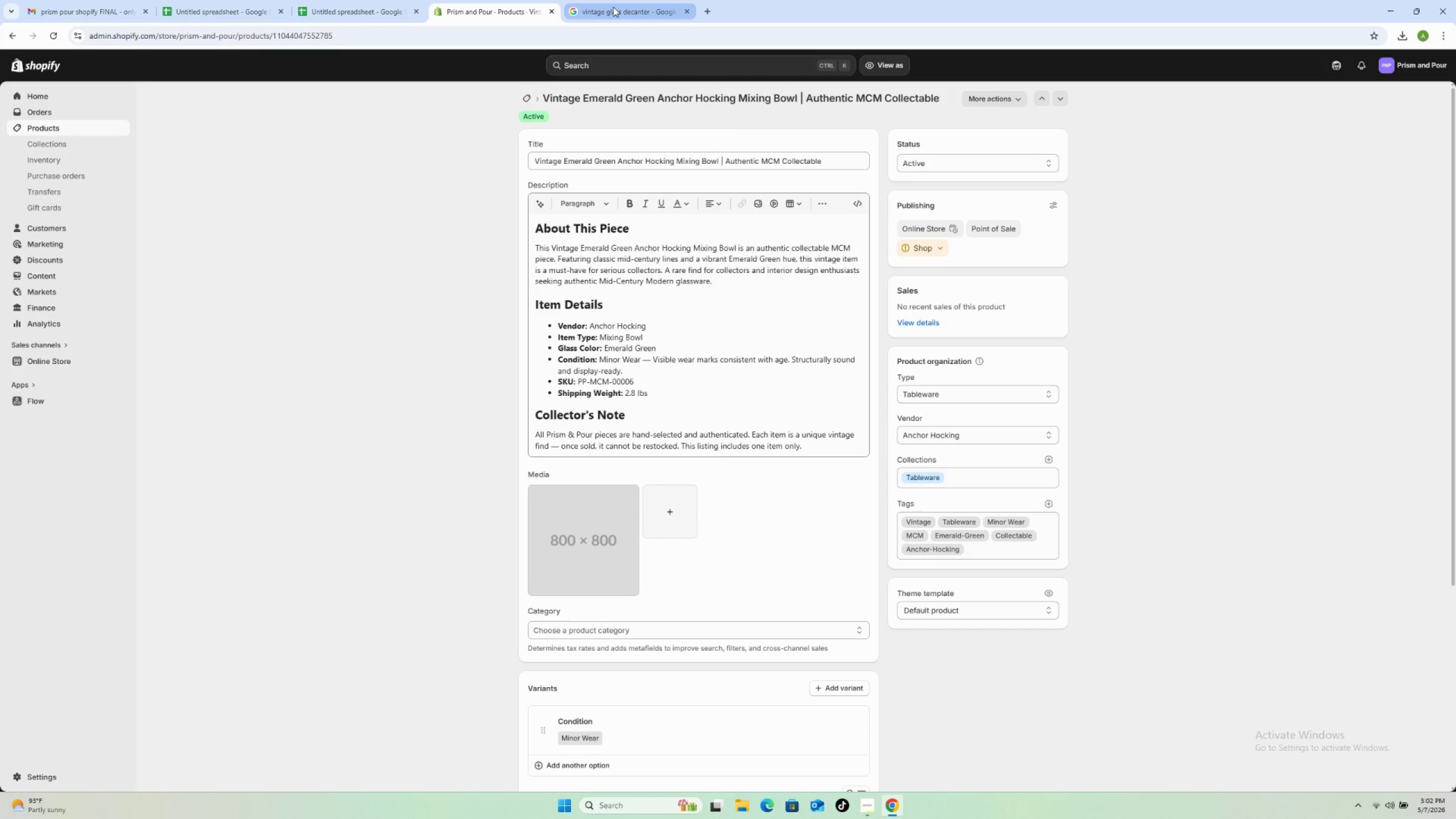 
left_click([613, 7])
 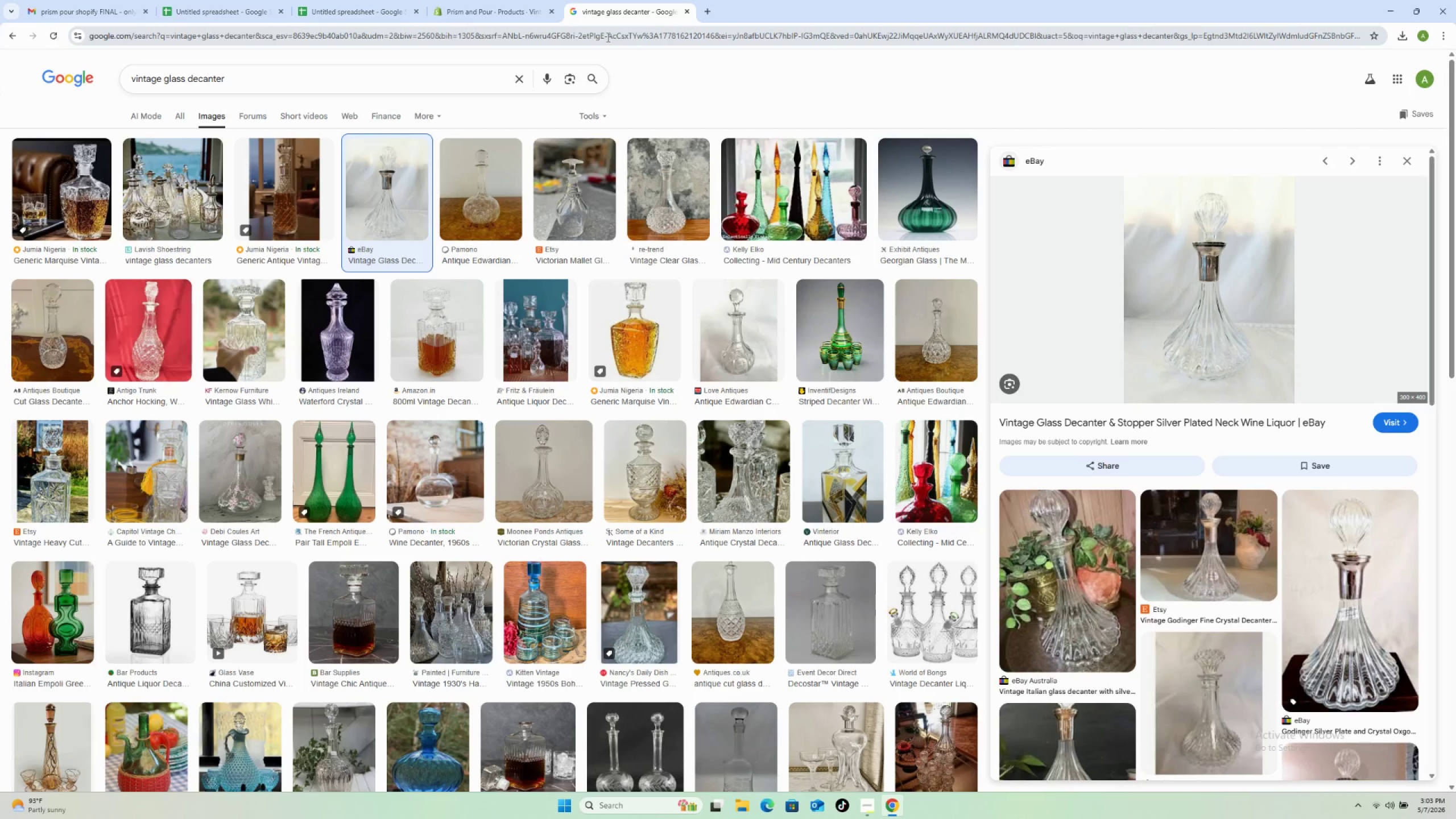 
wait(6.36)
 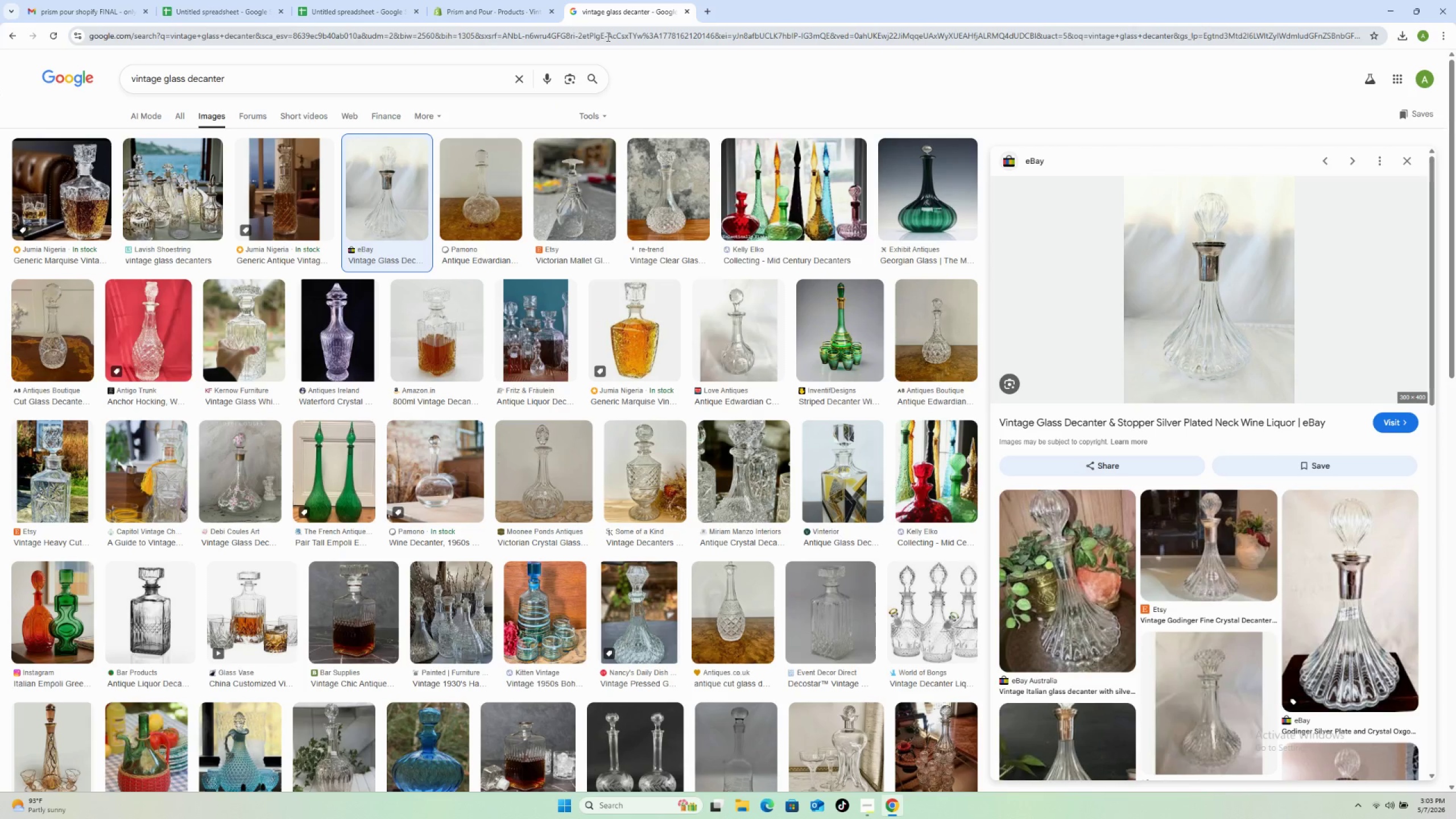 
left_click([471, 9])
 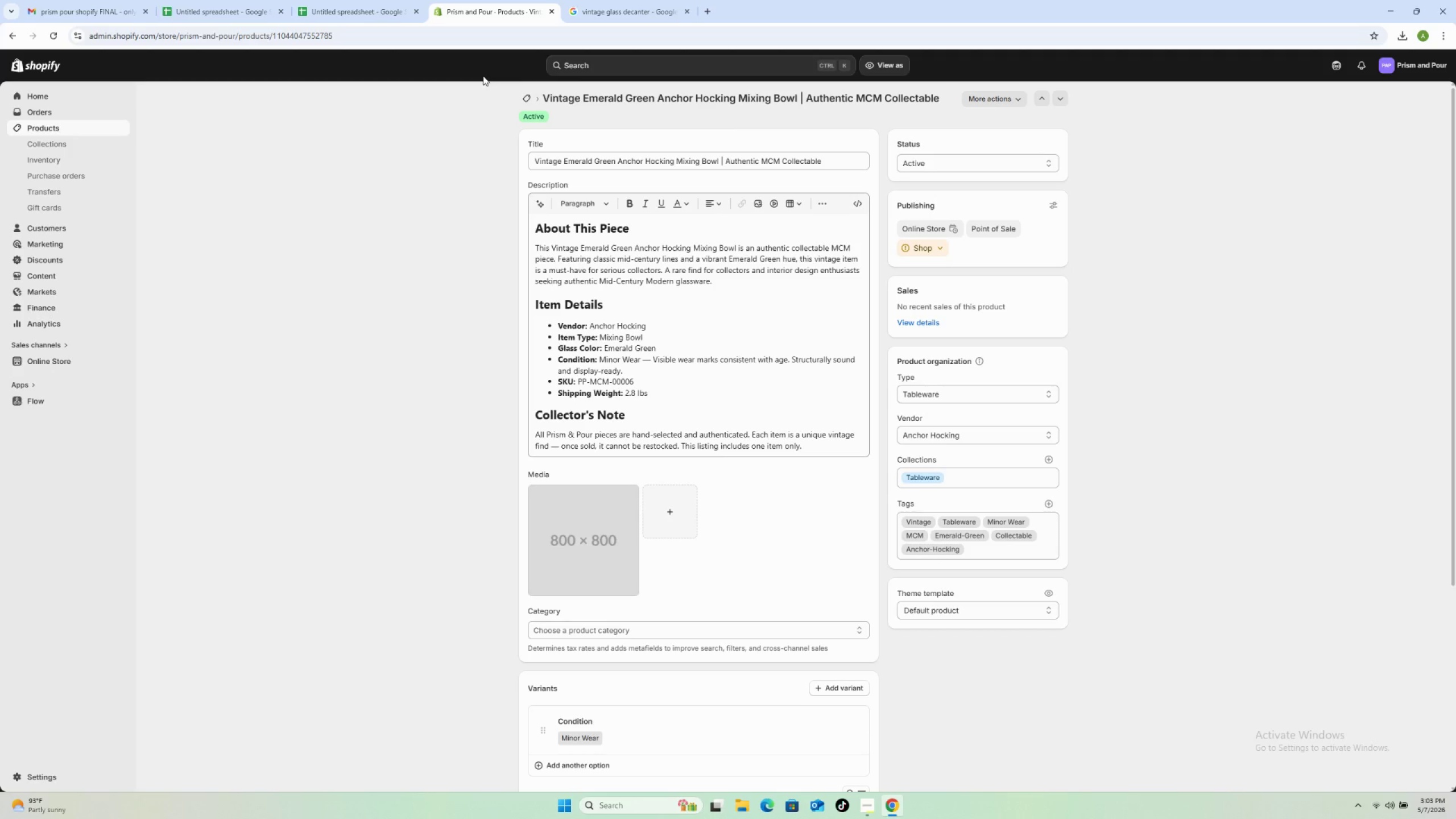 
wait(32.56)
 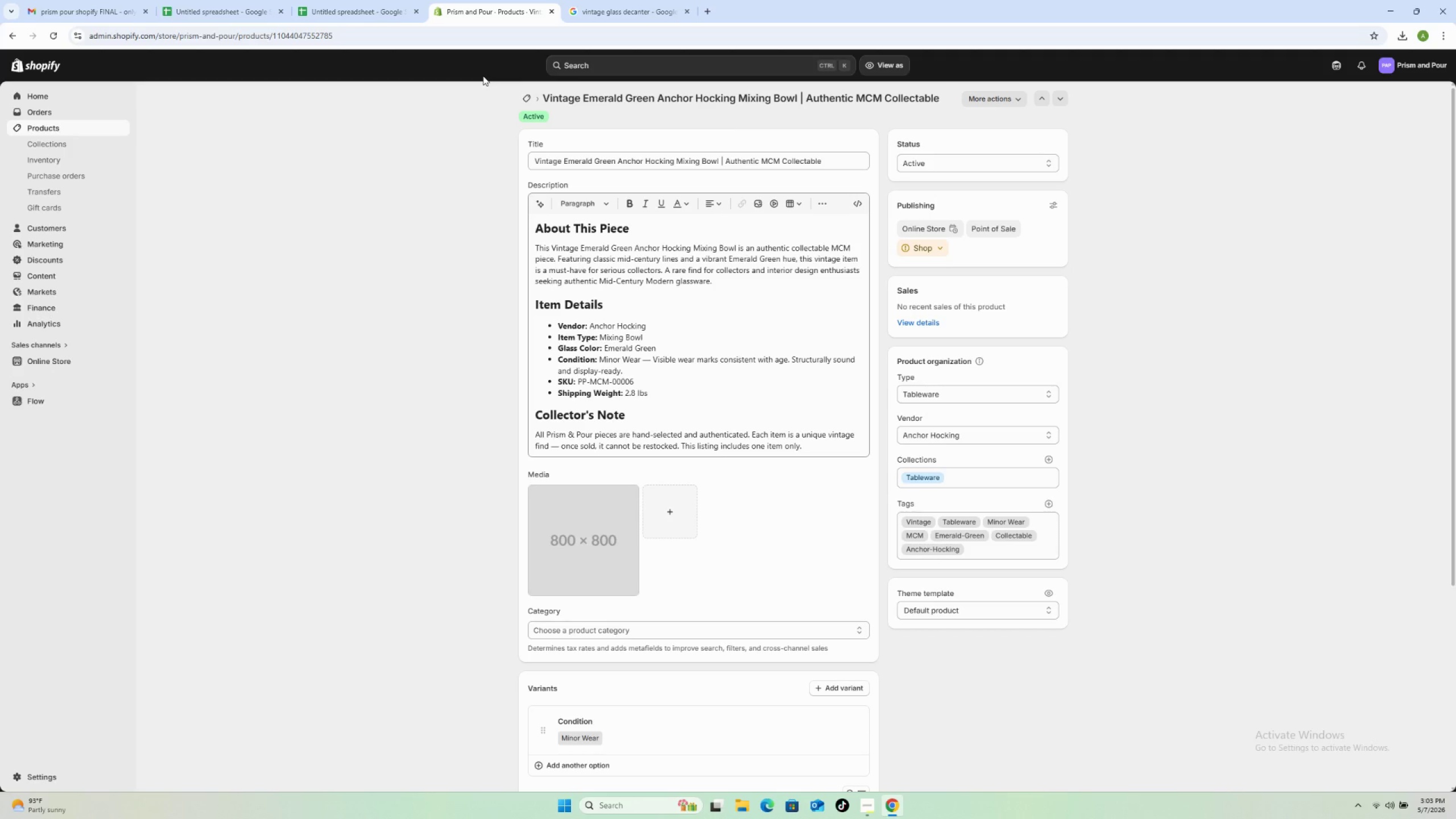 
scroll: coordinate [515, 296], scroll_direction: down, amount: 20.0
 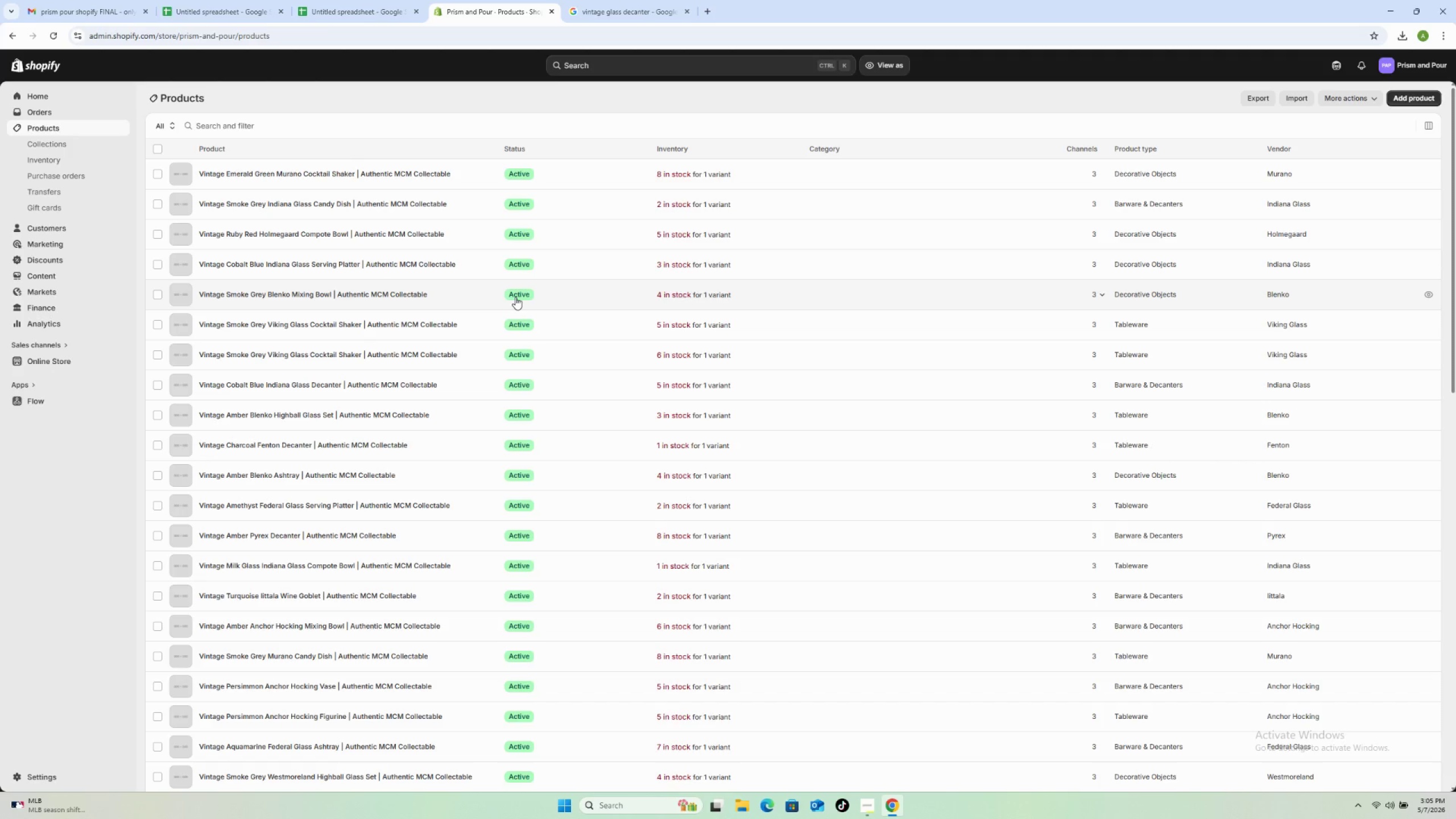 
wait(123.41)
 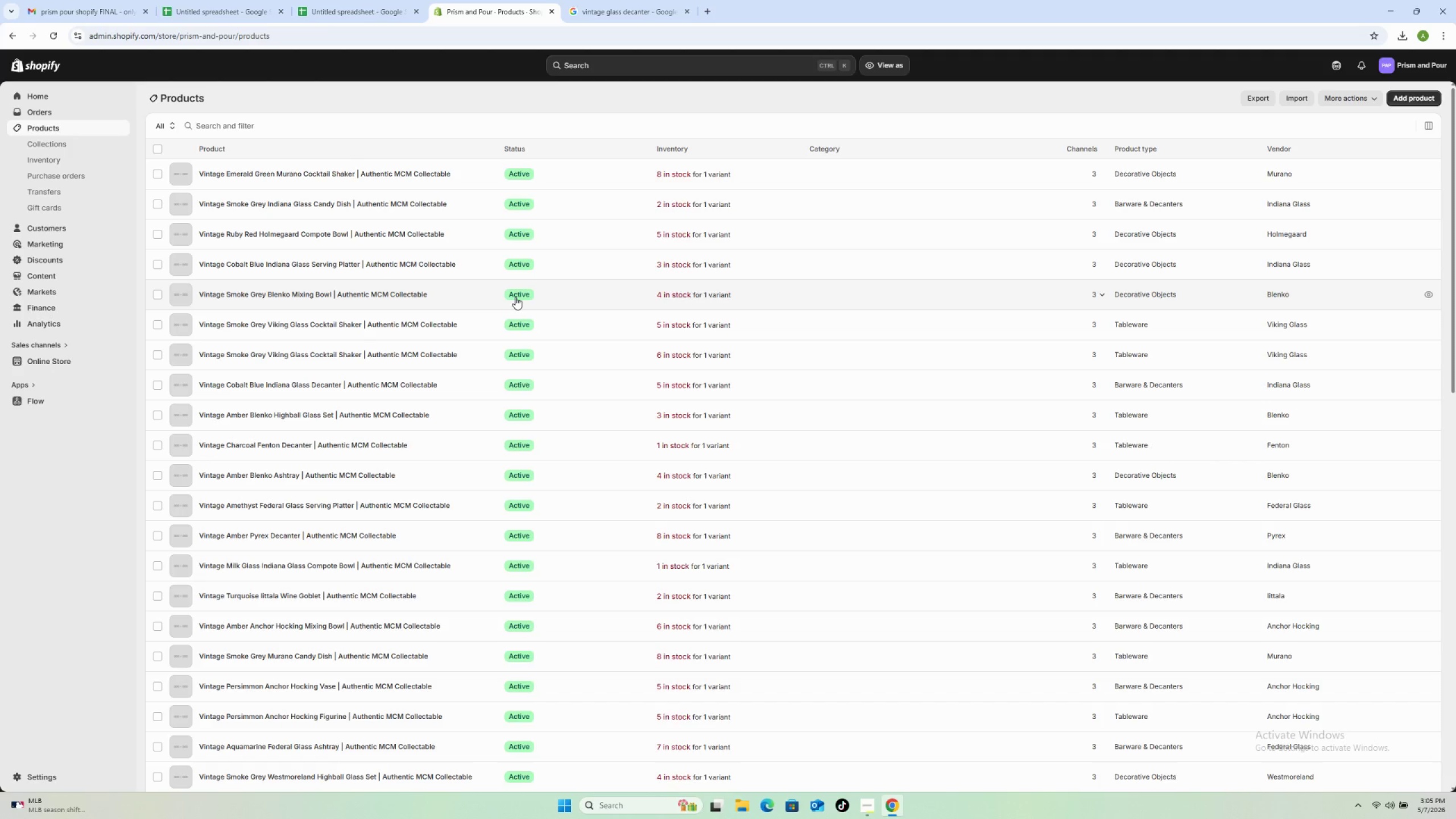 
scroll: coordinate [457, 727], scroll_direction: down, amount: 18.0
 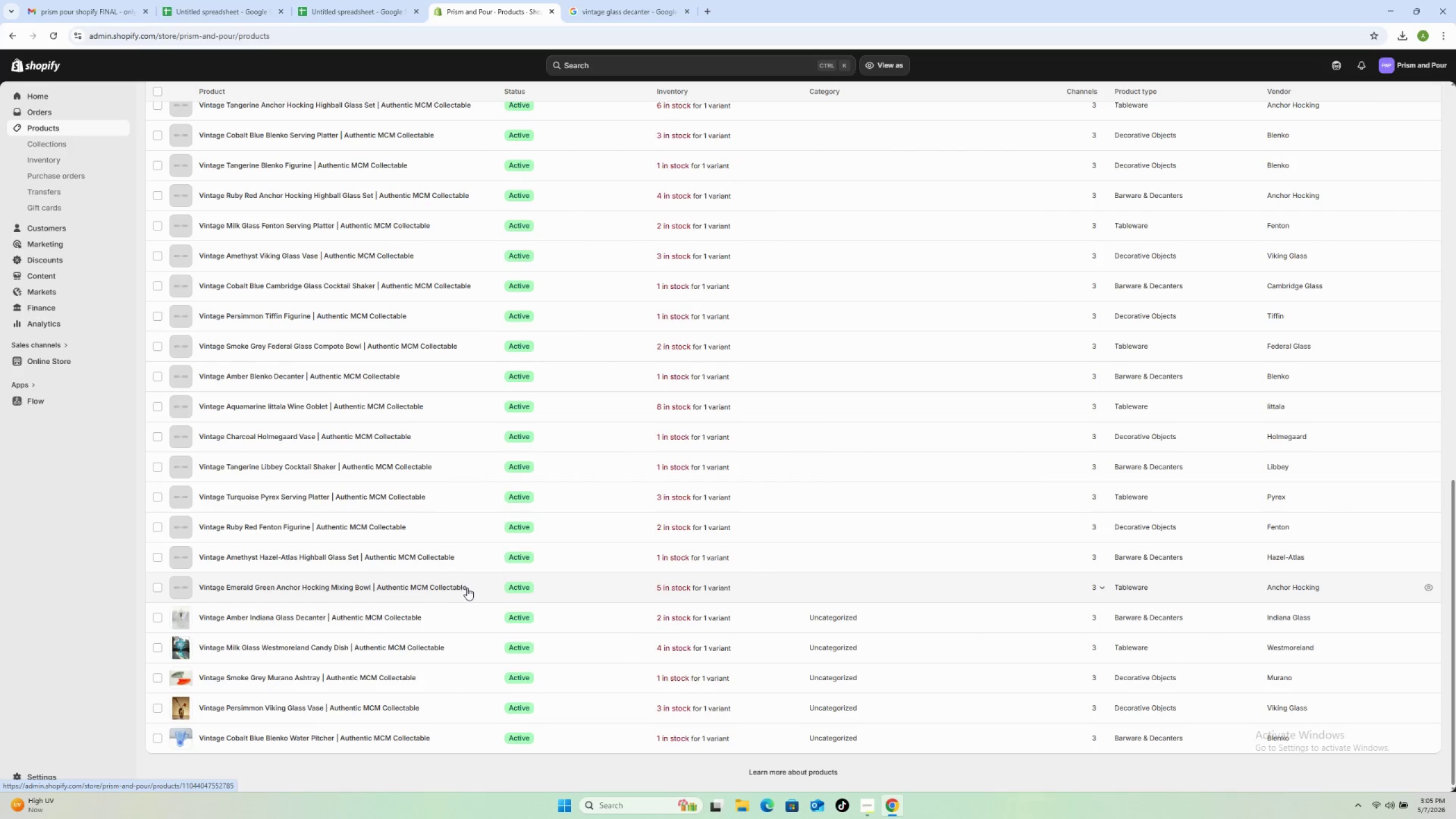 
left_click([471, 587])
 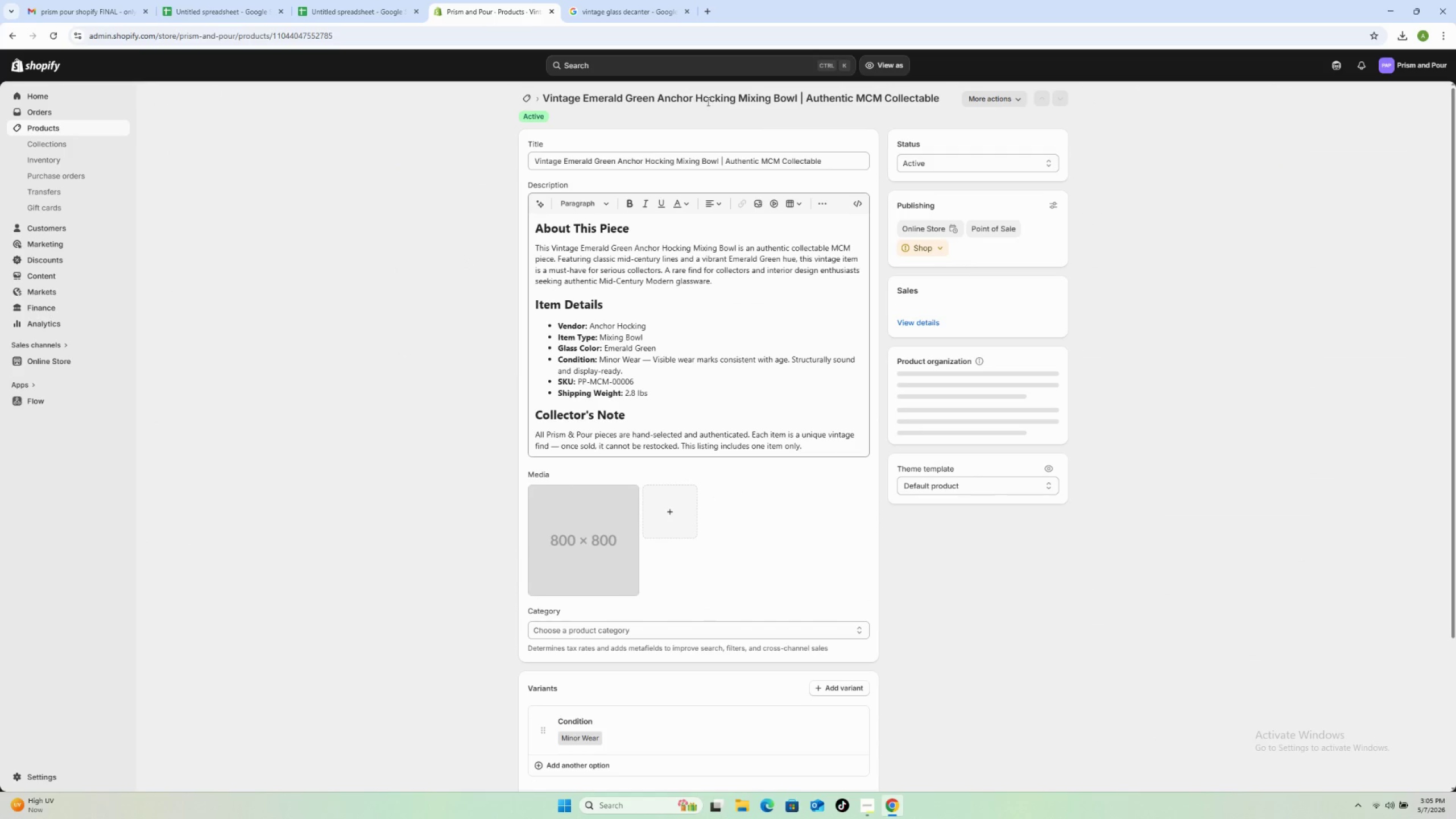 
left_click_drag(start_coordinate=[697, 96], to_coordinate=[797, 99])
 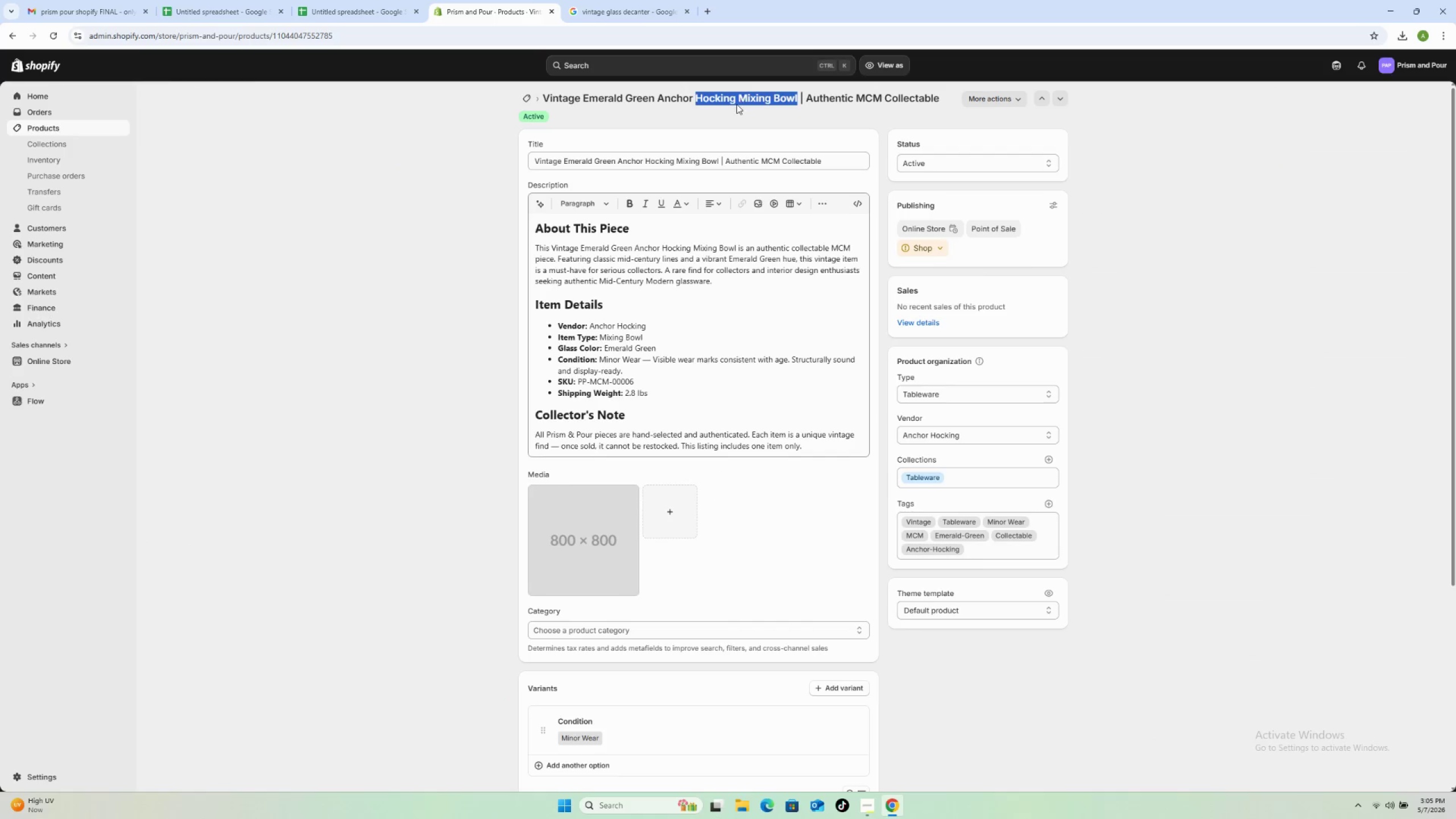 
right_click([735, 99])
 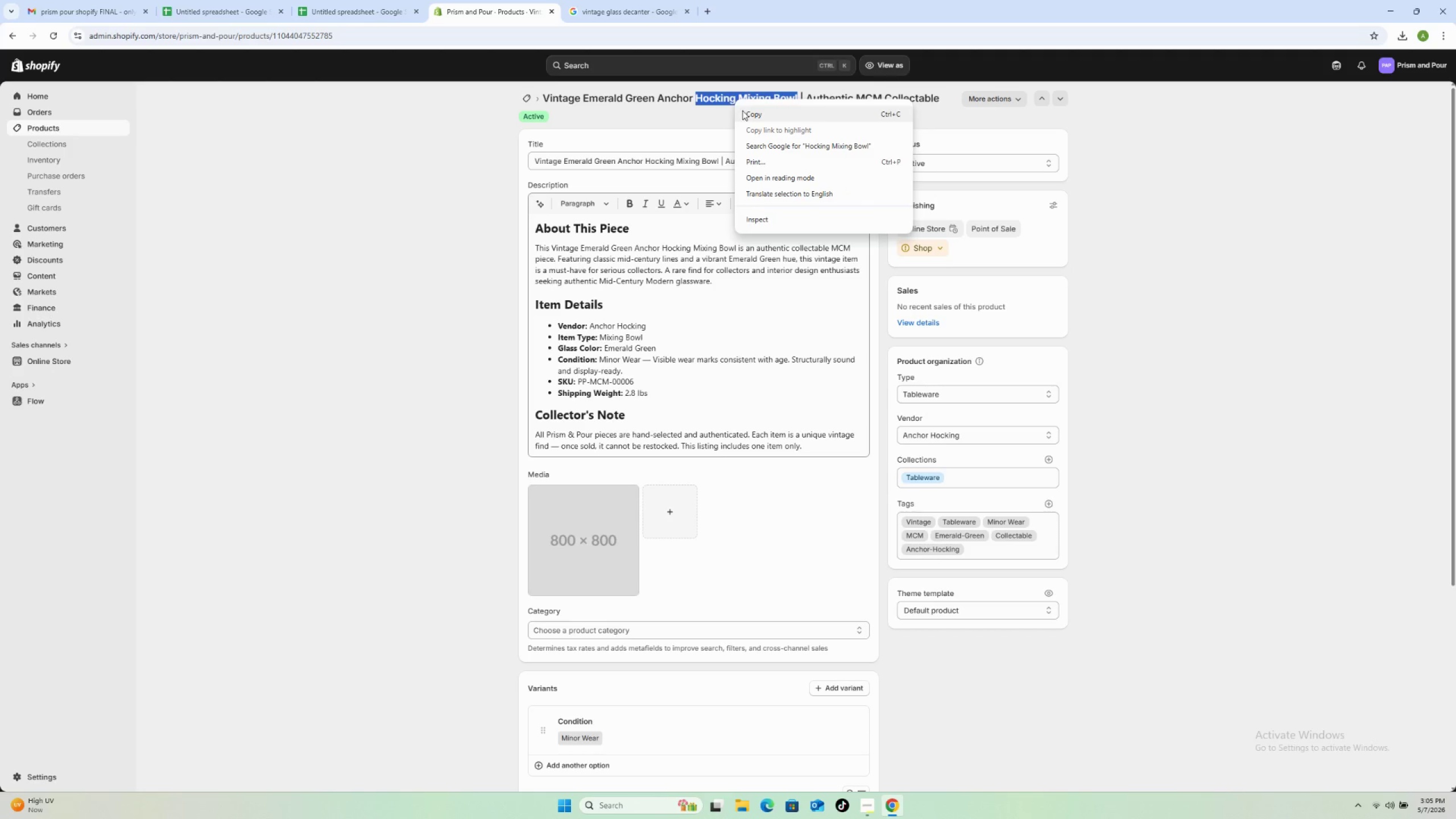 
left_click([743, 111])
 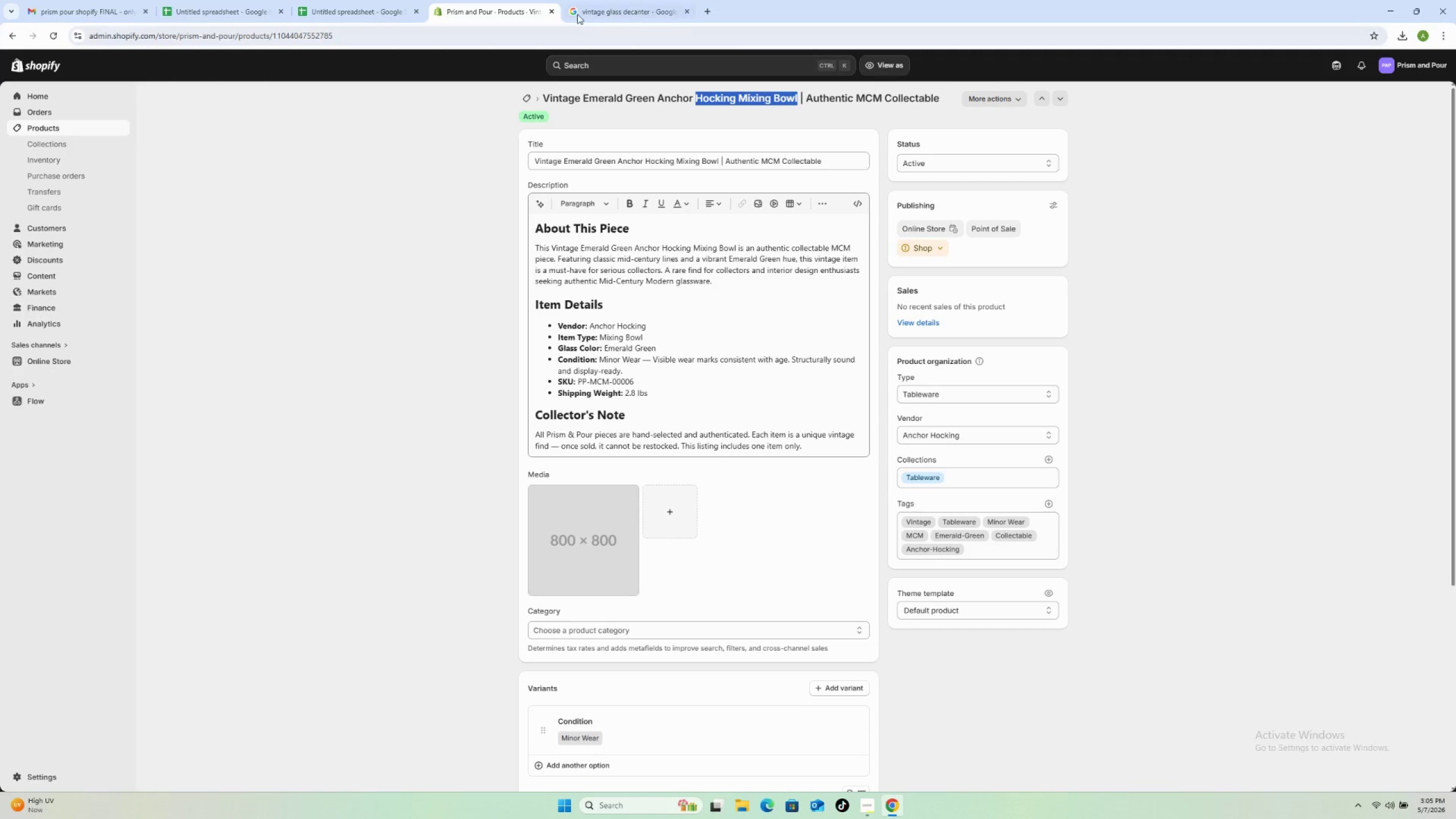 
left_click([588, 9])
 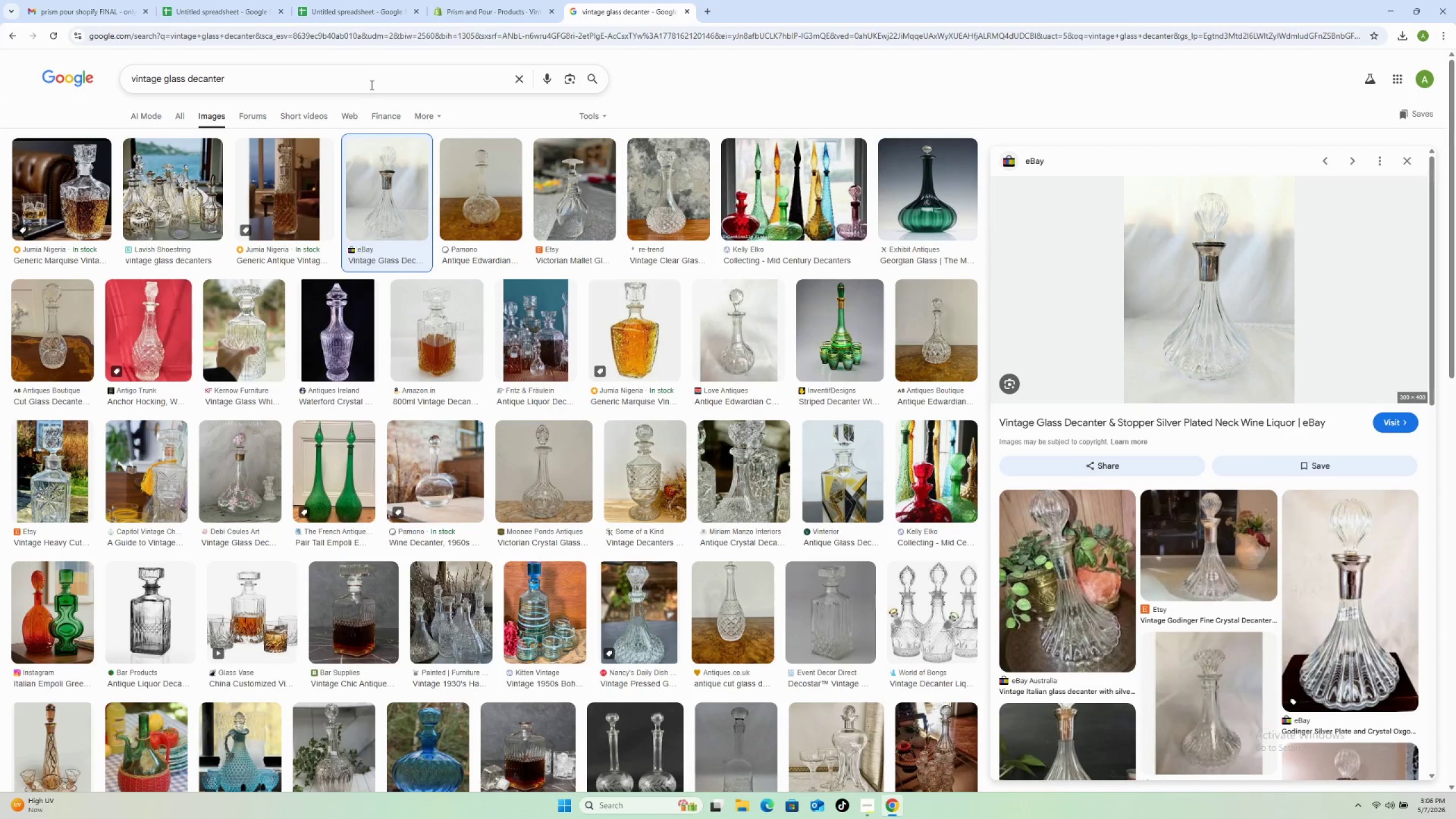 
left_click([370, 86])
 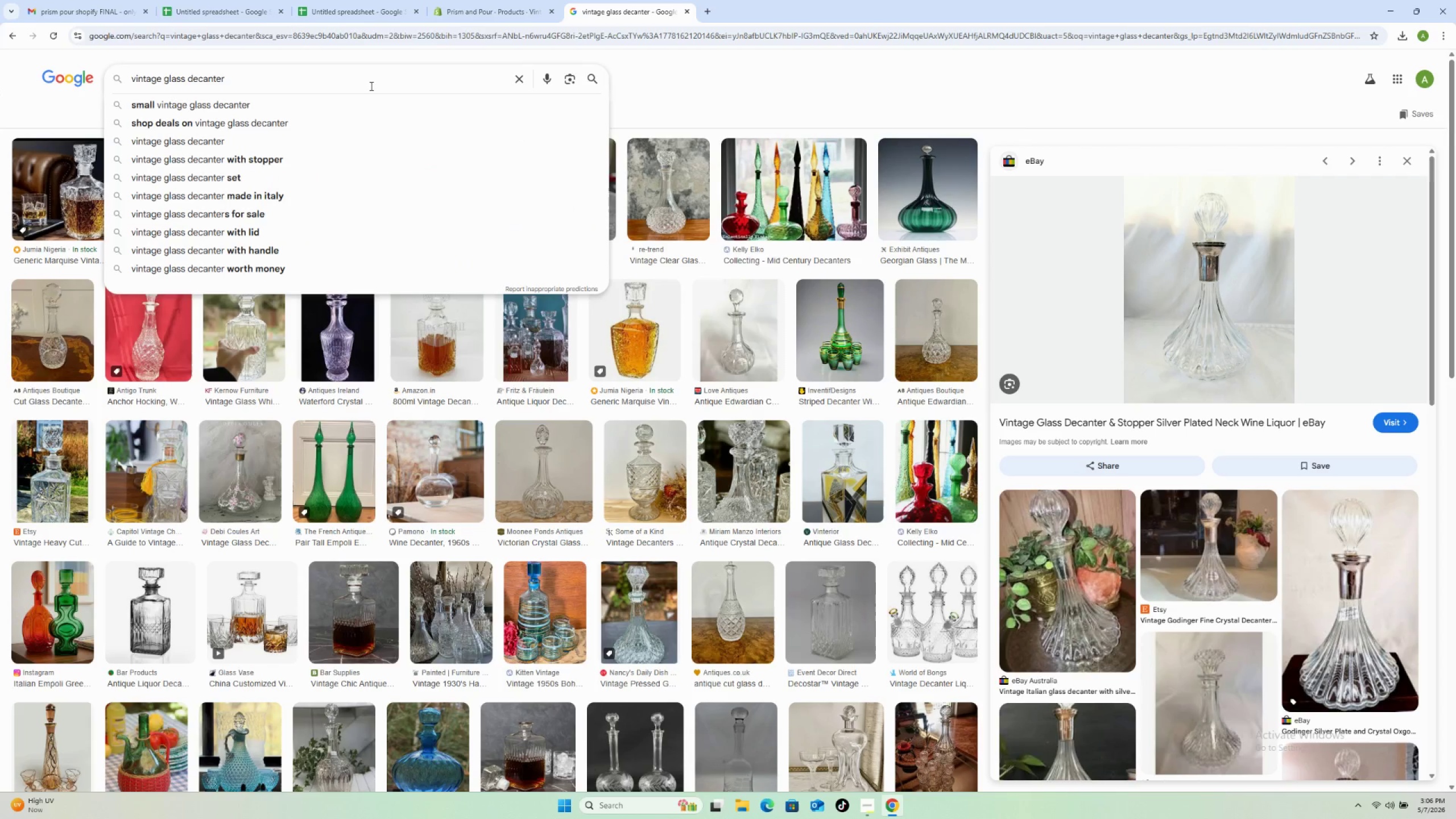 
key(Control+A)
 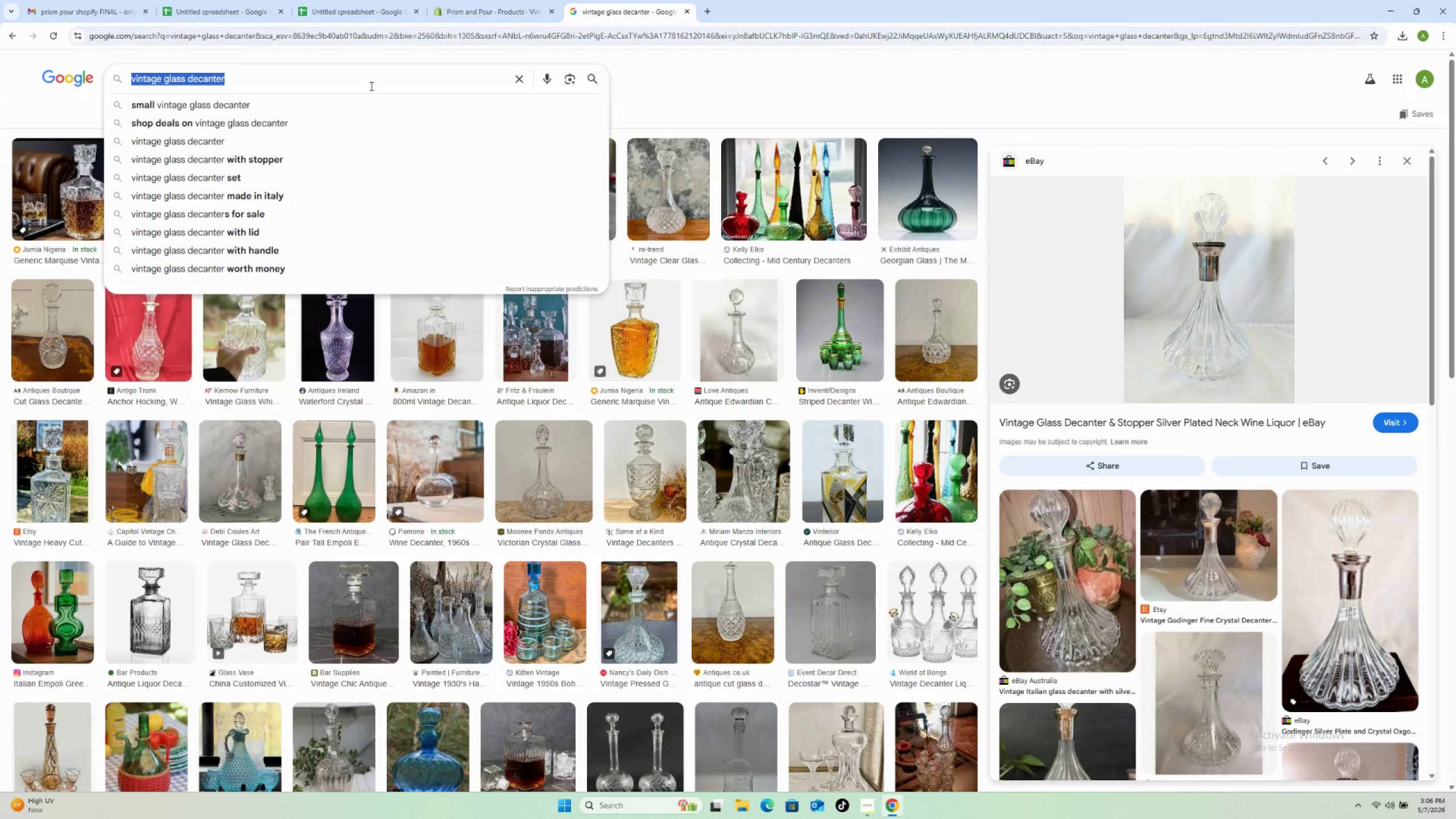 
key(Control+V)
 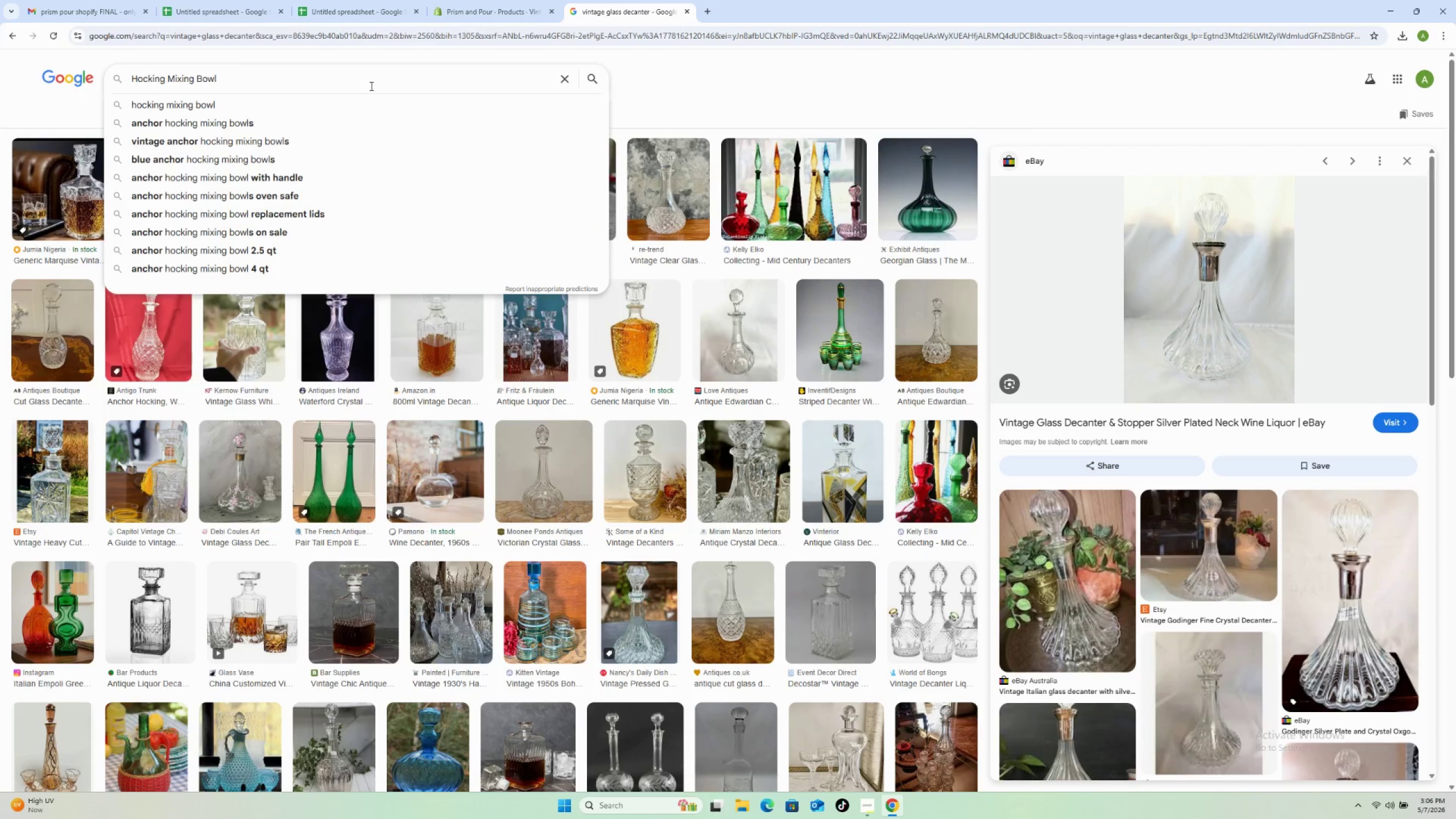 
key(Enter)
 